 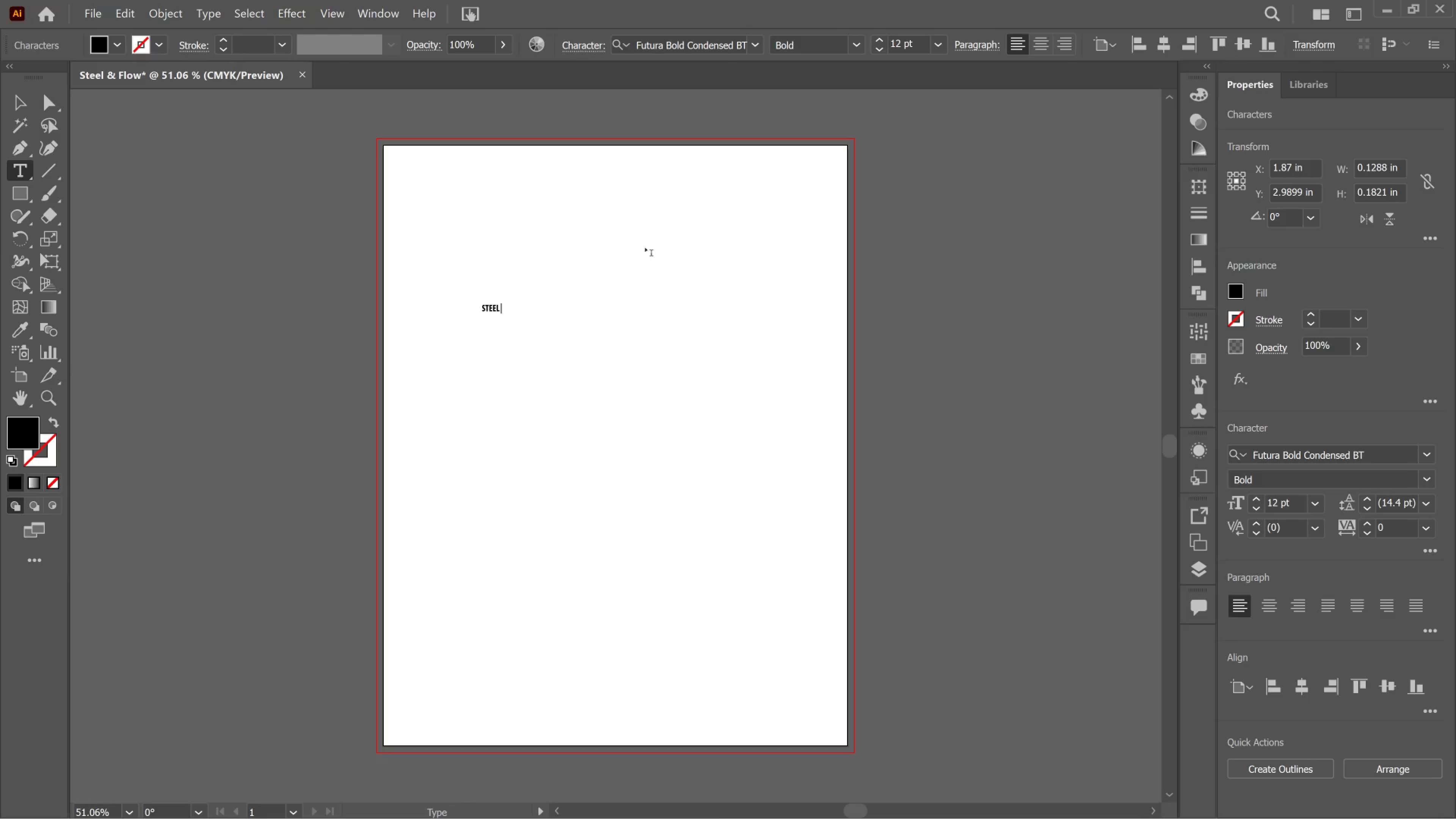 
key(Enter)
 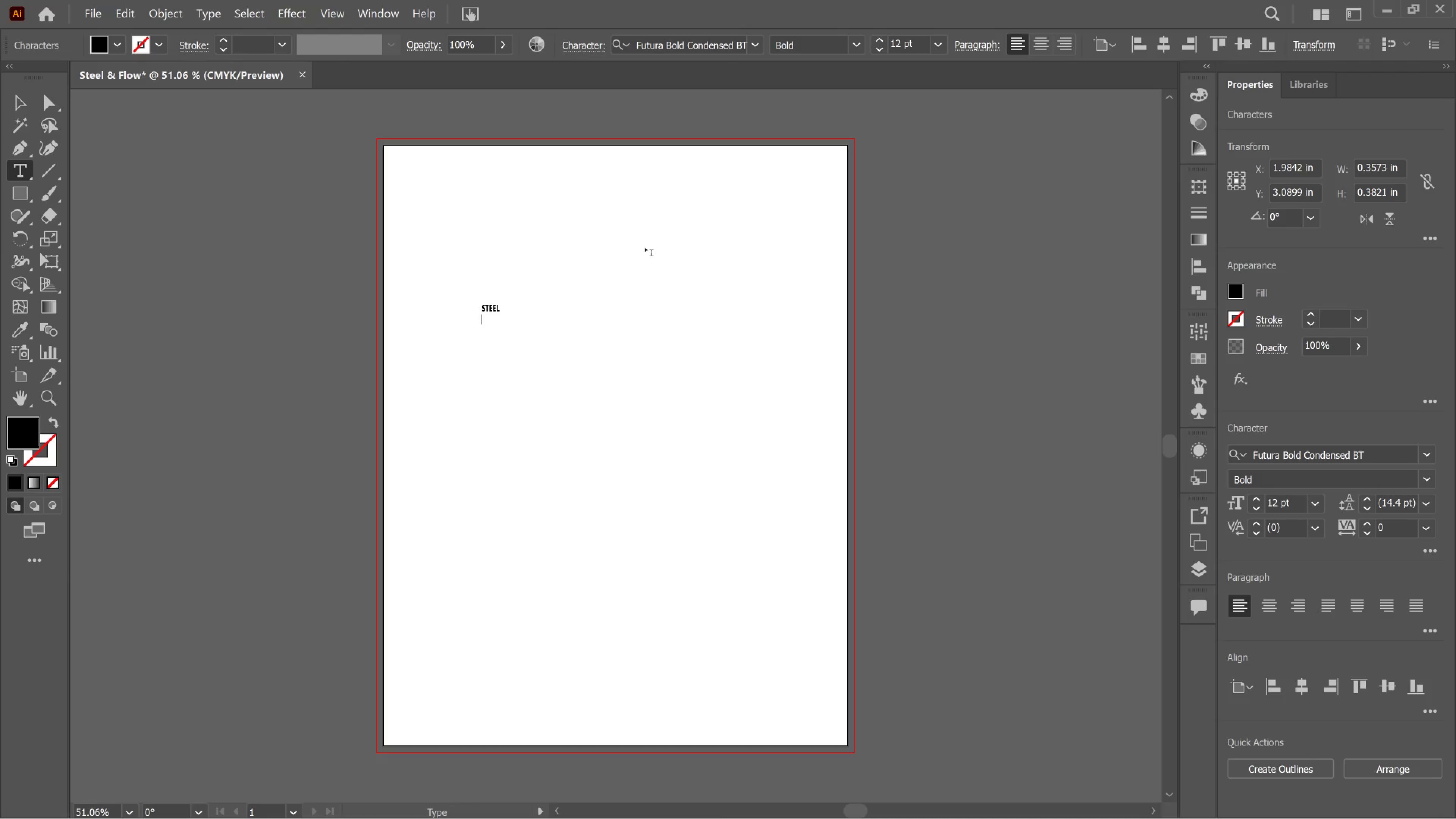 
type(&FLOW)
 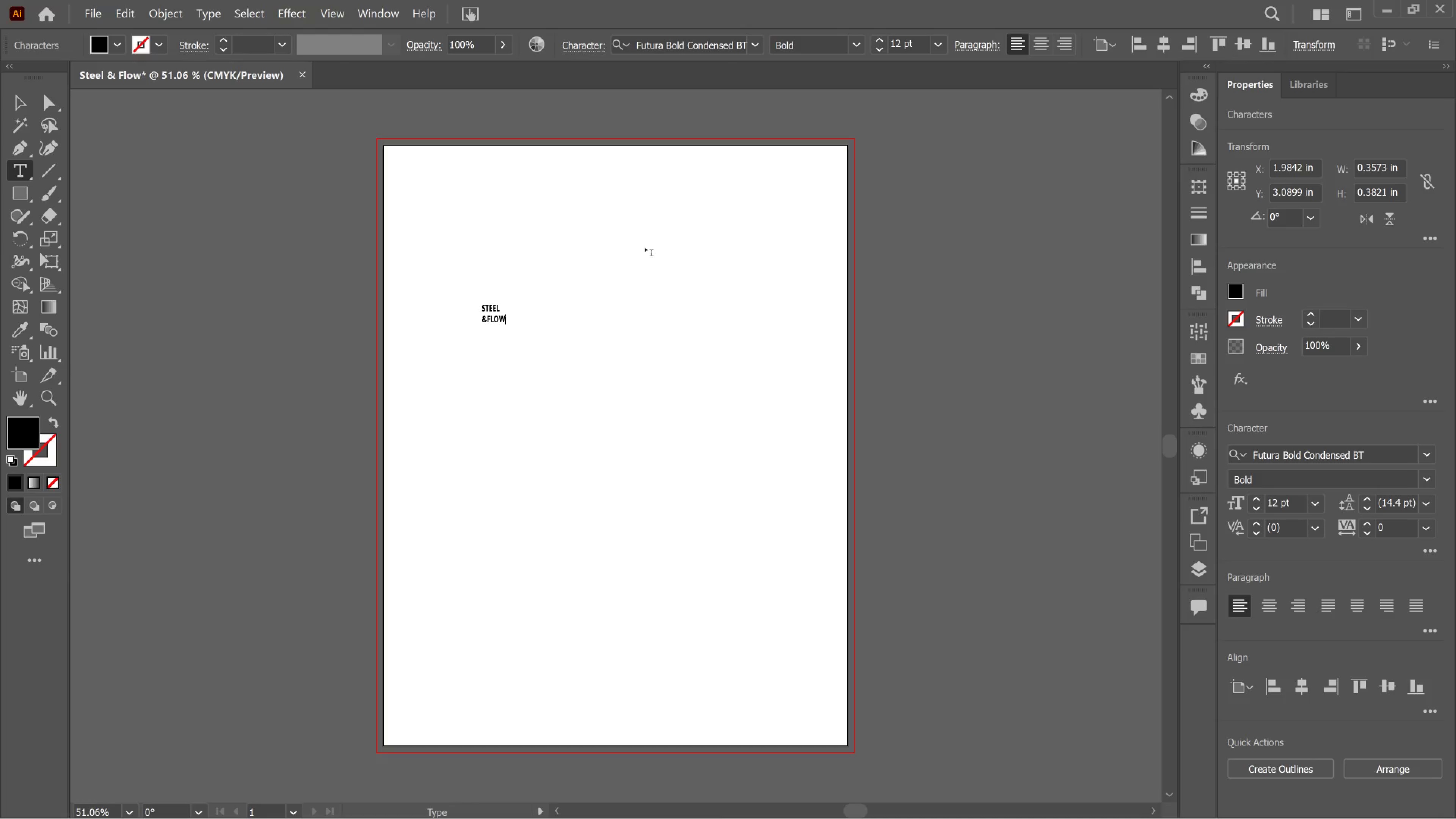 
key(ArrowLeft)
 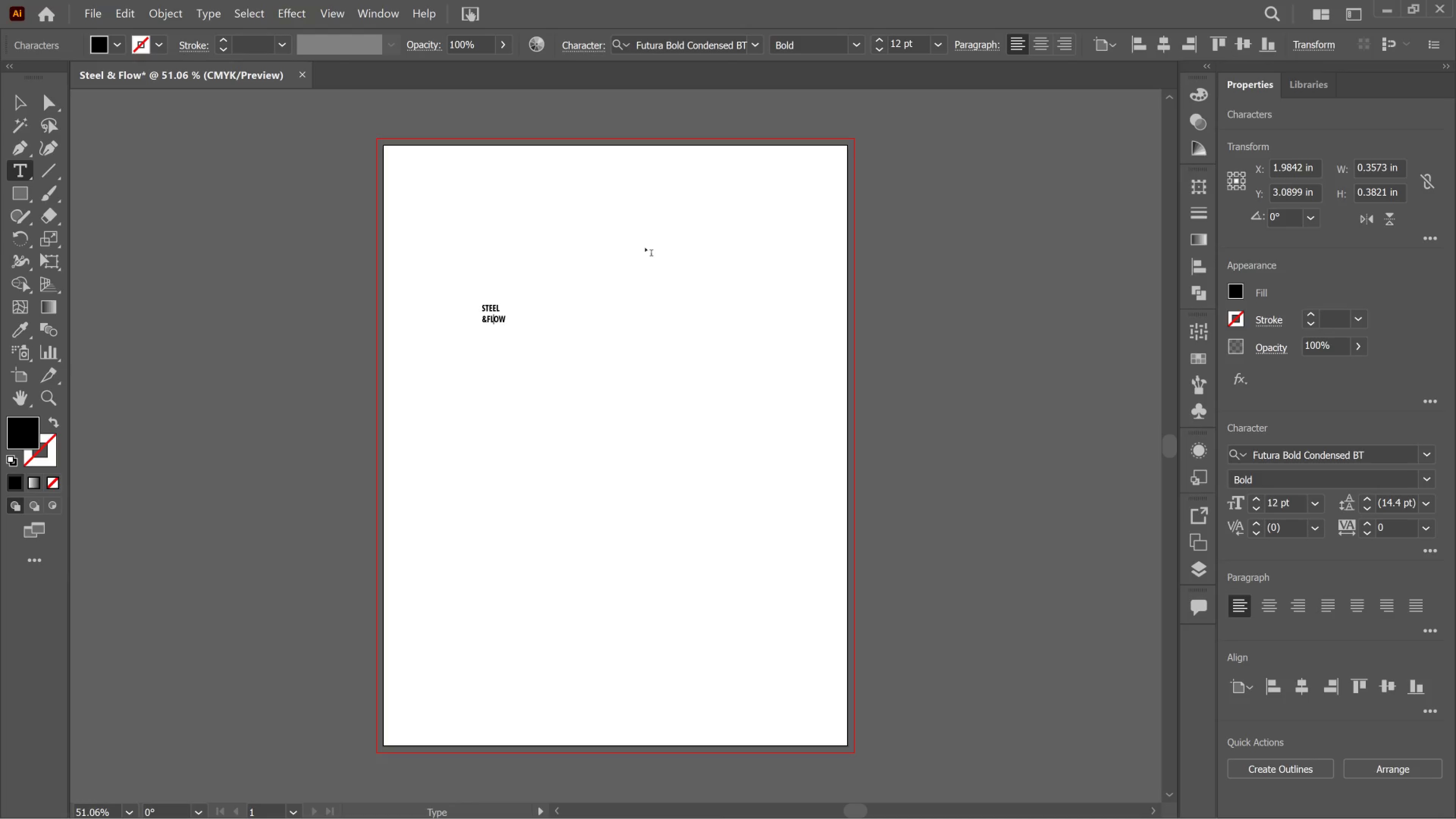 
key(ArrowLeft)
 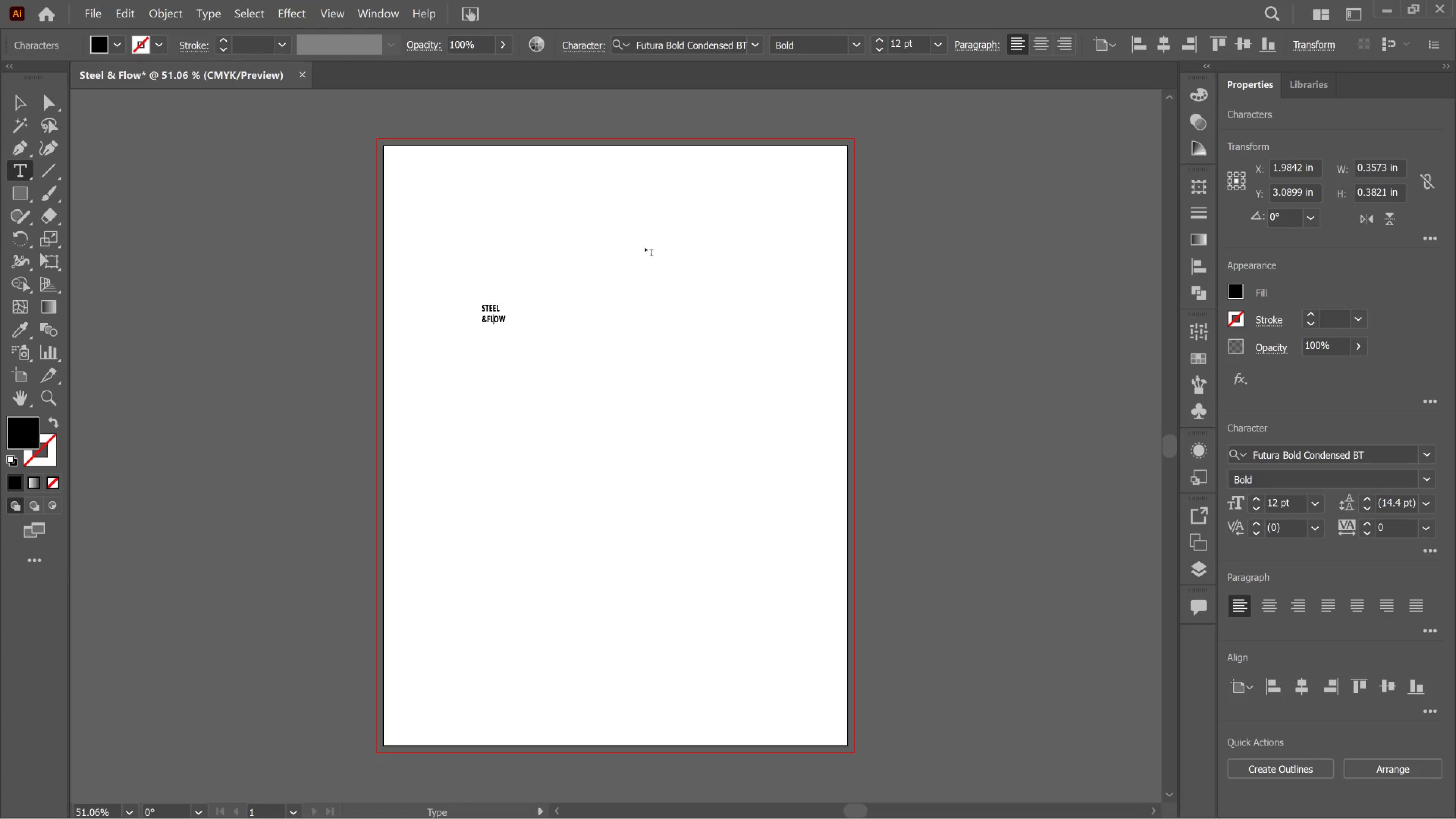 
key(ArrowLeft)
 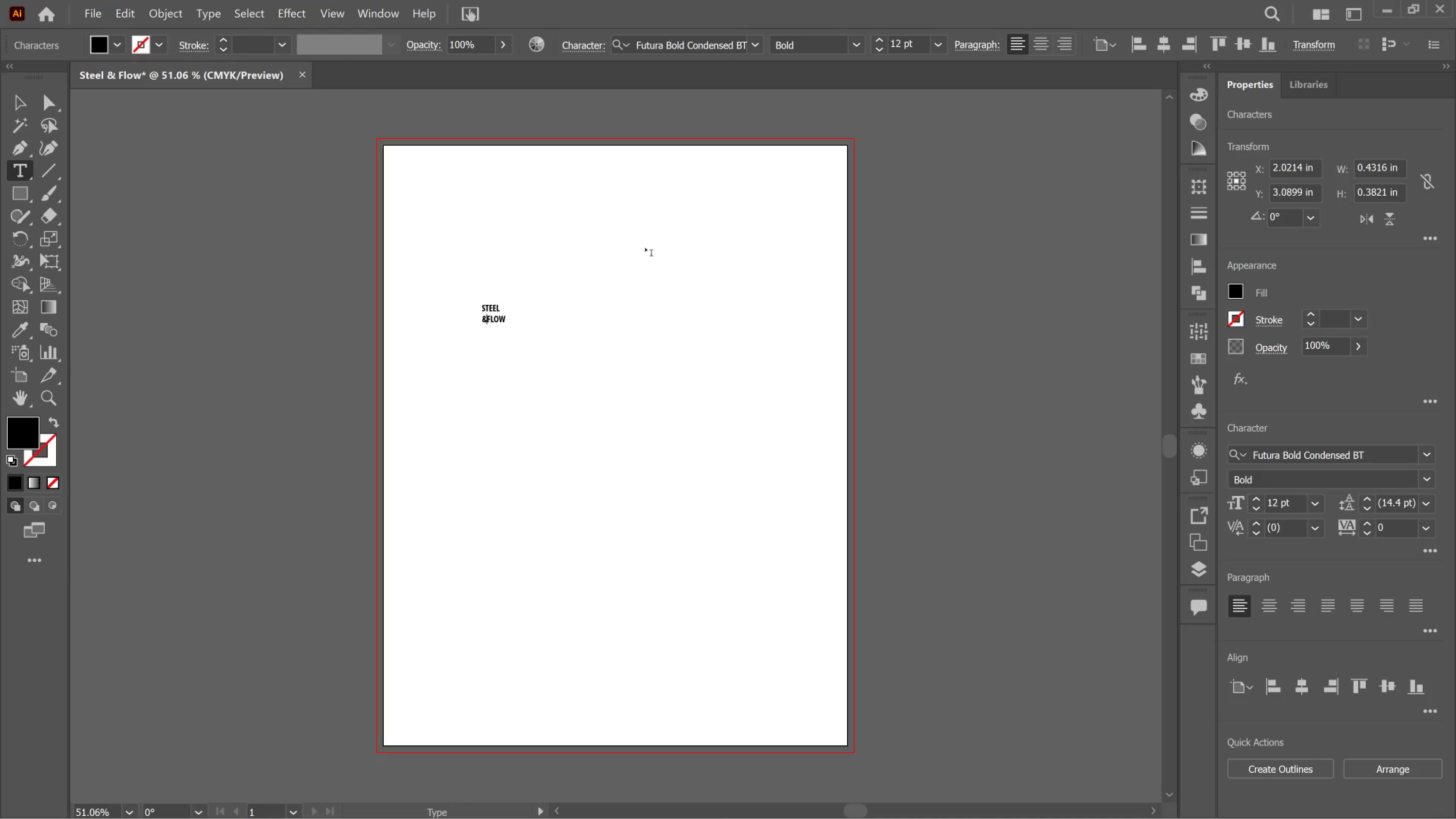 
key(ArrowLeft)
 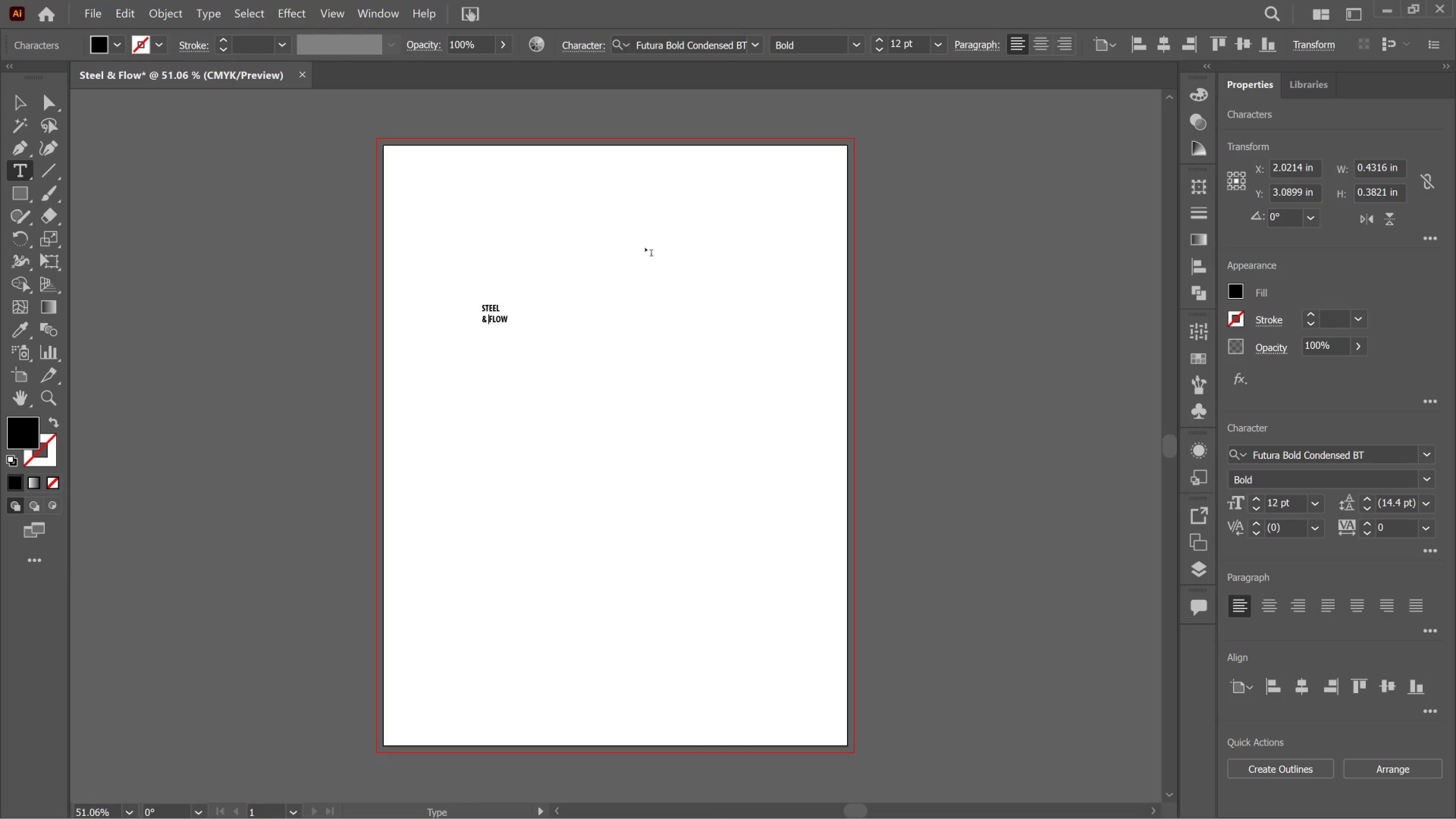 
key(Space)
 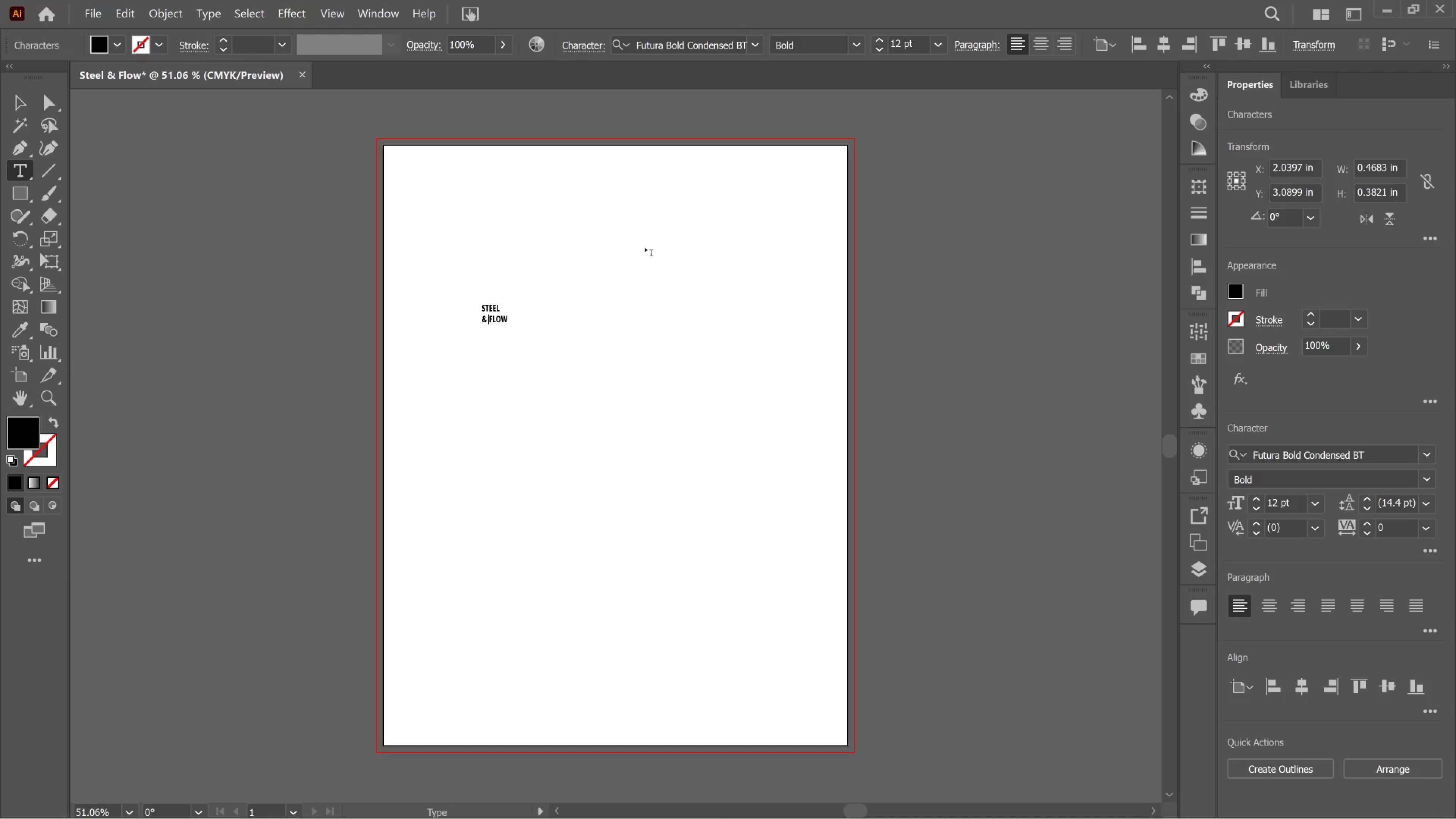 
key(Control+ControlLeft)
 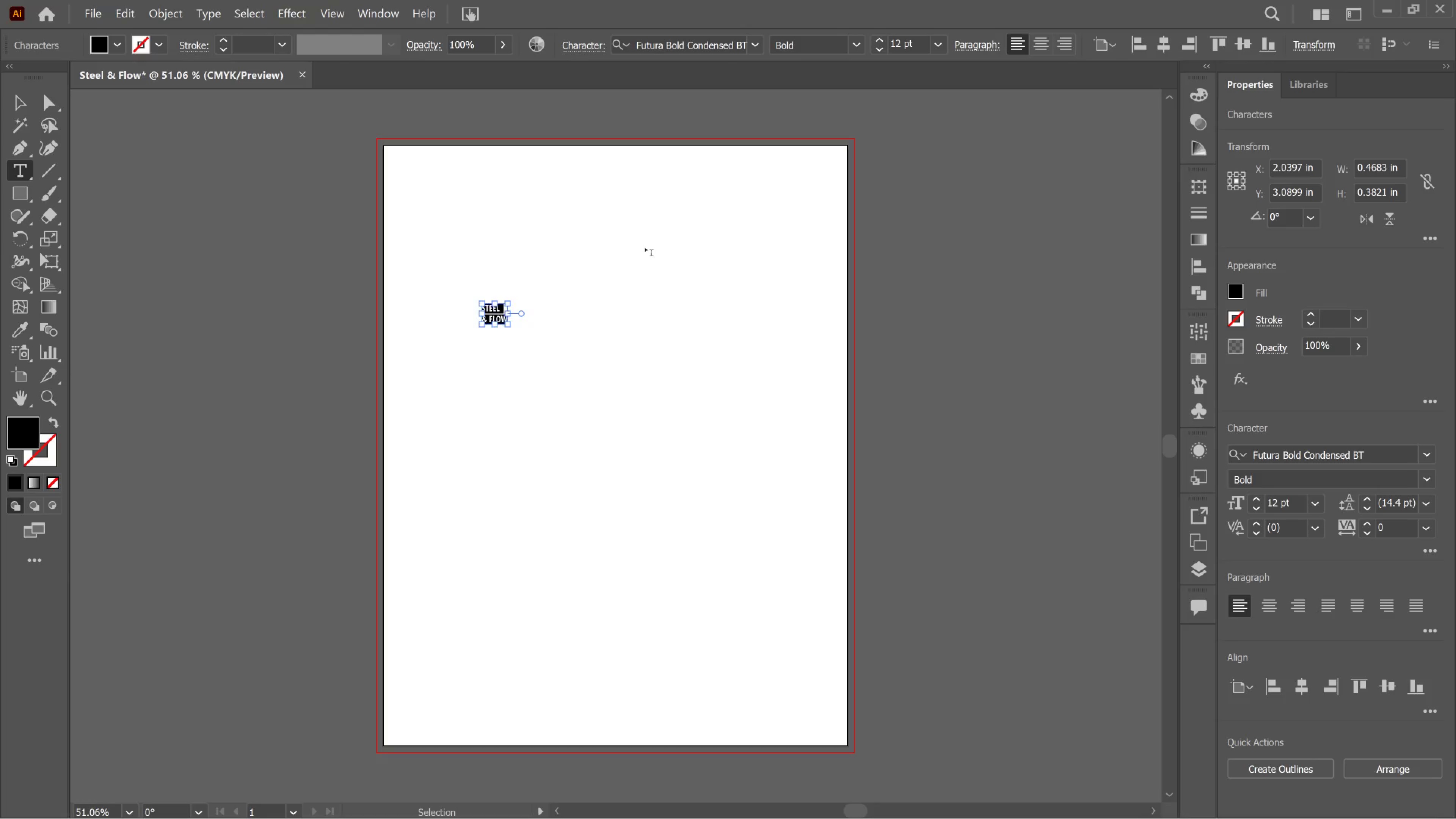 
key(Control+A)
 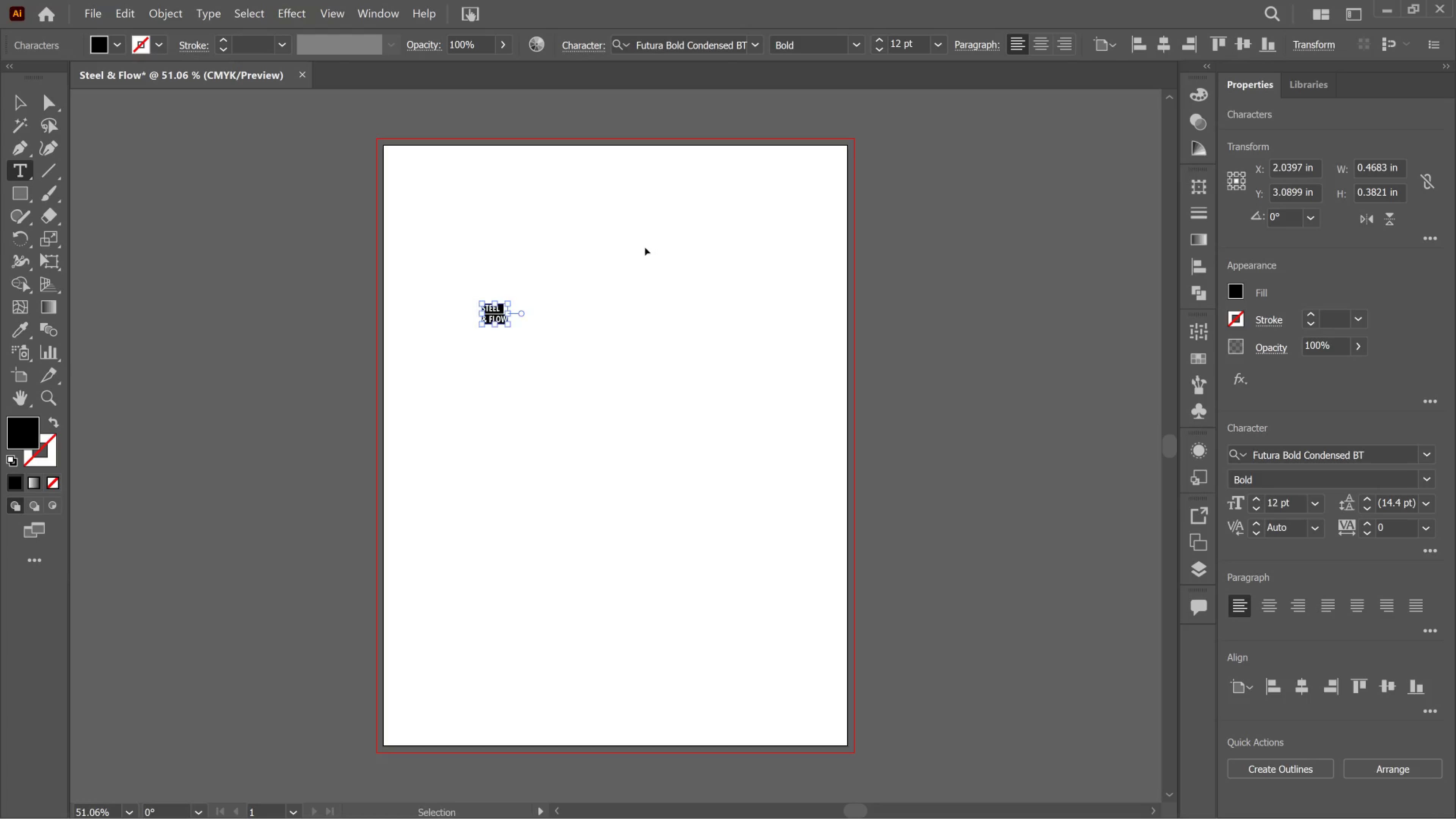 
hold_key(key=Period, duration=1.51)
 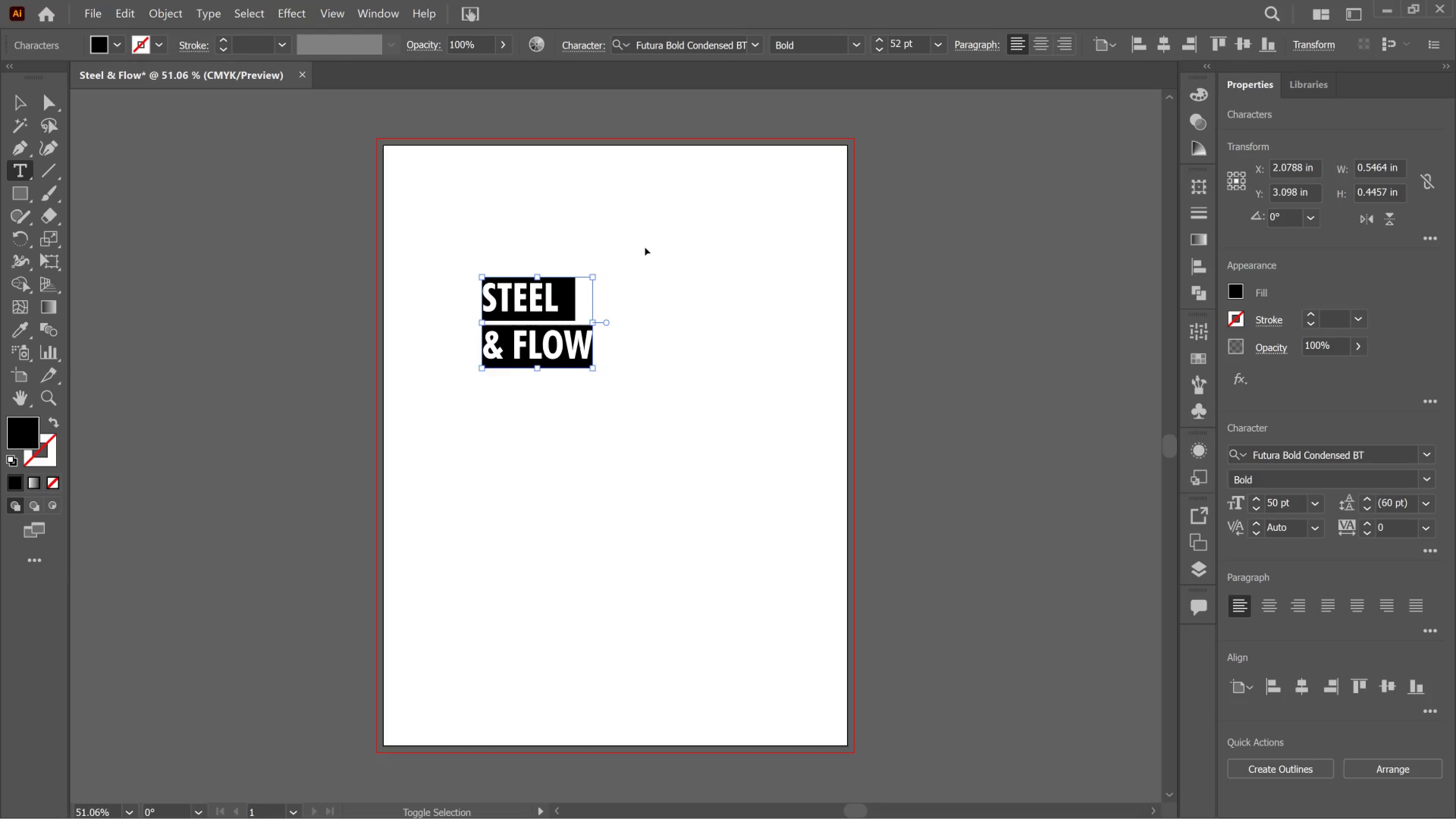 
key(Control+Shift+Period)
 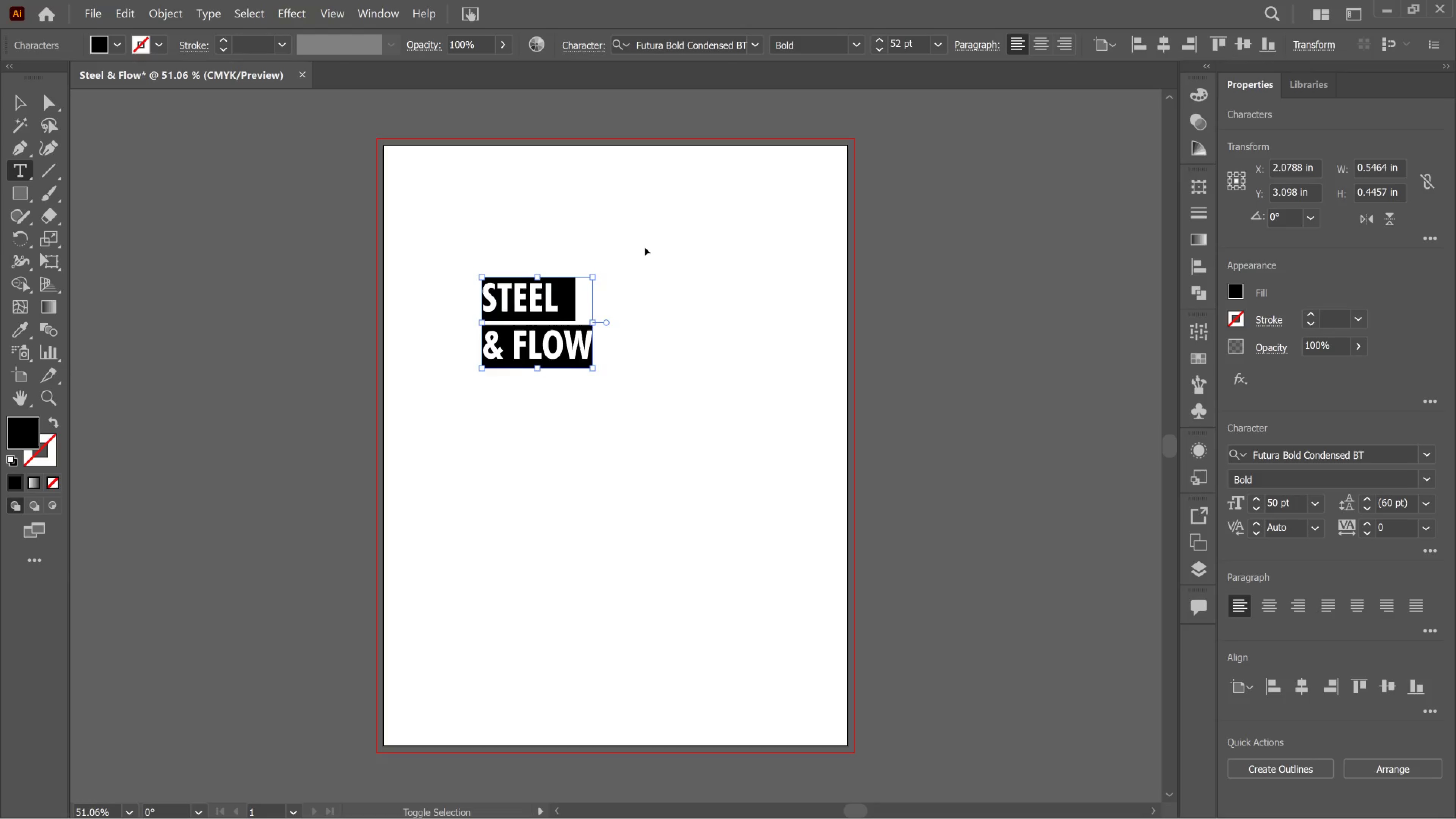 
key(Control+Shift+Period)
 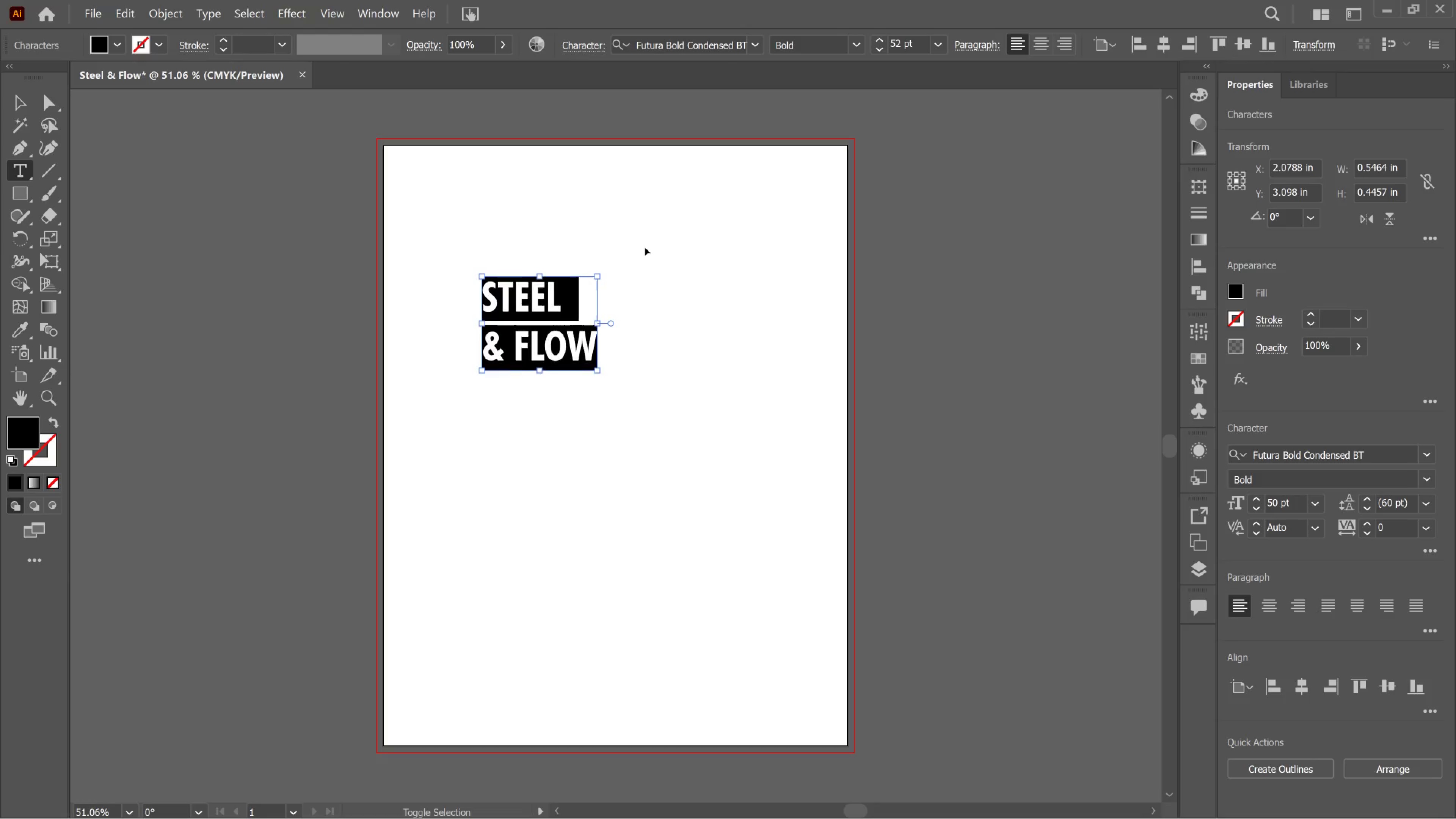 
key(Control+Shift+Period)
 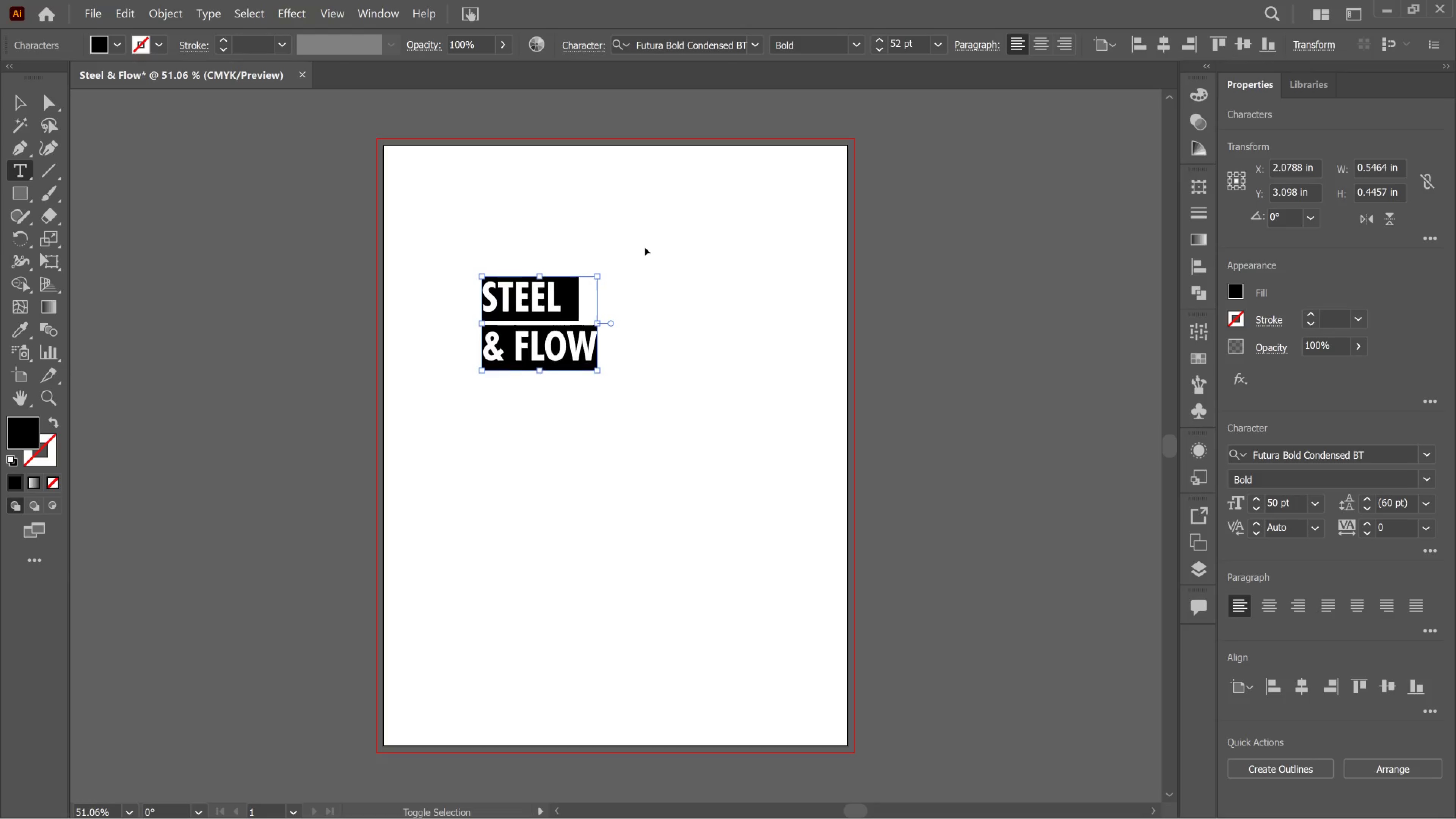 
key(Control+Shift+Period)
 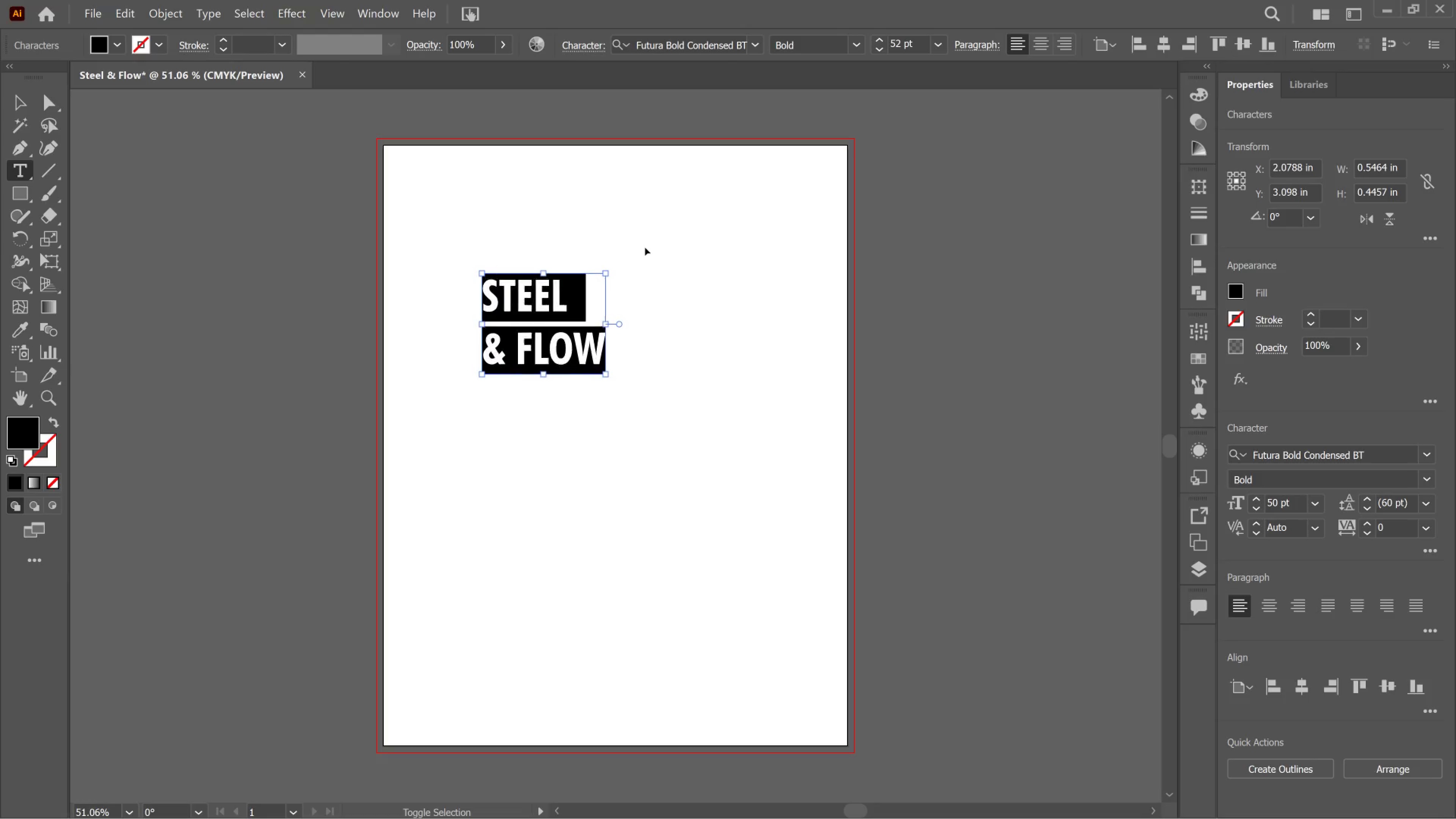 
key(Control+Shift+Period)
 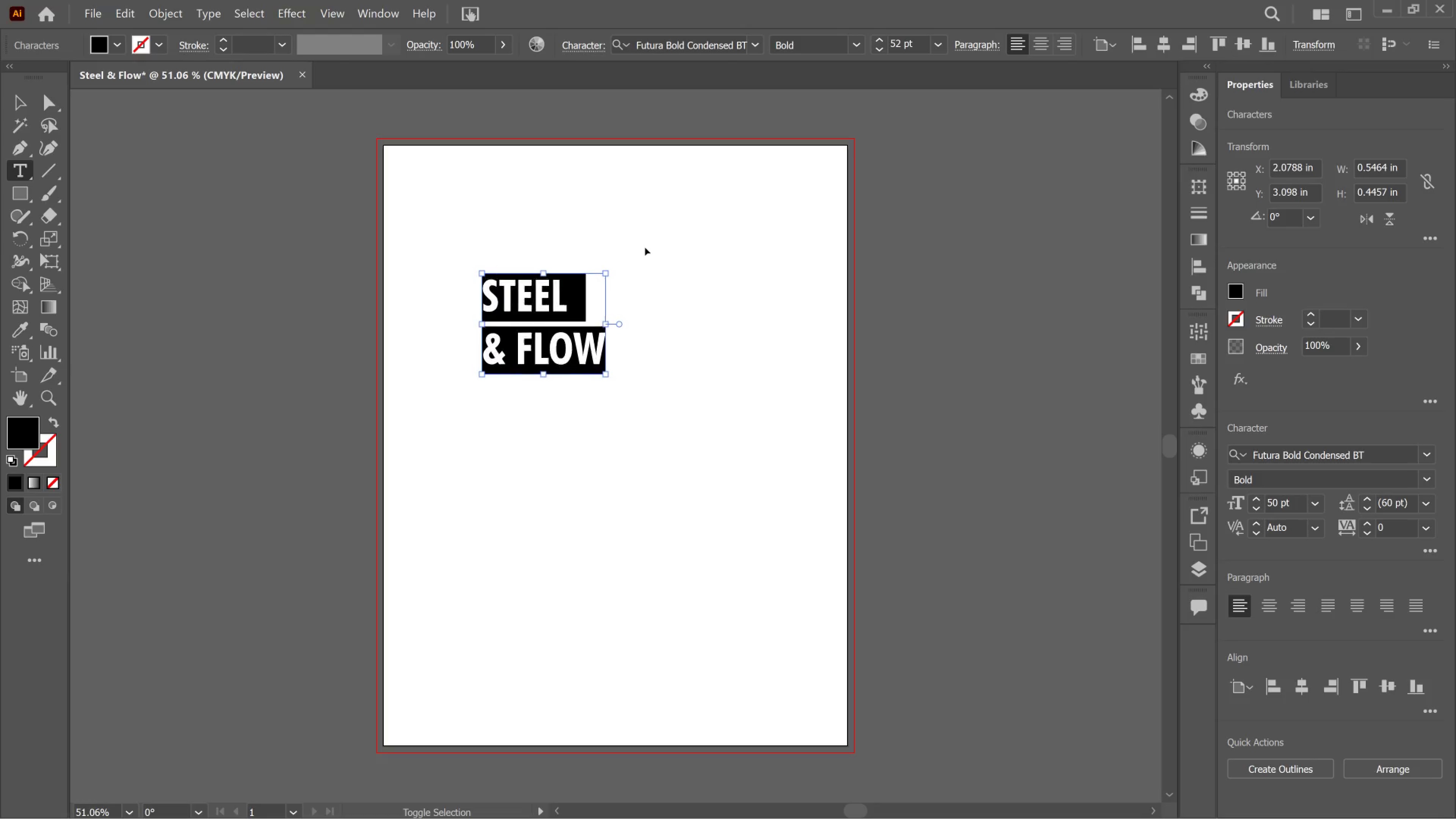 
key(Control+Shift+Period)
 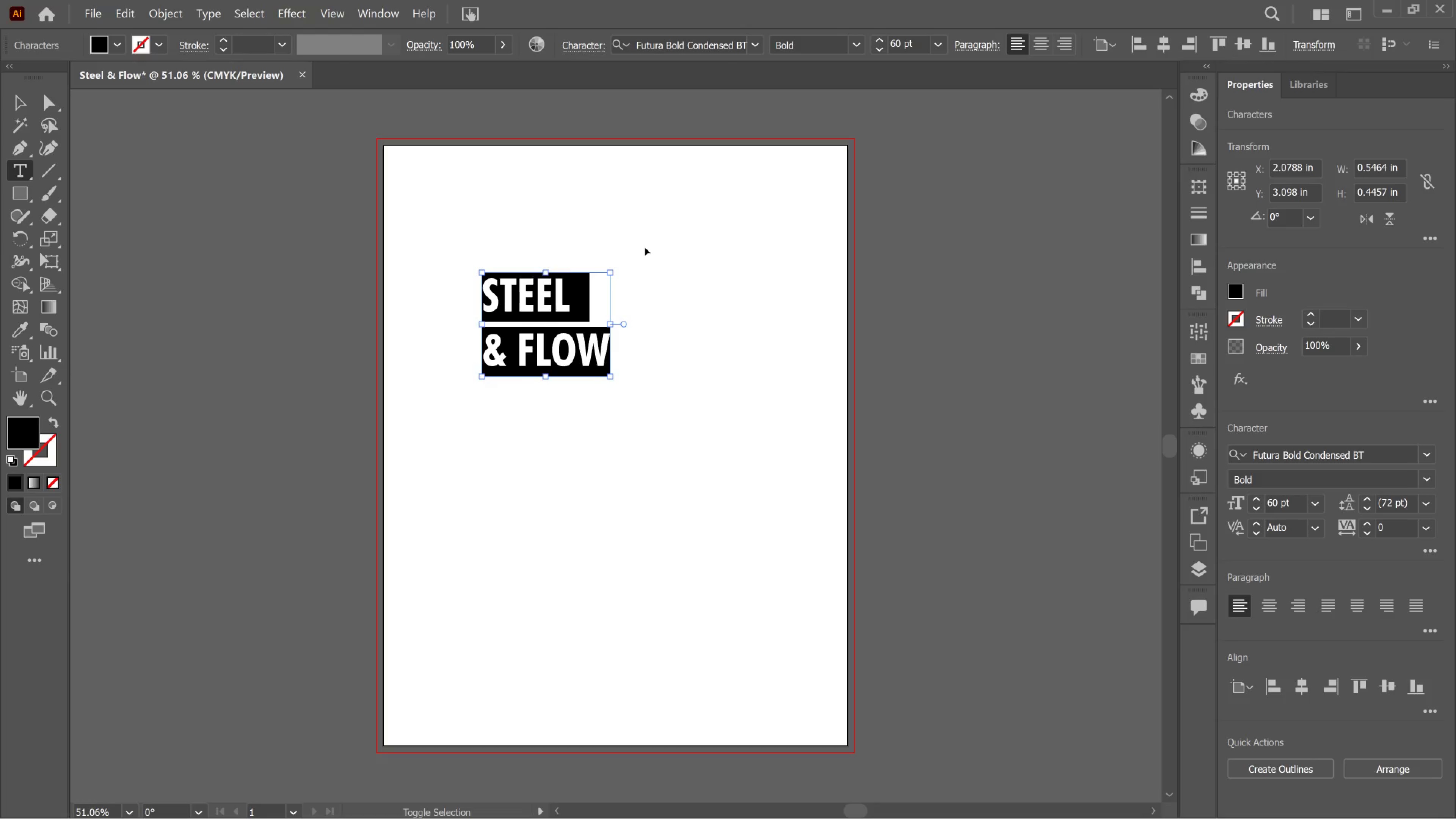 
key(Control+Shift+Period)
 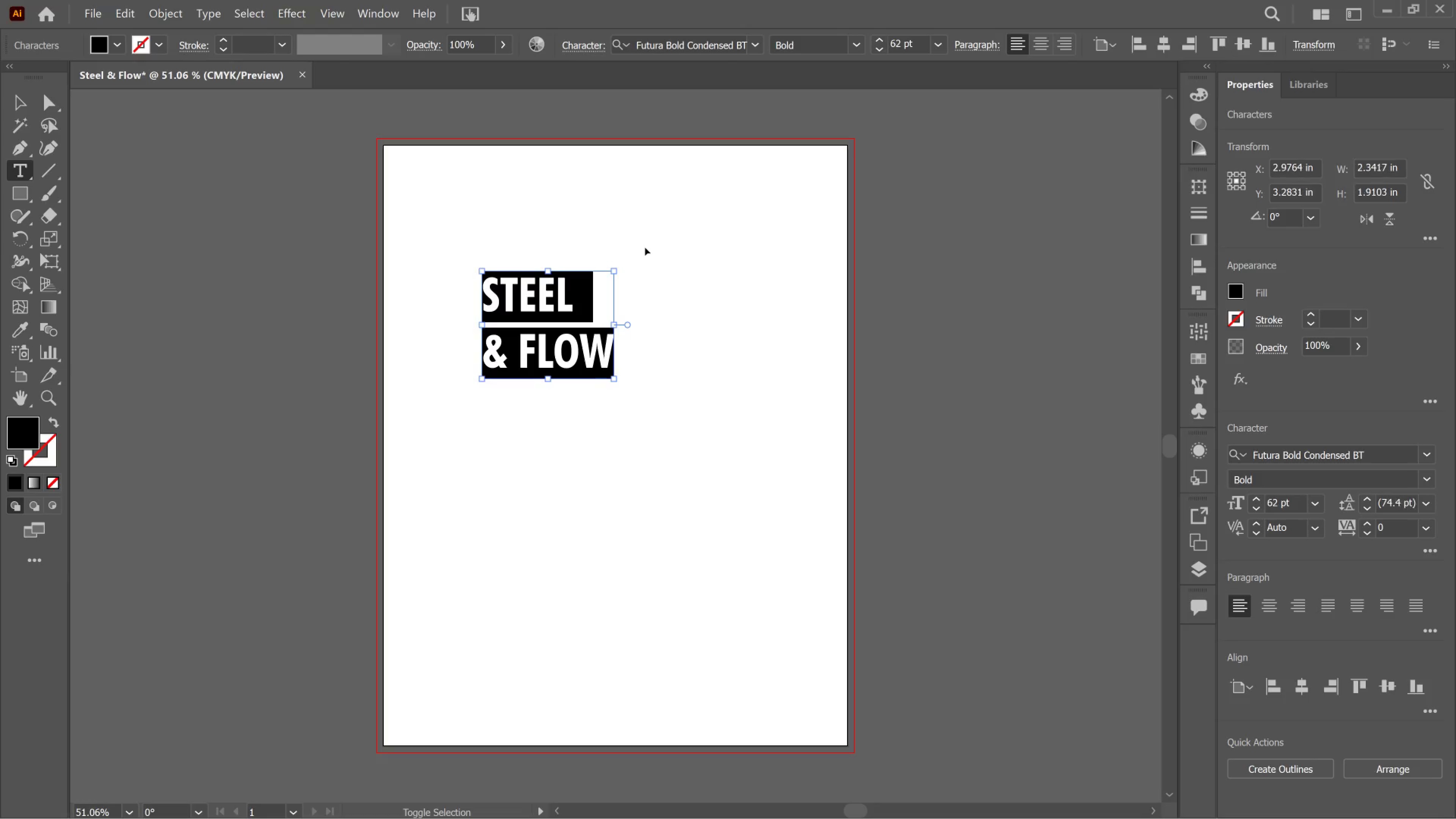 
key(Control+Shift+Period)
 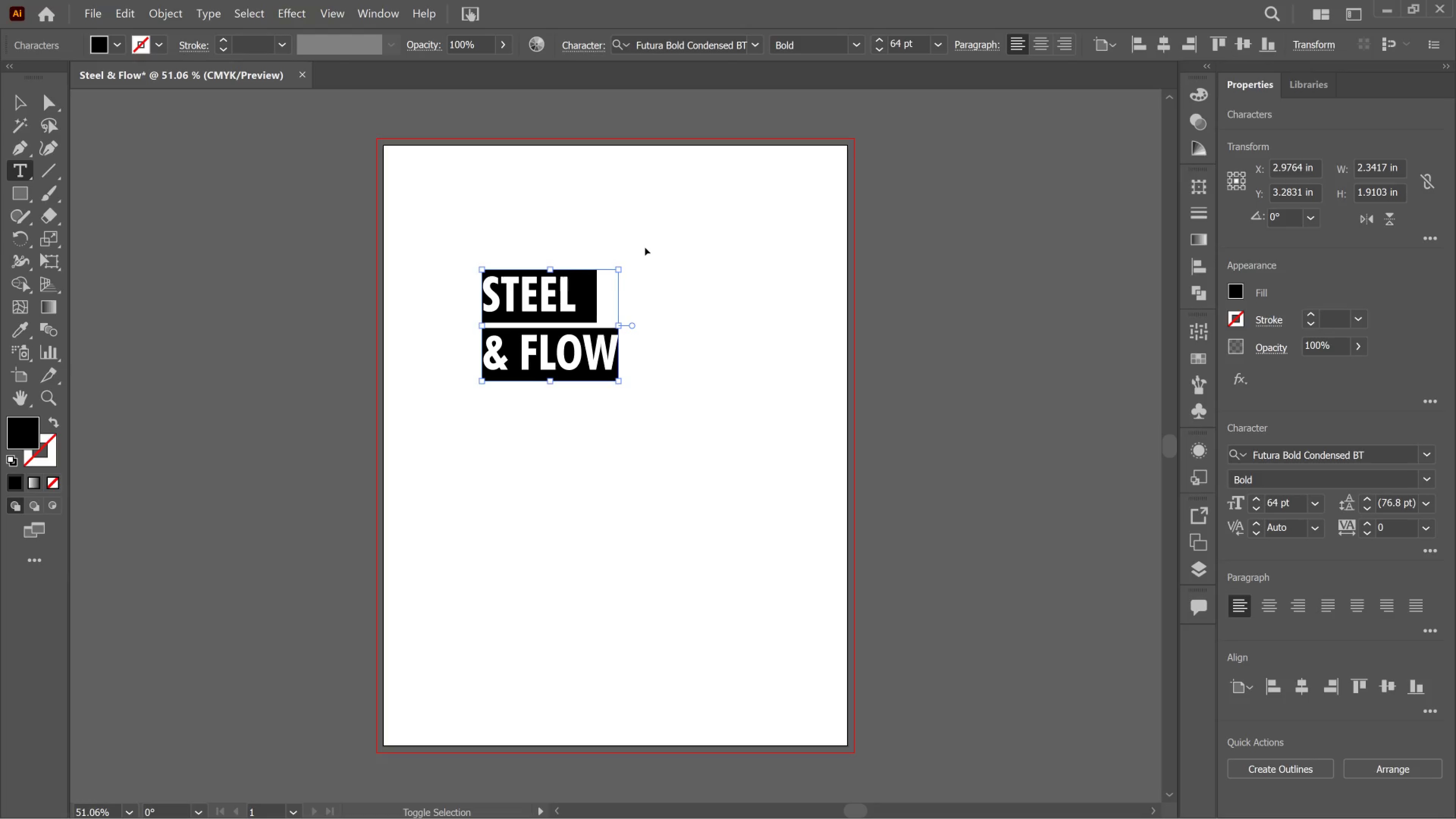 
key(Control+Shift+Period)
 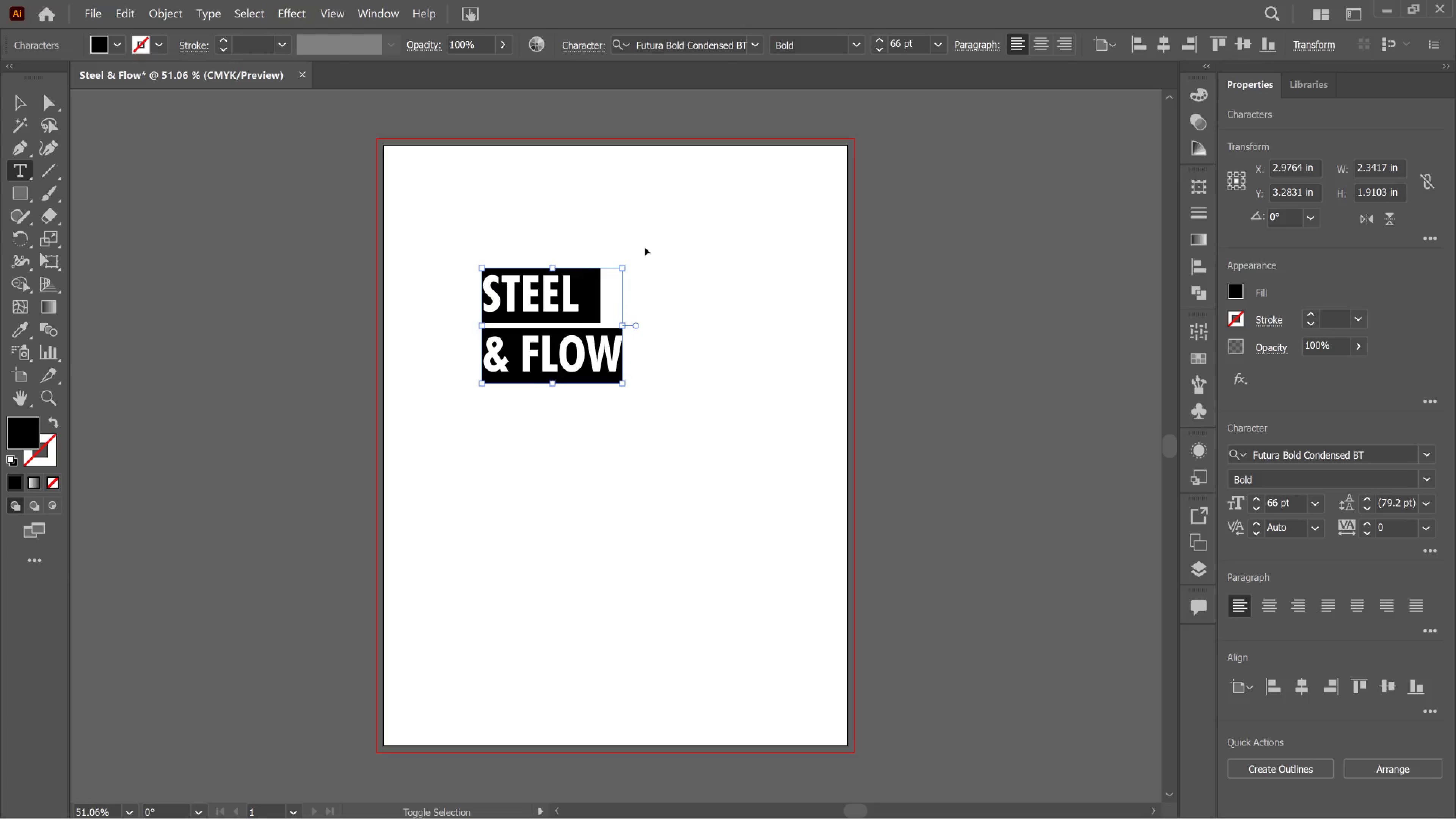 
key(Control+Shift+Period)
 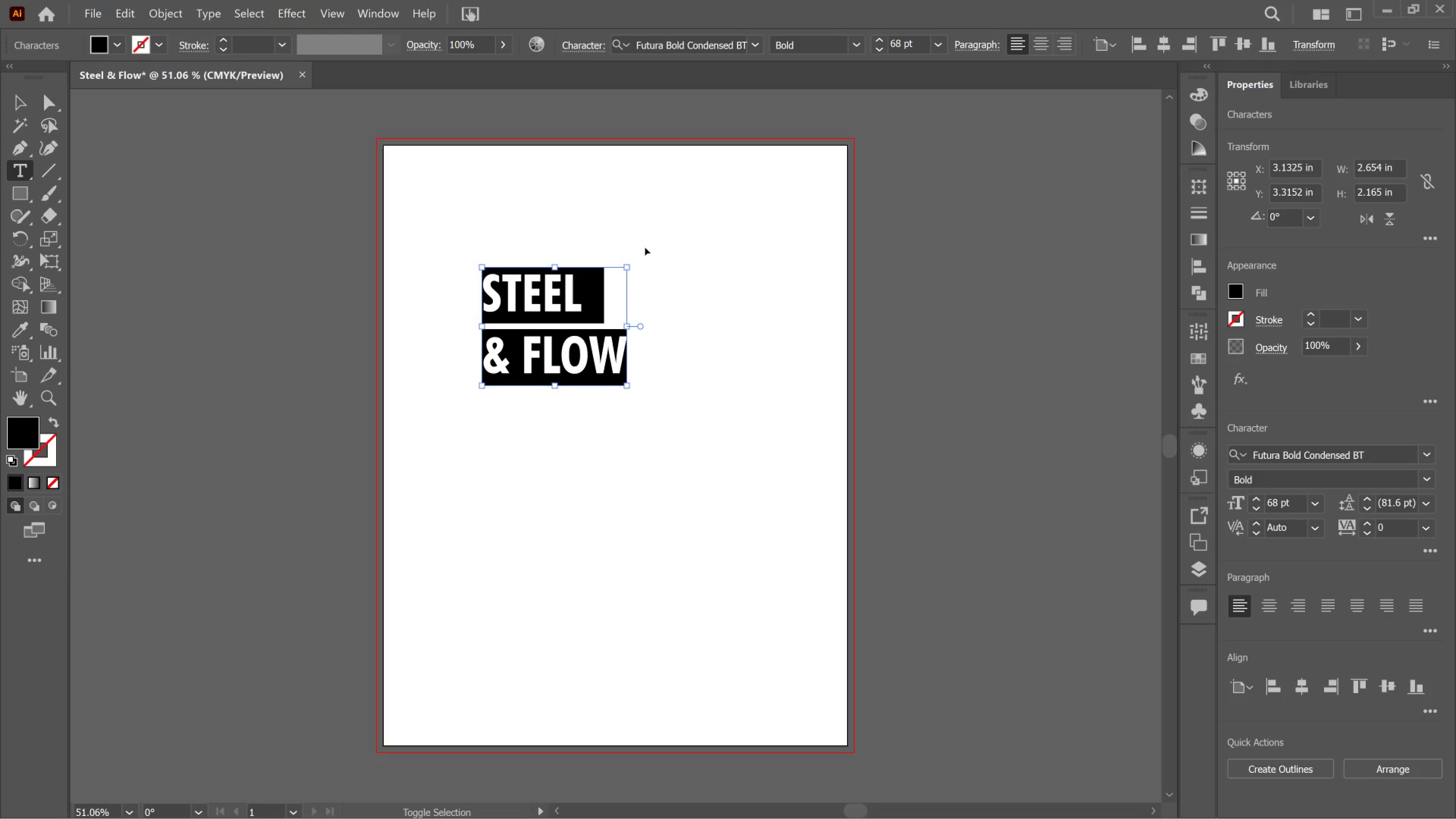 
key(Control+Shift+Period)
 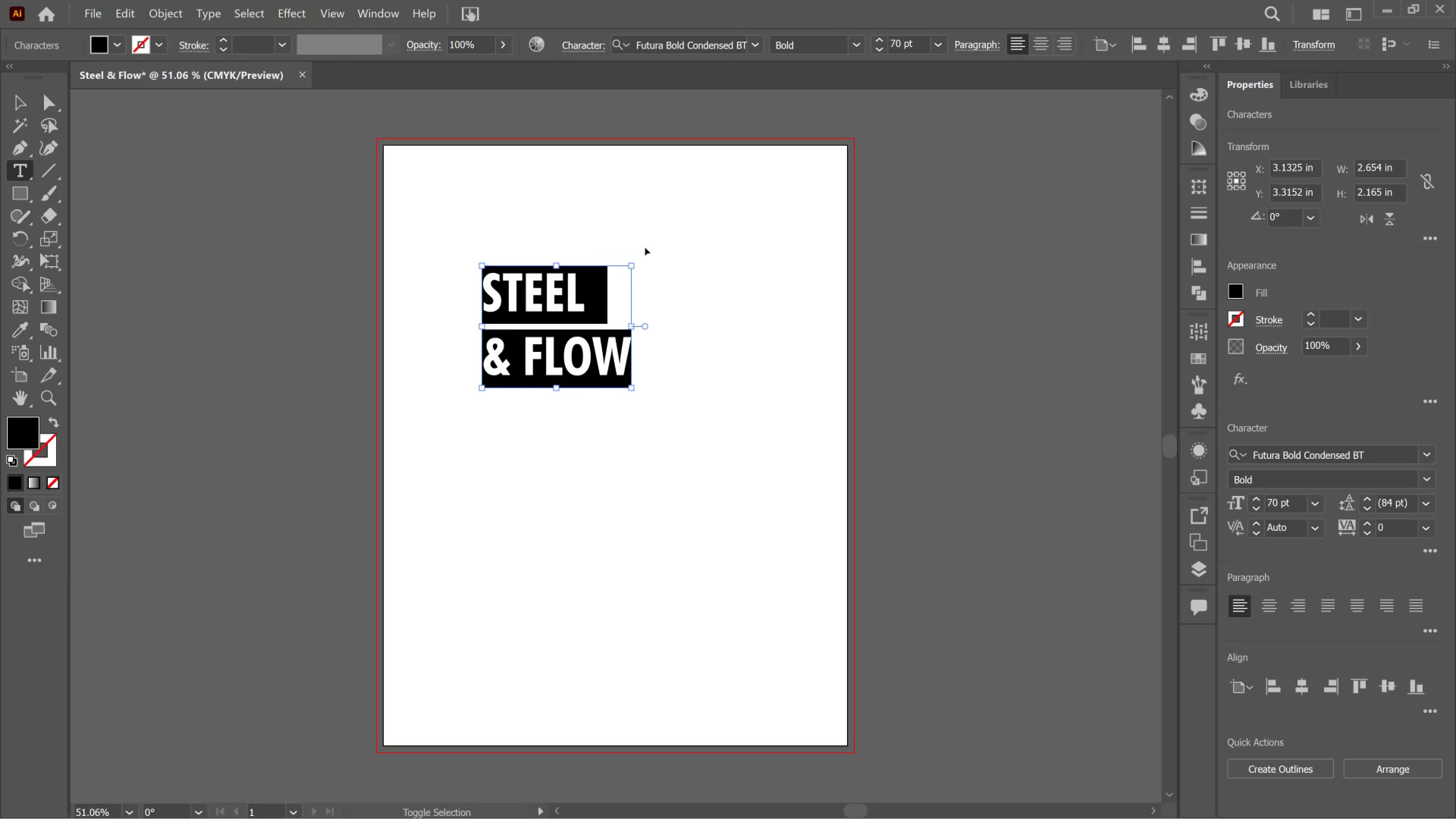 
key(Control+Shift+Period)
 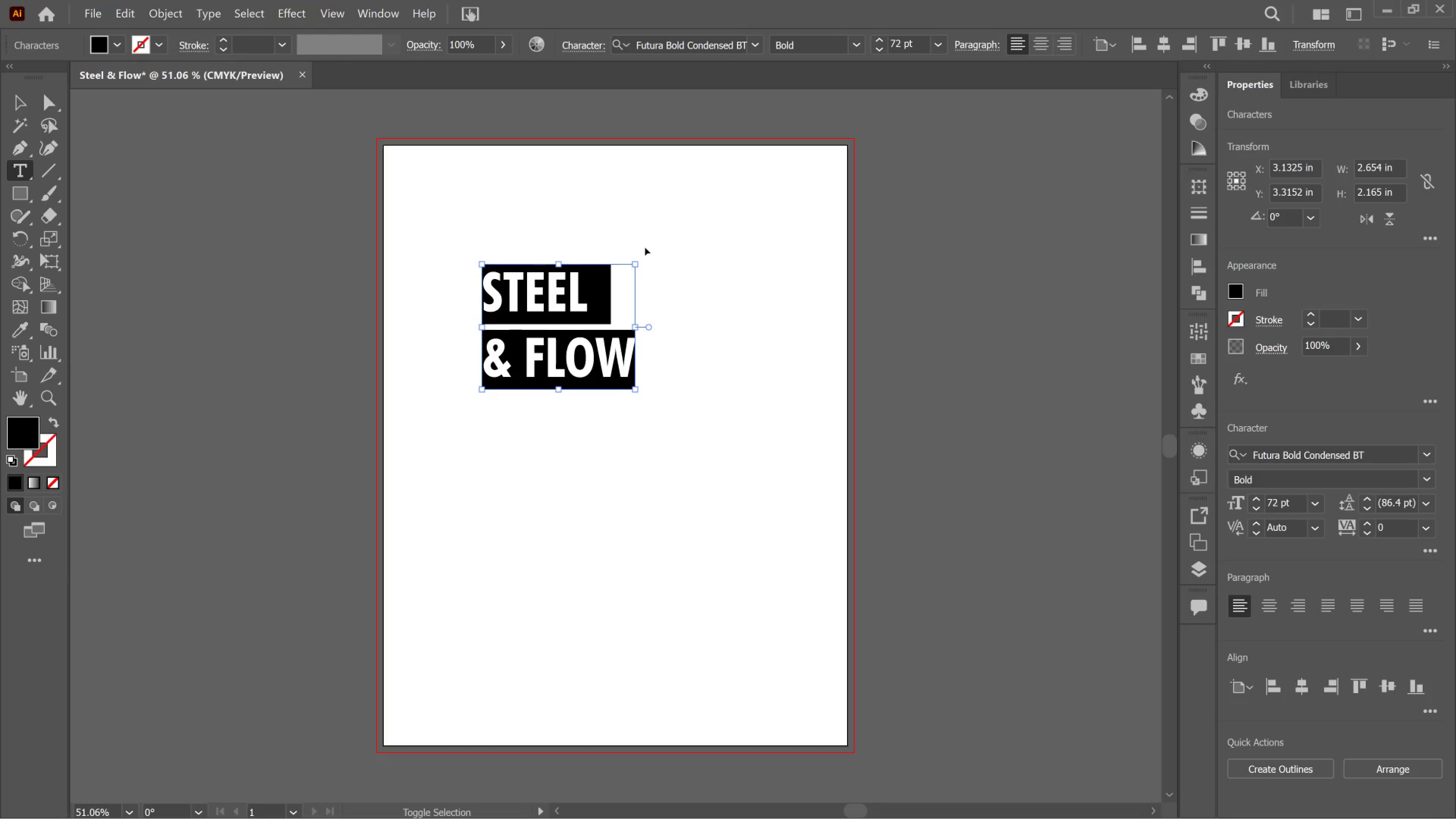 
key(Control+Shift+Period)
 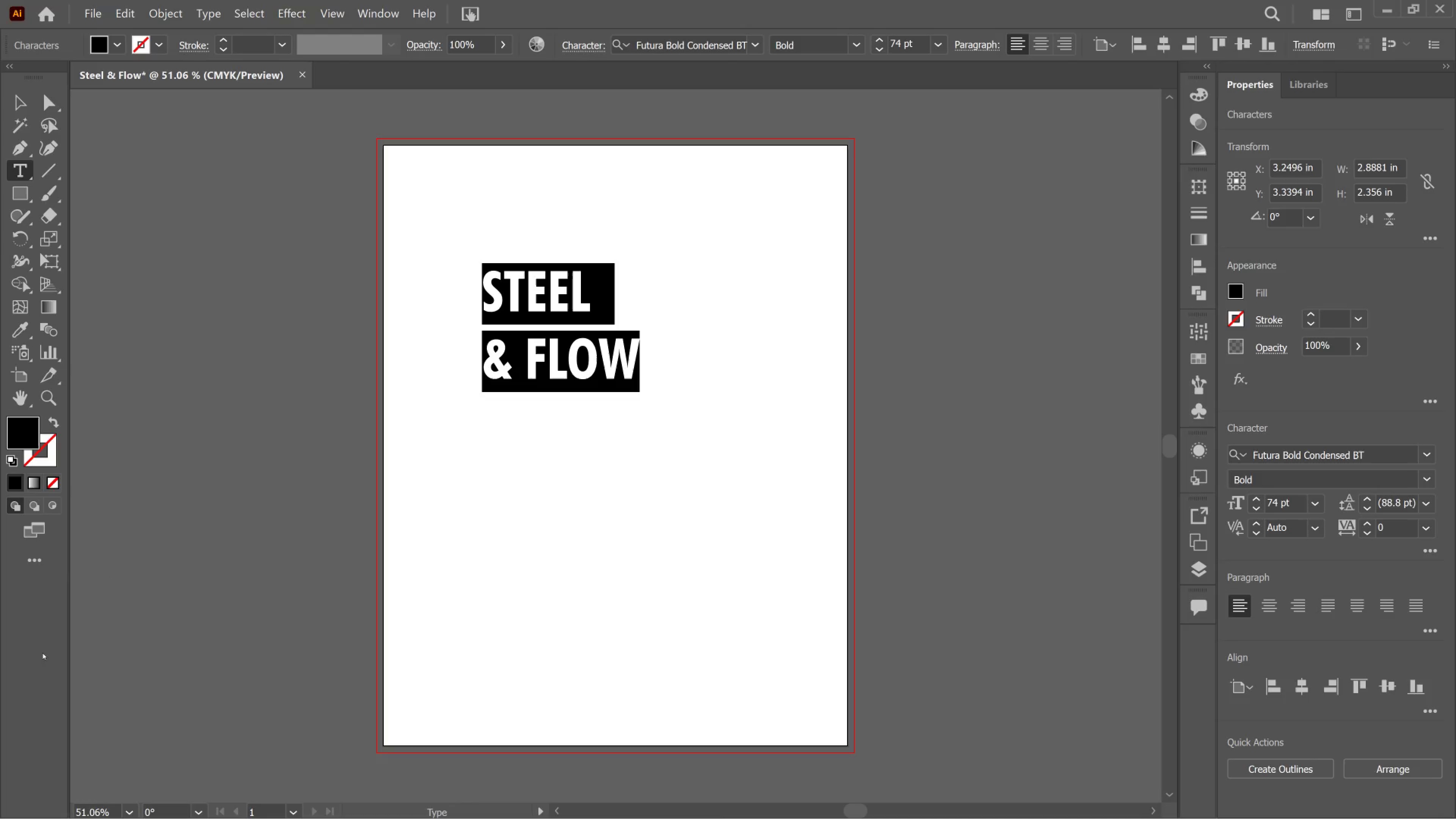 
wait(11.27)
 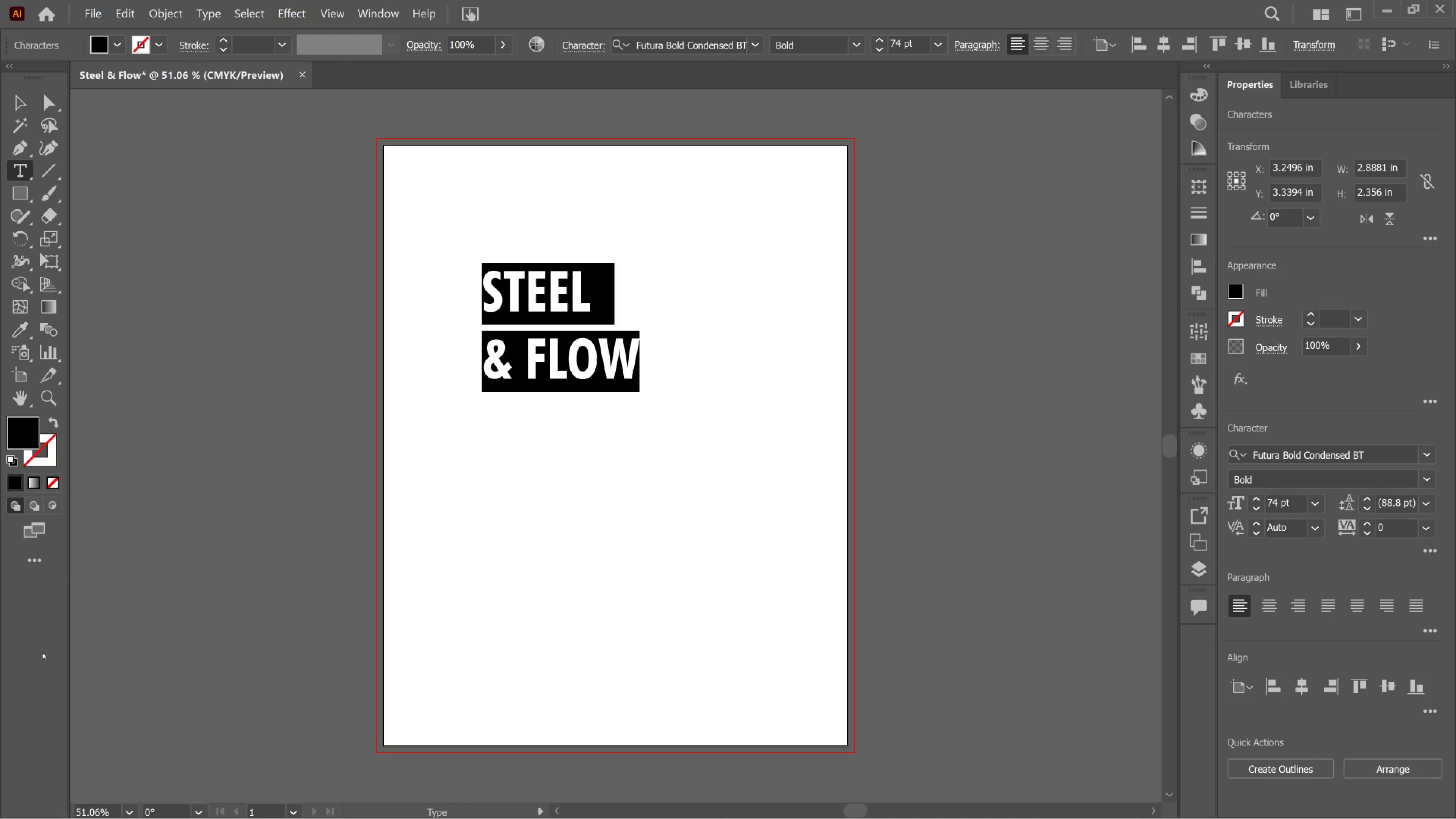 
mouse_move([1322, 497])
 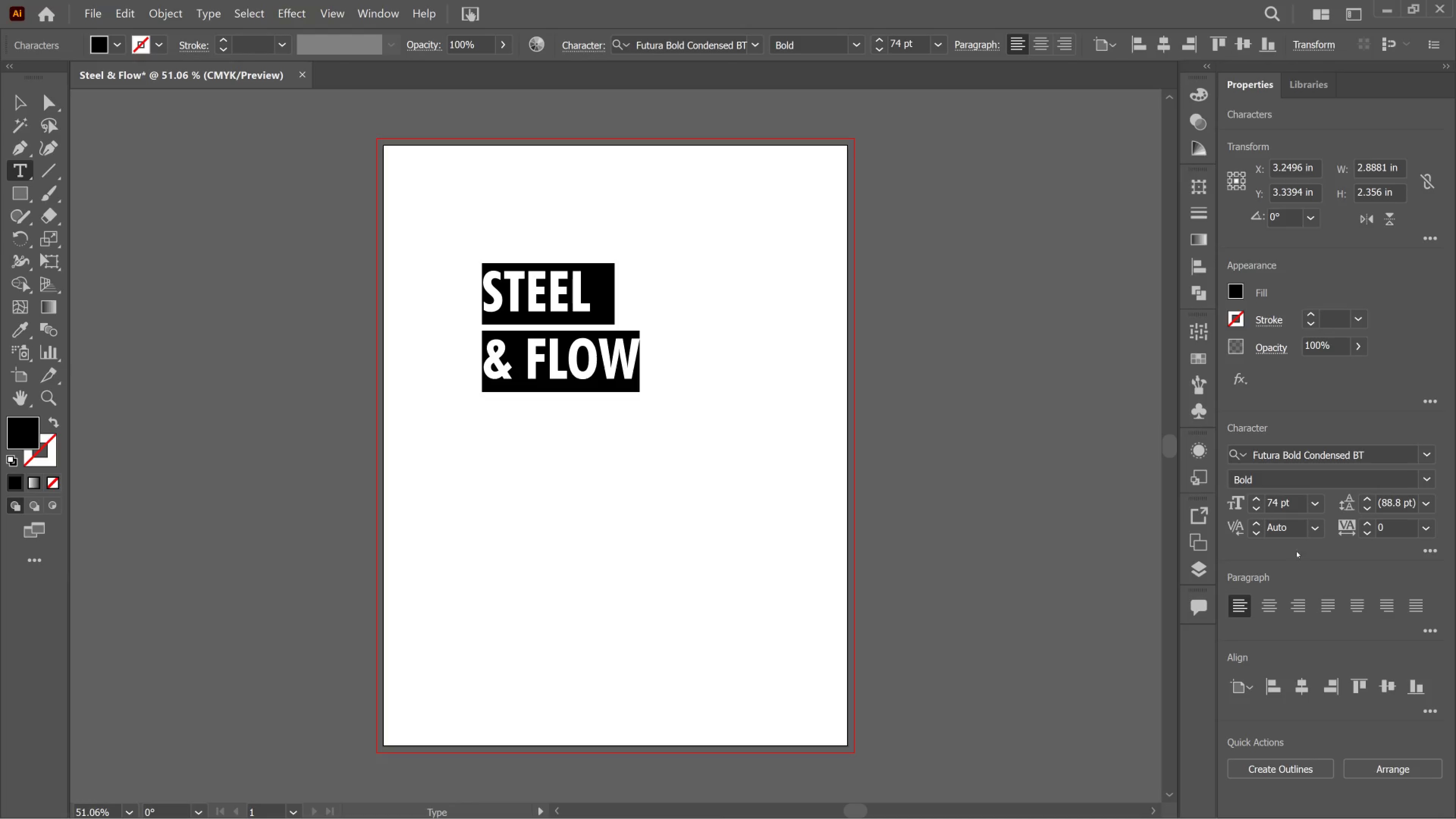 
wait(8.81)
 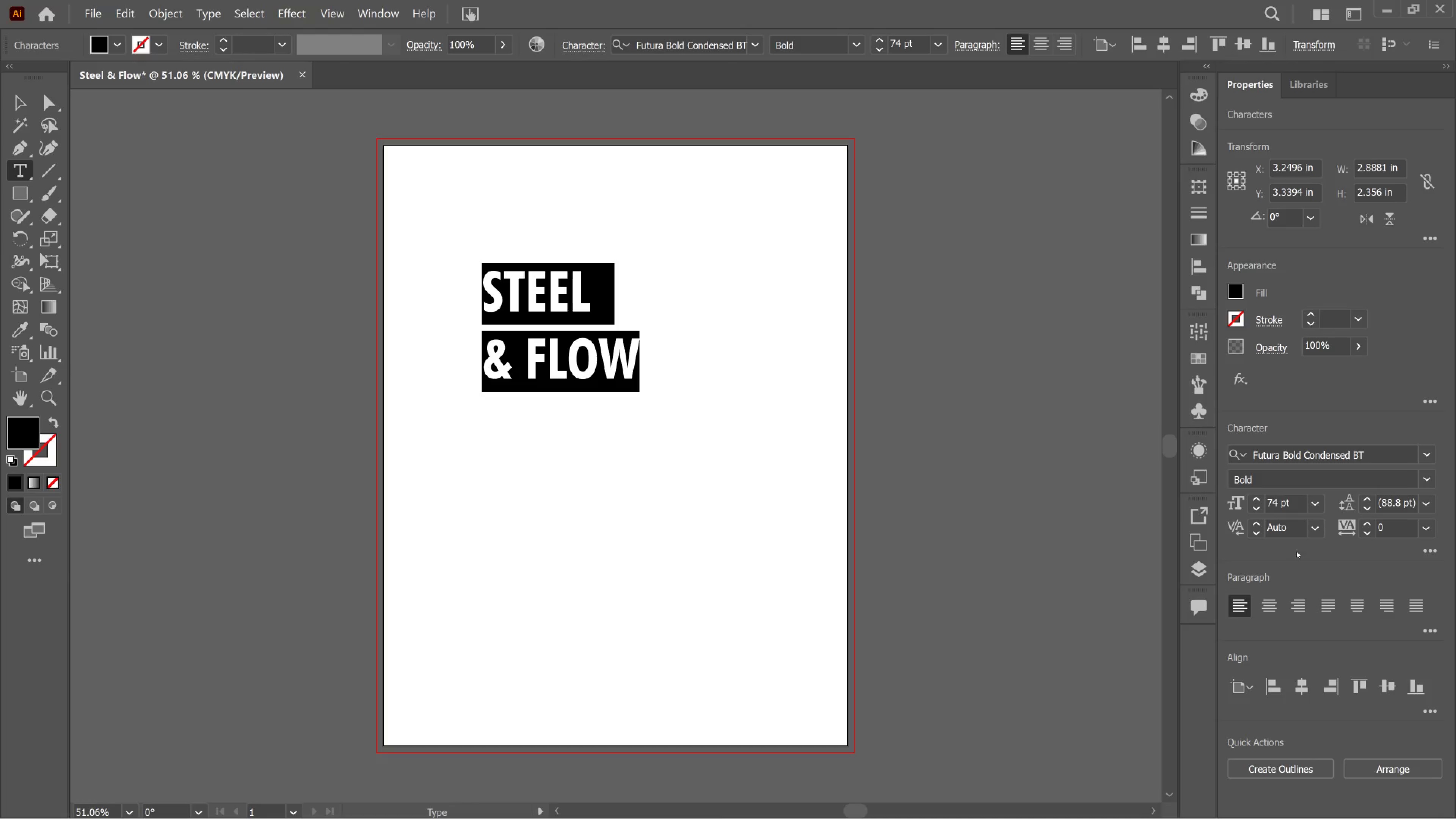 
left_click([1258, 507])
 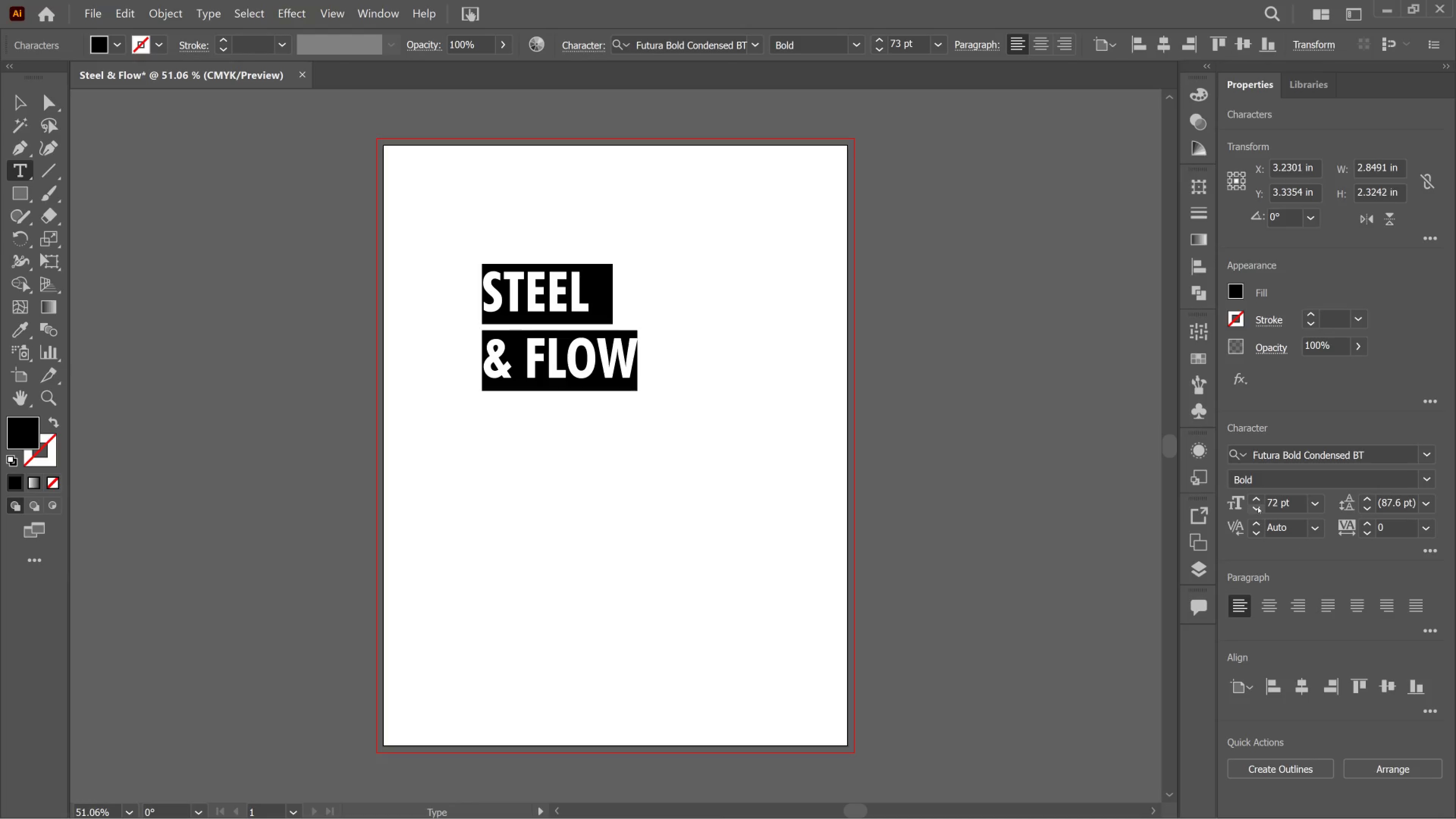 
left_click([1258, 507])
 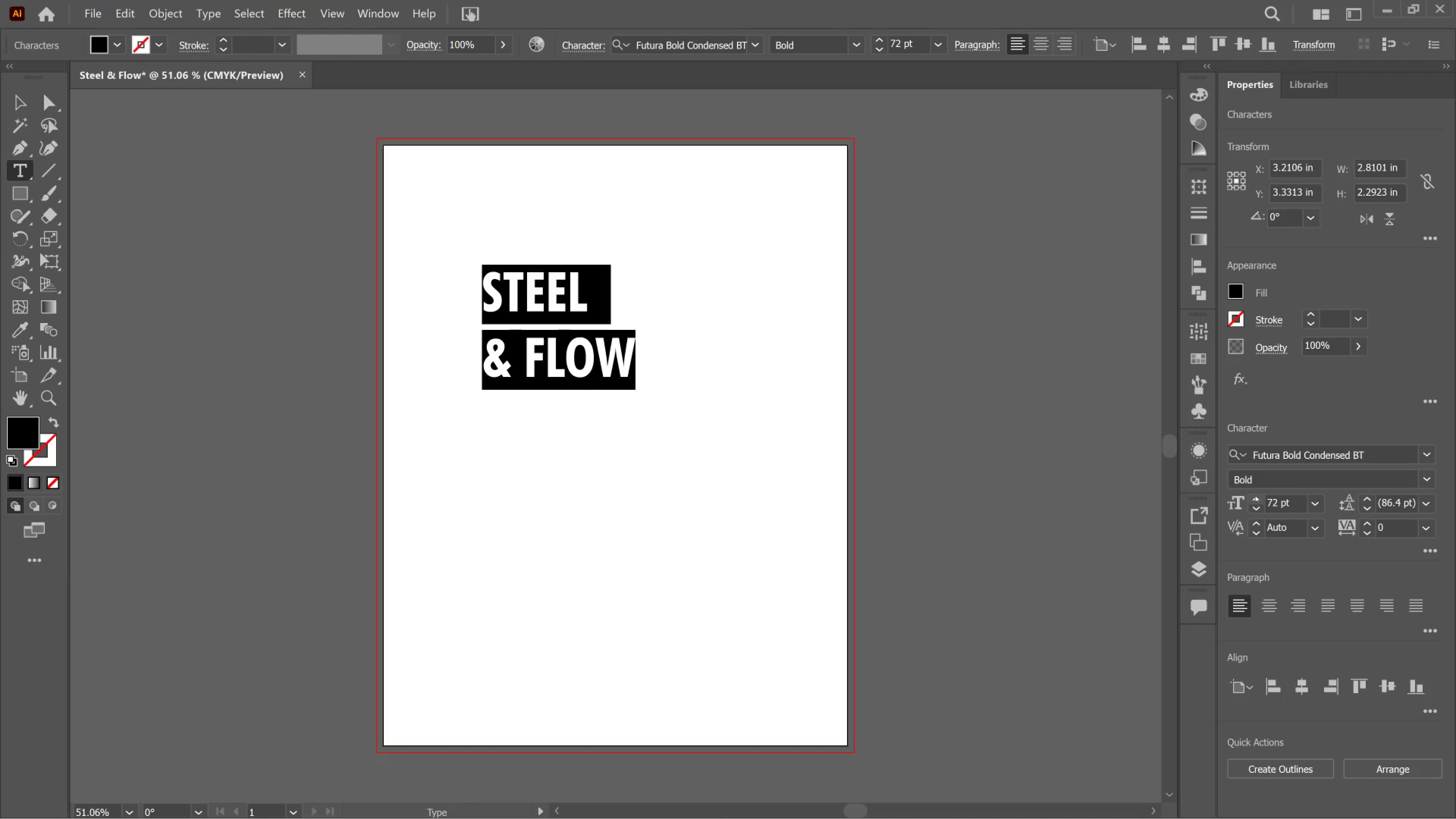 
left_click([1255, 496])
 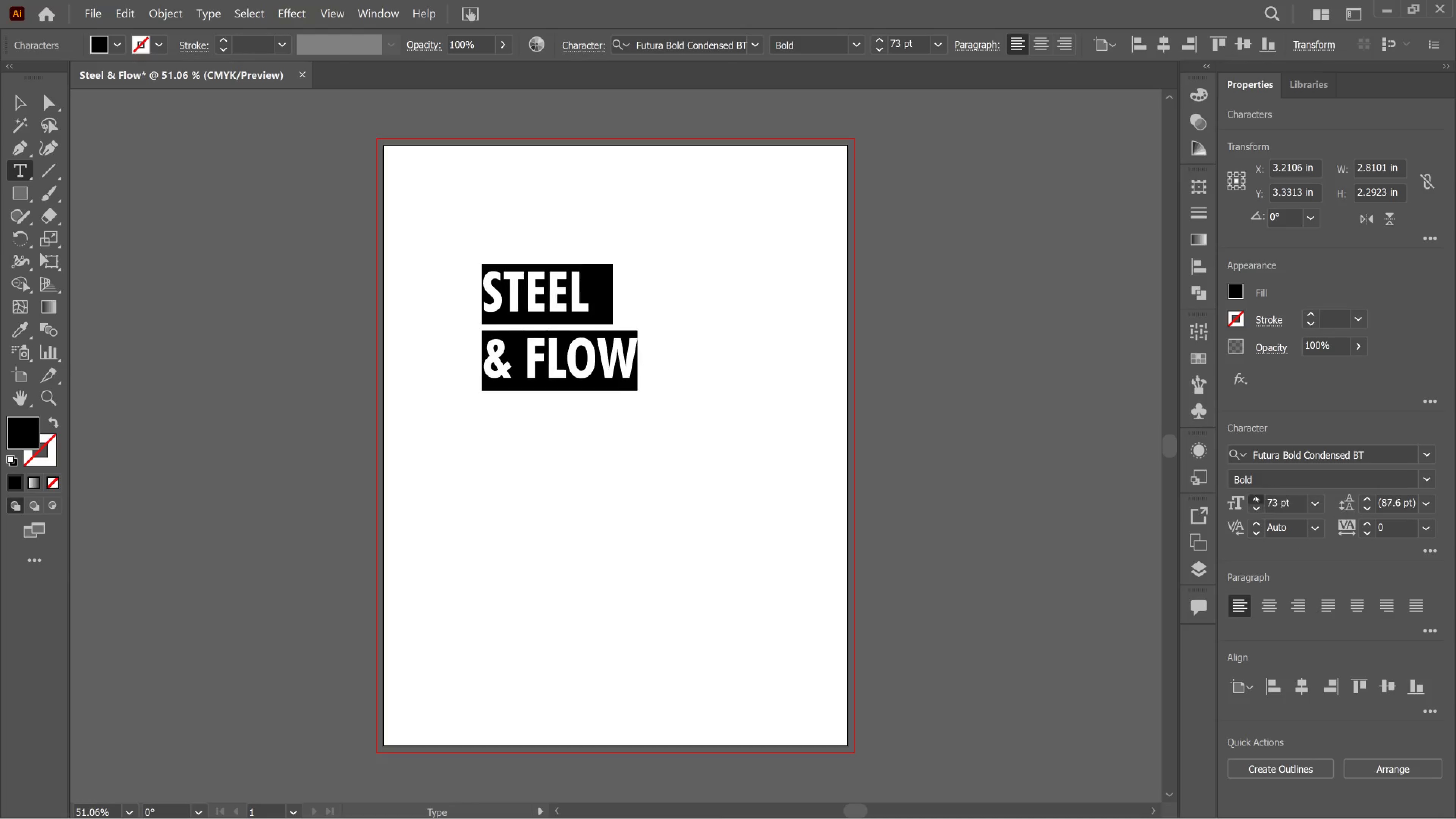 
left_click([1255, 496])
 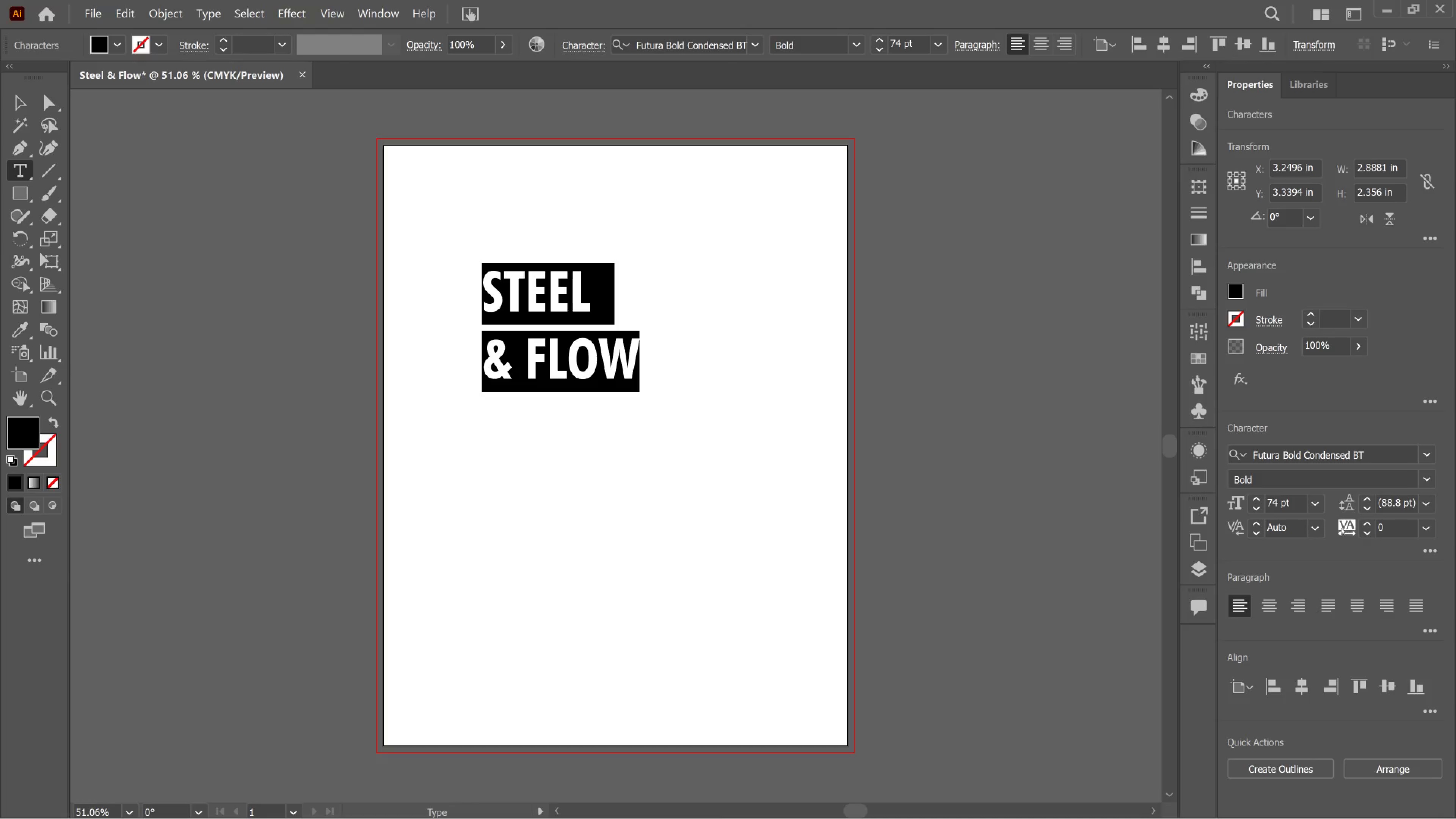 
wait(7.25)
 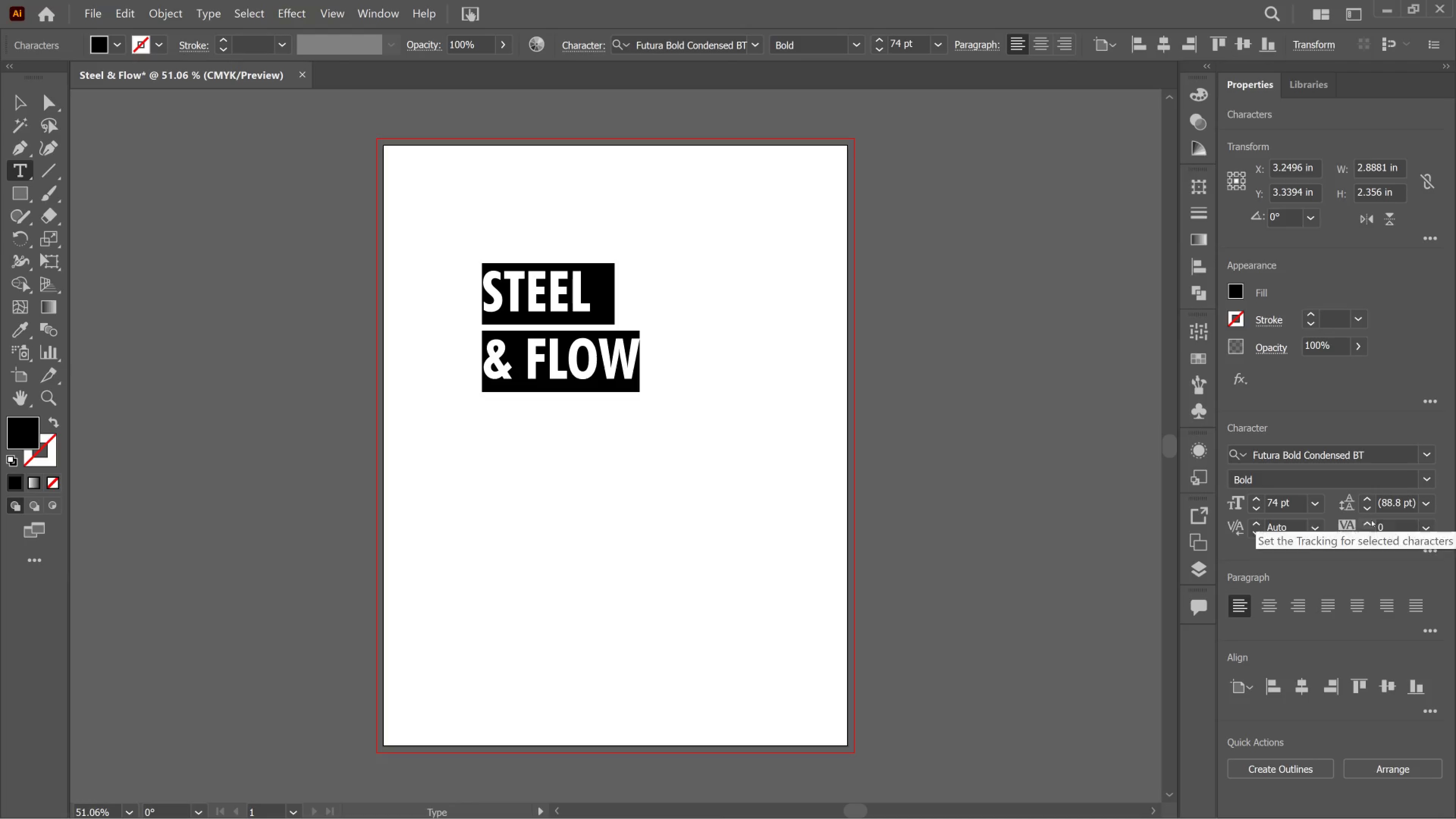 
left_click_drag(start_coordinate=[1344, 527], to_coordinate=[1318, 527])
 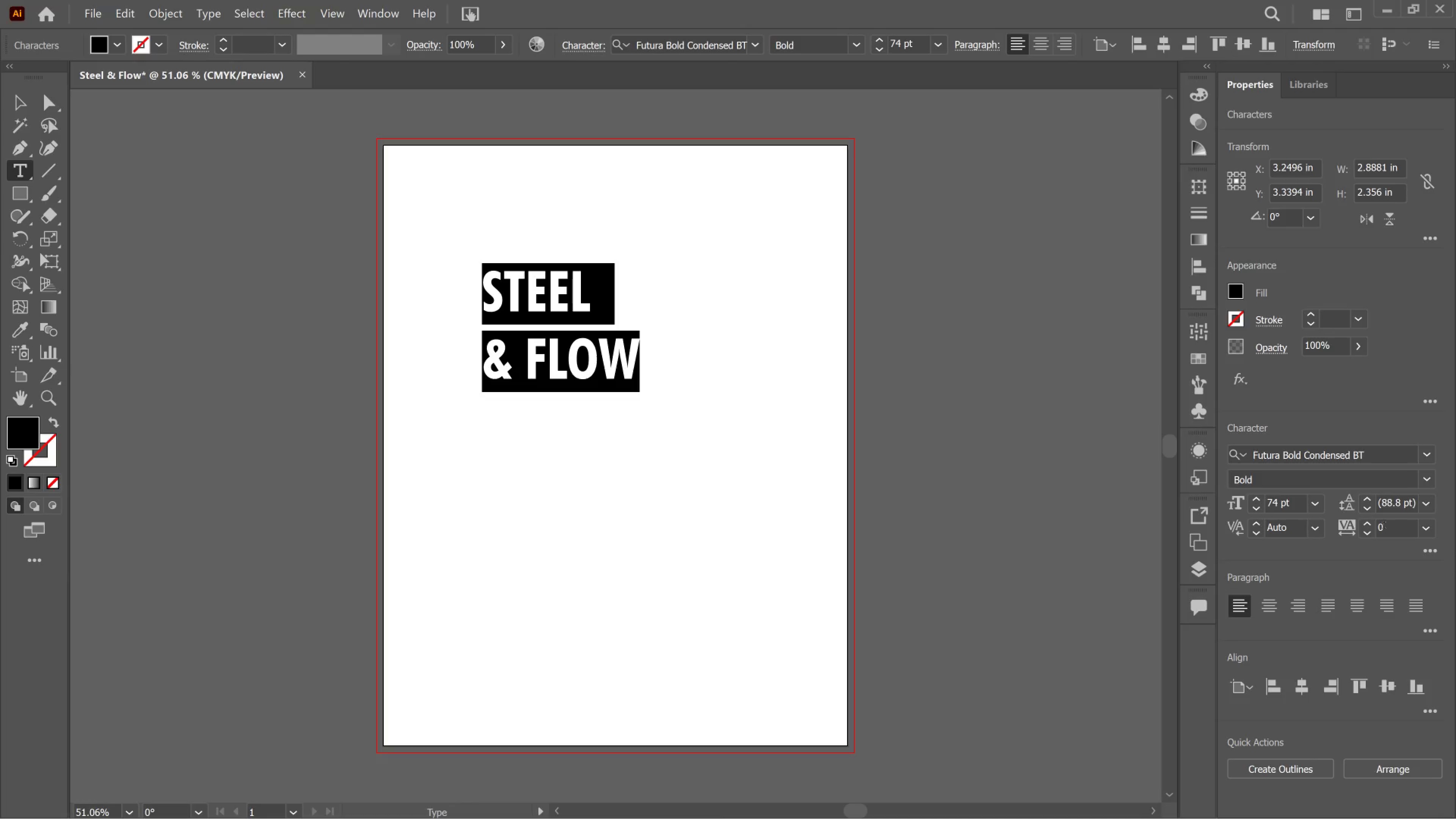 
left_click([1384, 526])
 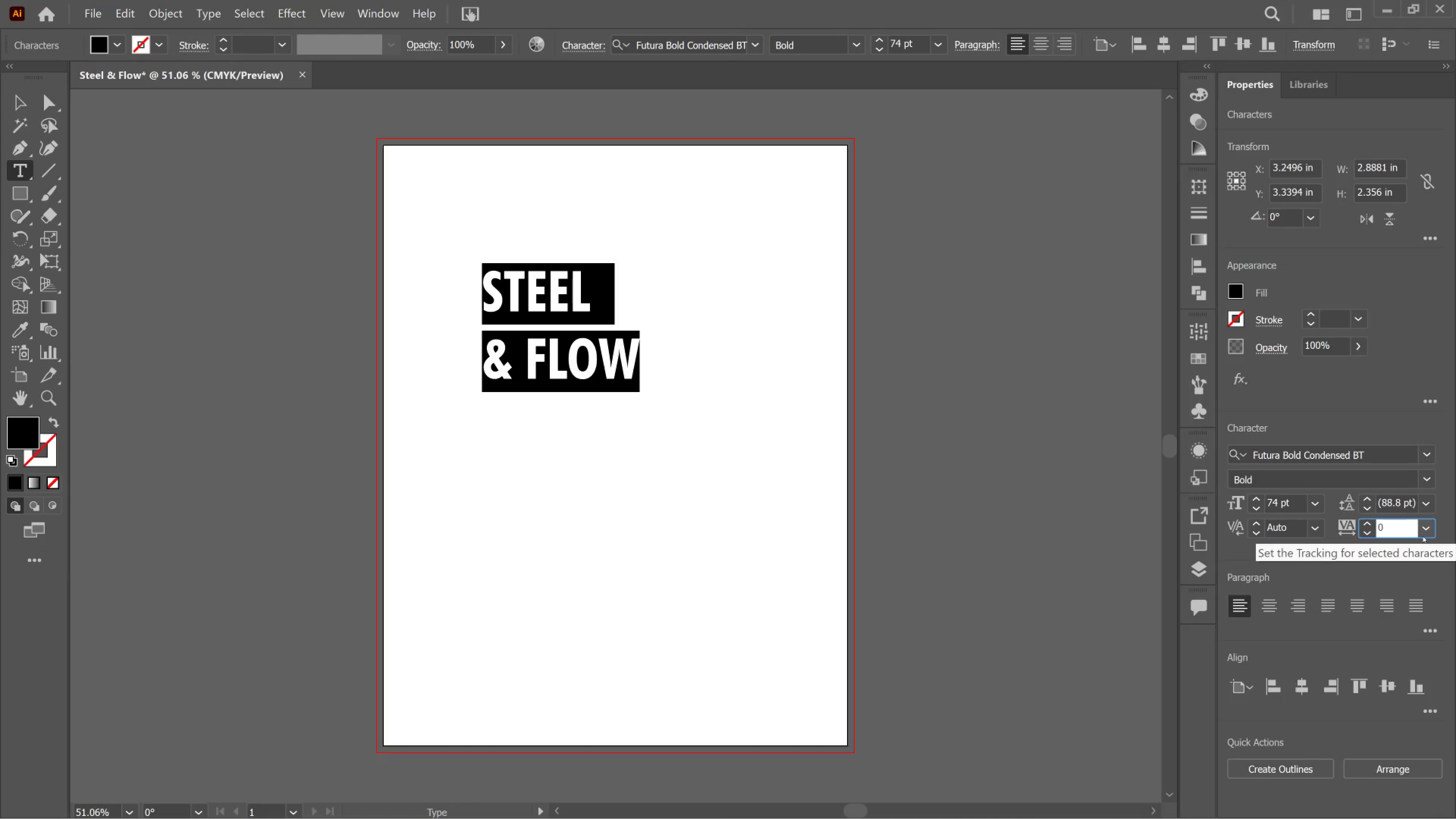 
left_click([1423, 535])
 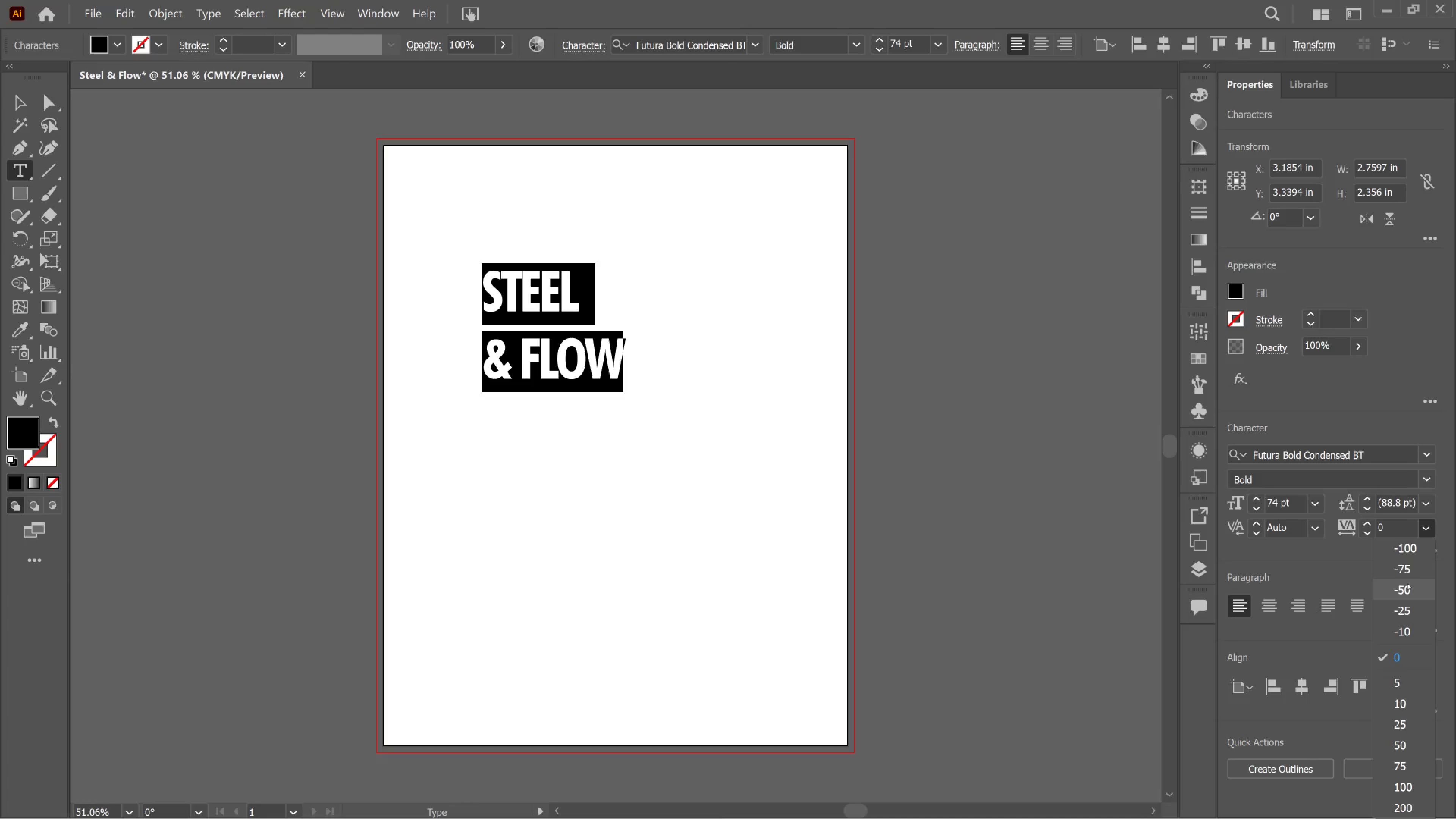 
wait(9.59)
 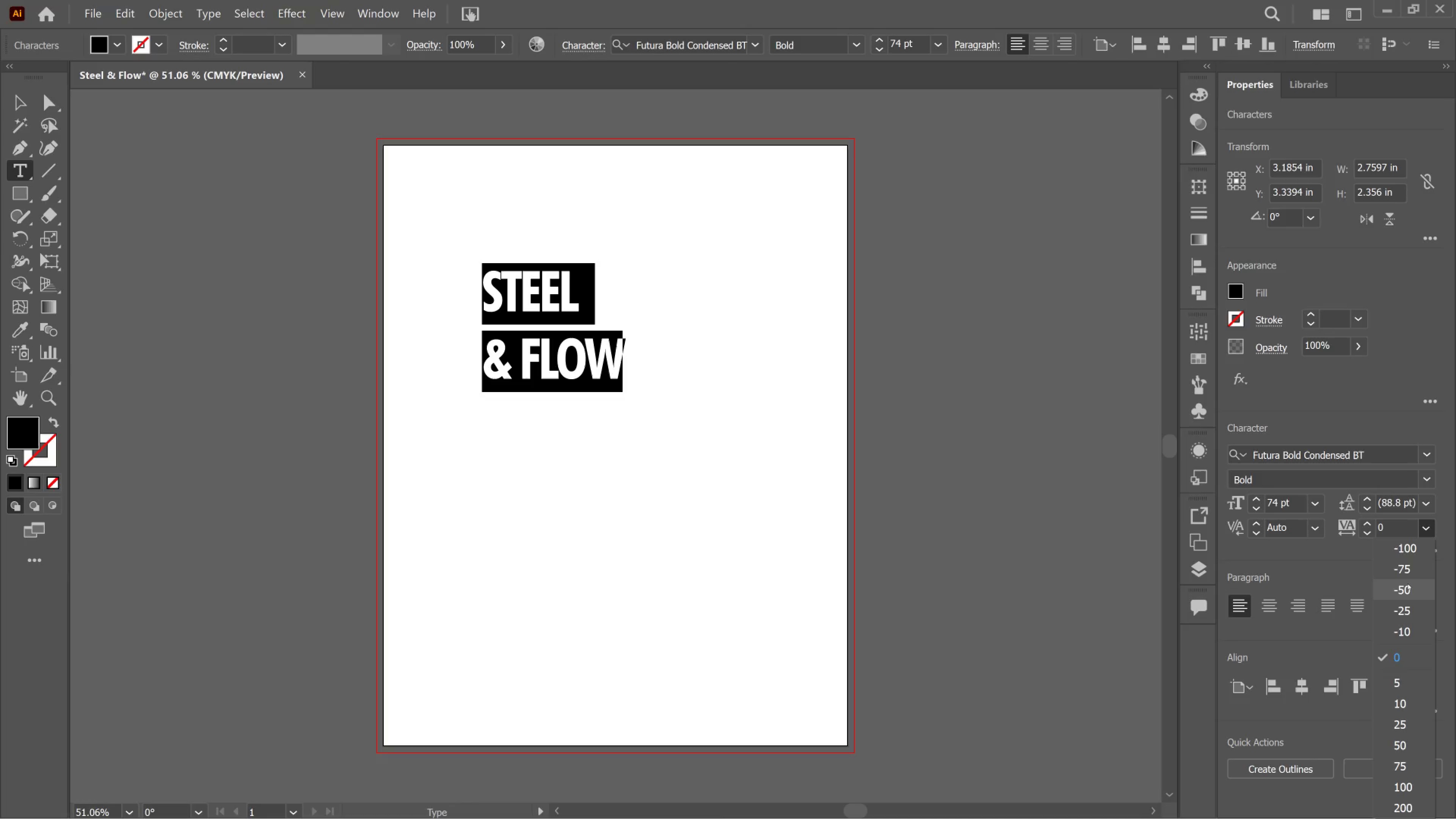 
left_click([1404, 582])
 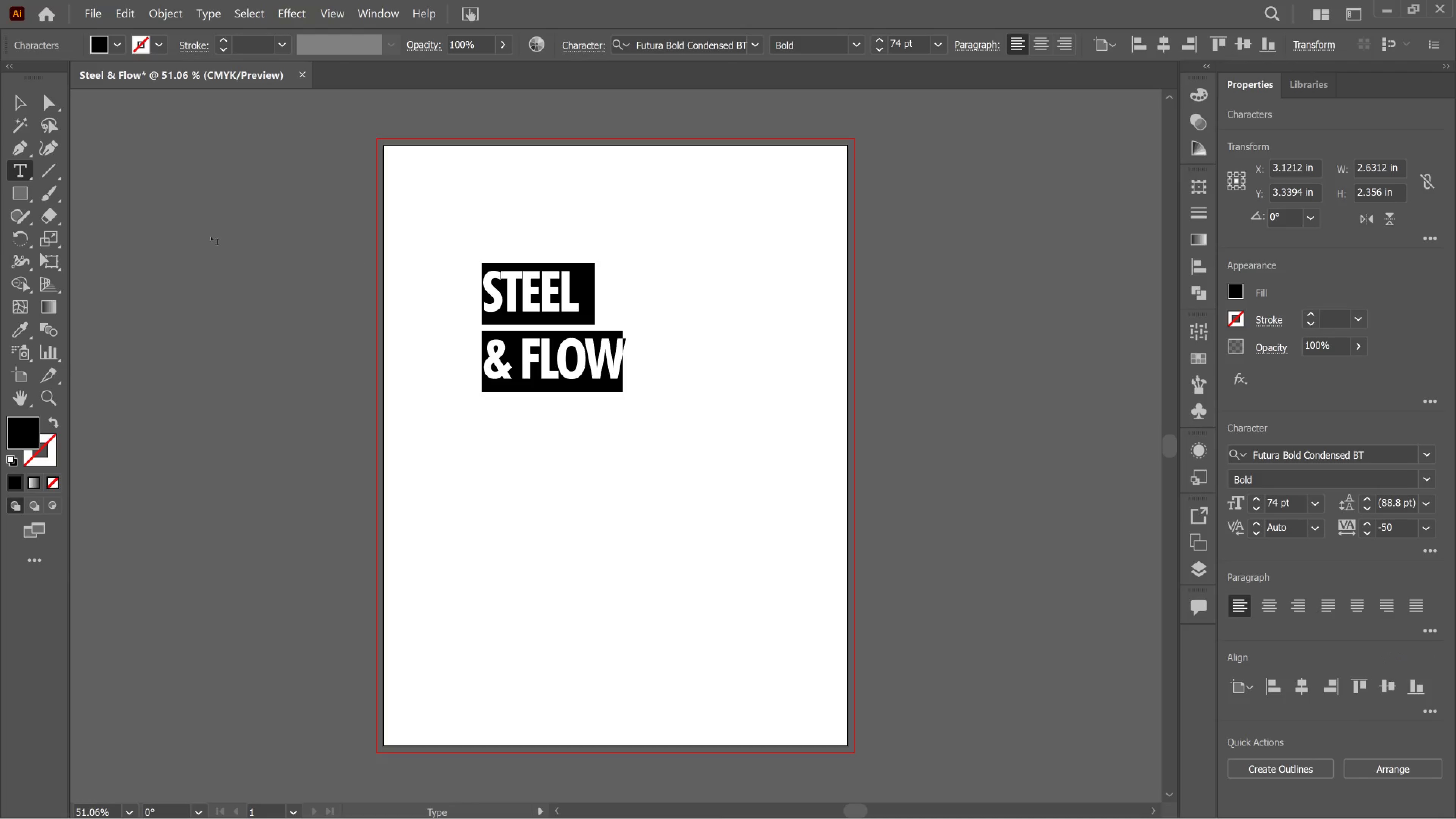 
left_click_drag(start_coordinate=[24, 105], to_coordinate=[25, 107])
 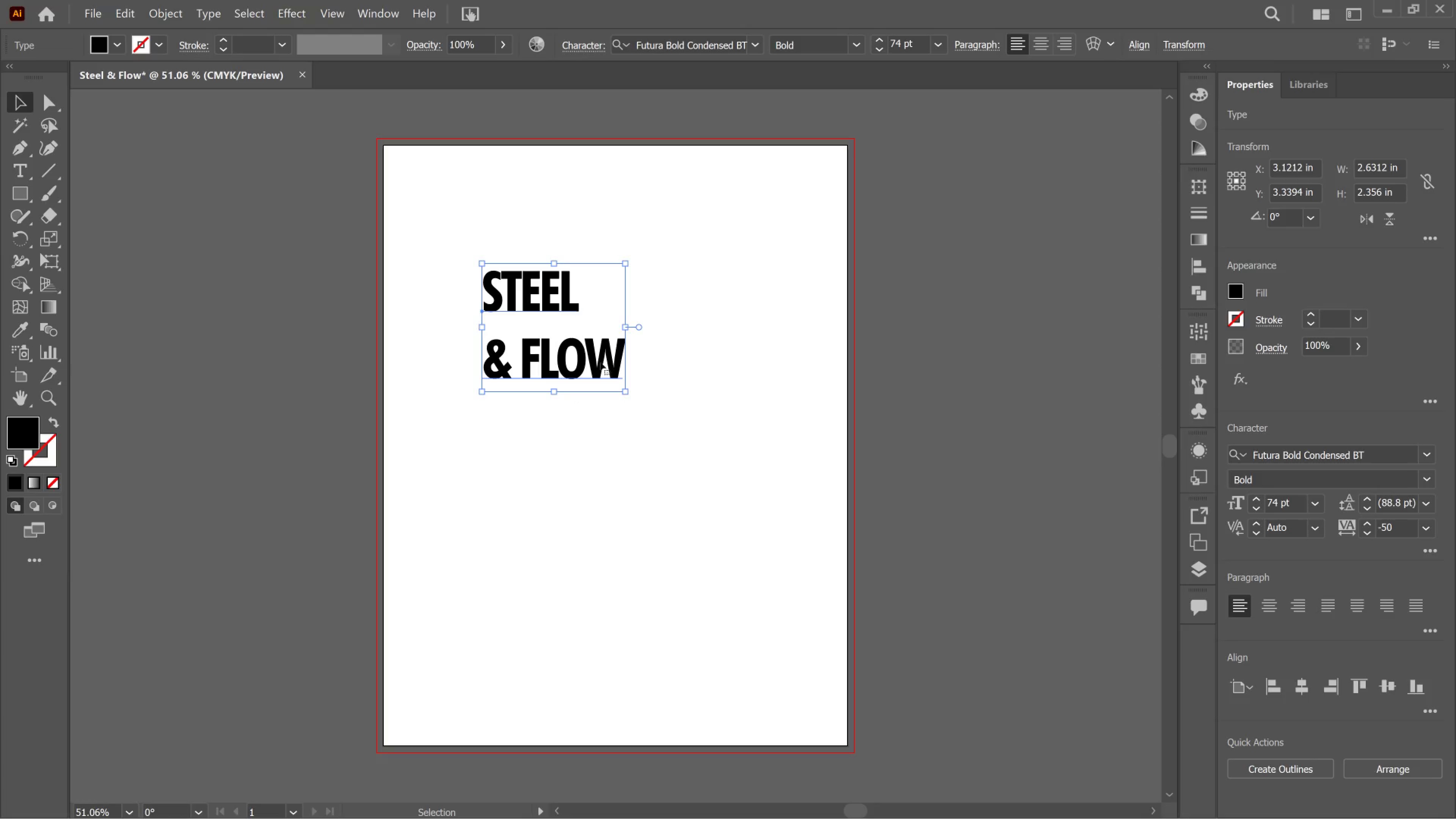 
left_click([601, 363])
 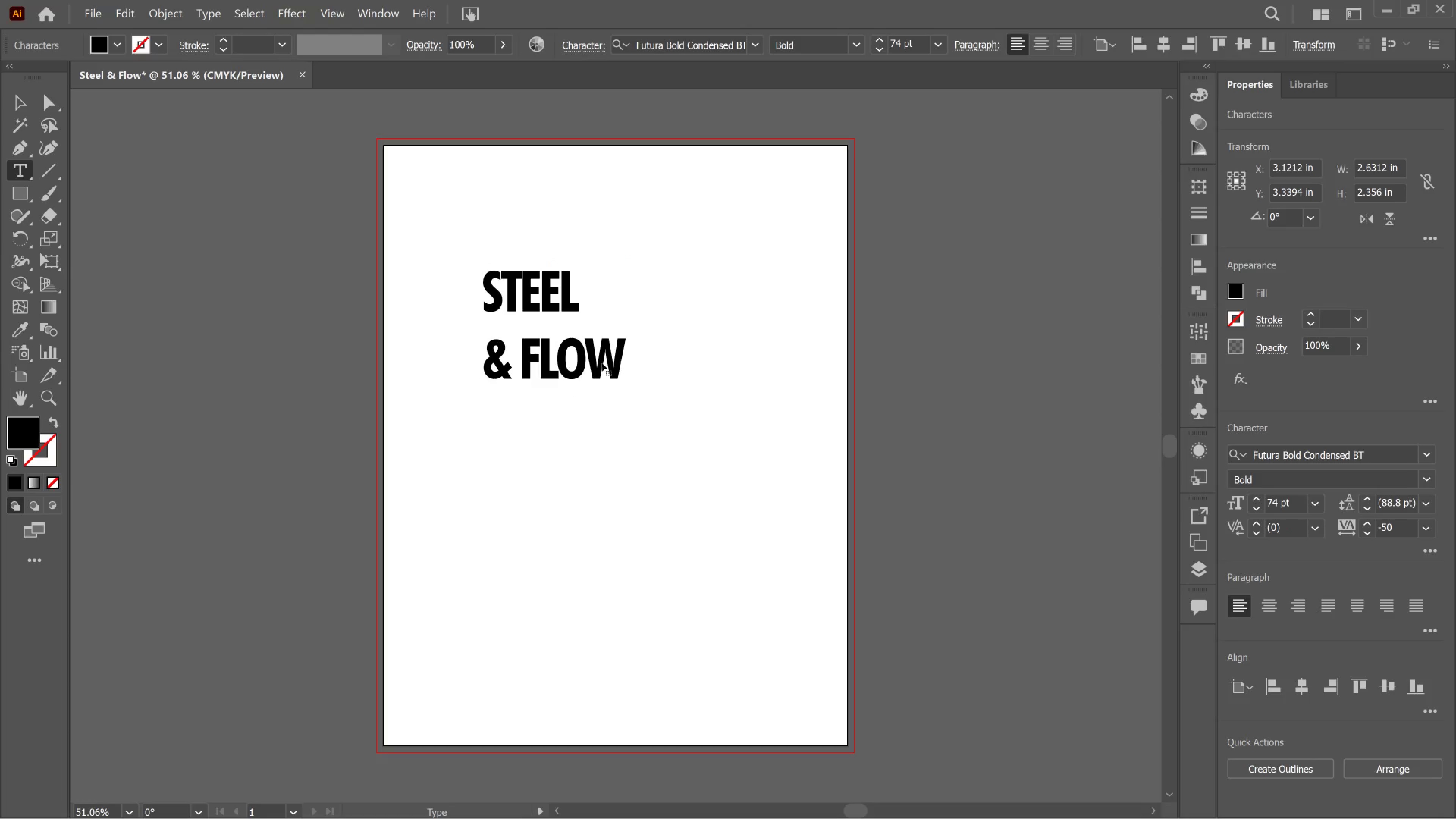 
left_click([602, 364])
 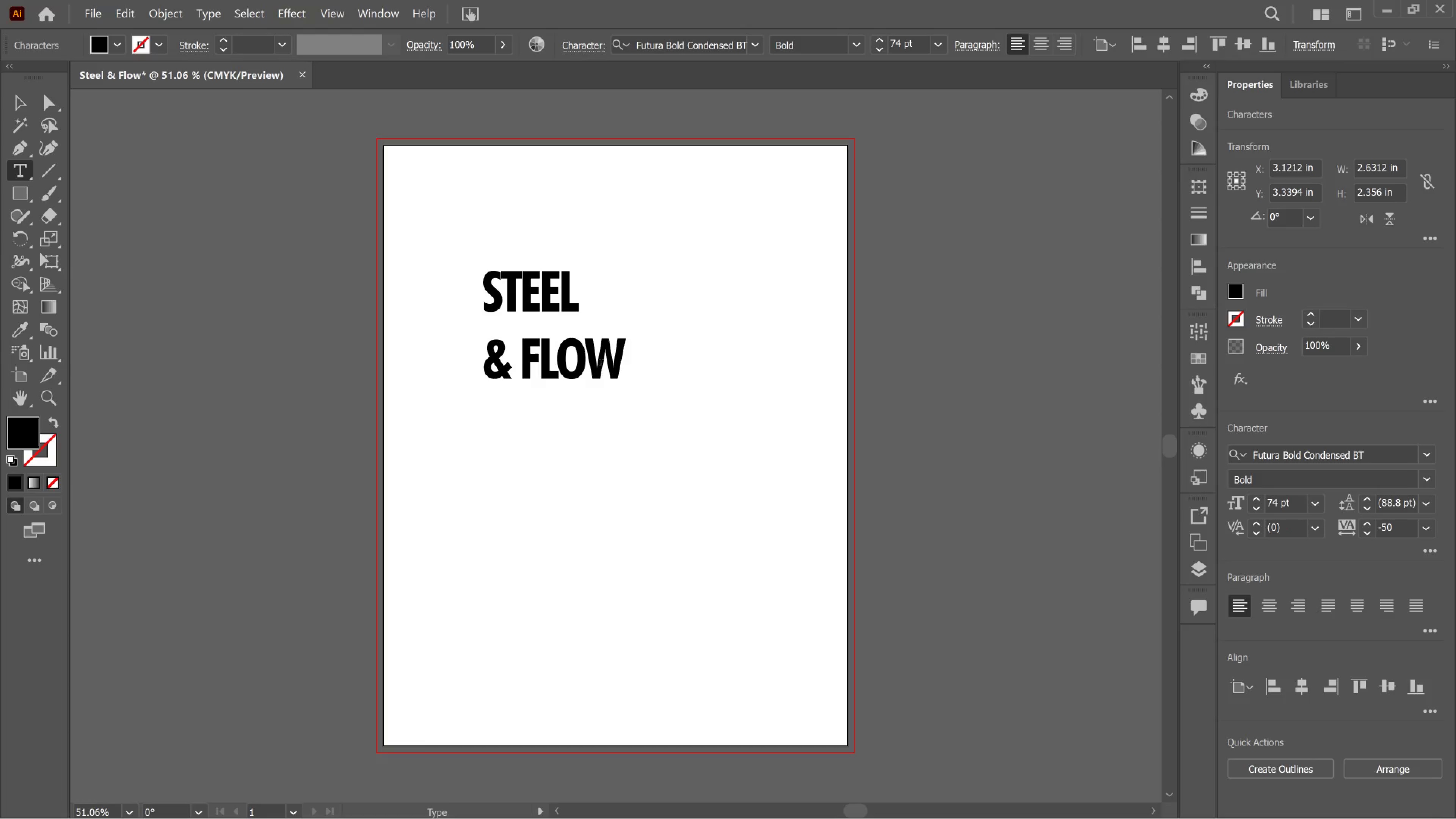 
key(Control+A)
 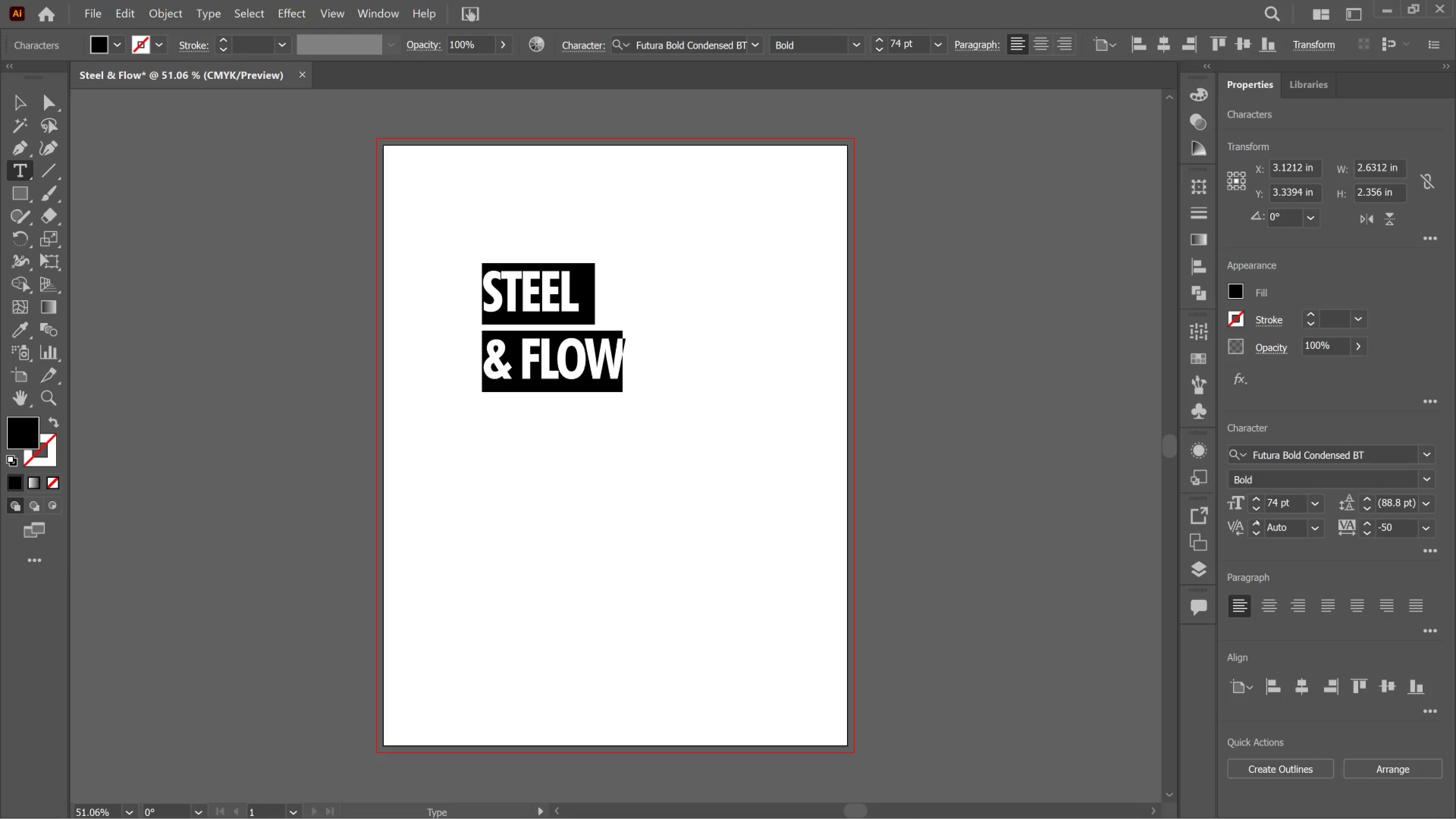 
left_click([1256, 519])
 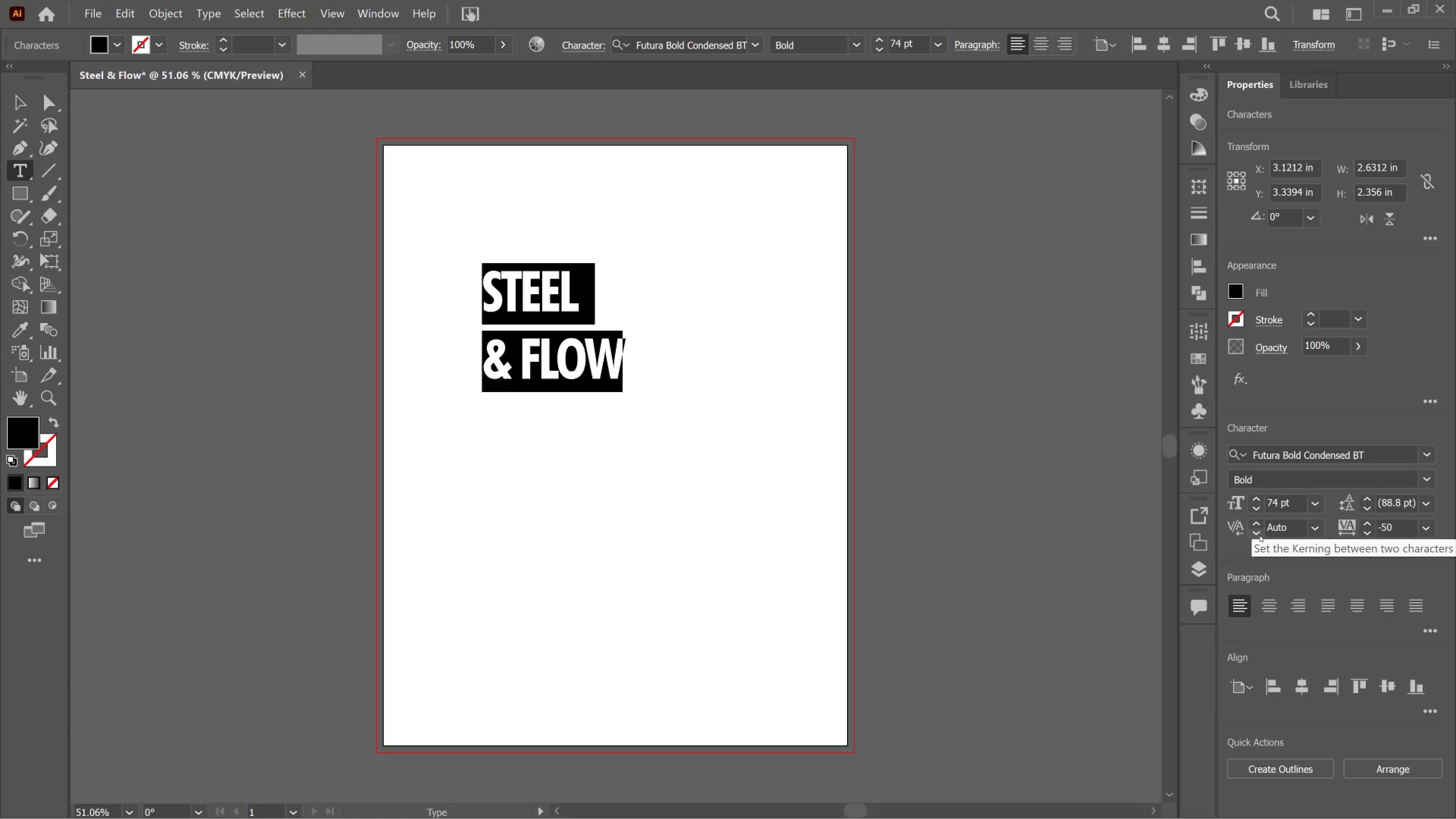 
left_click([1260, 535])
 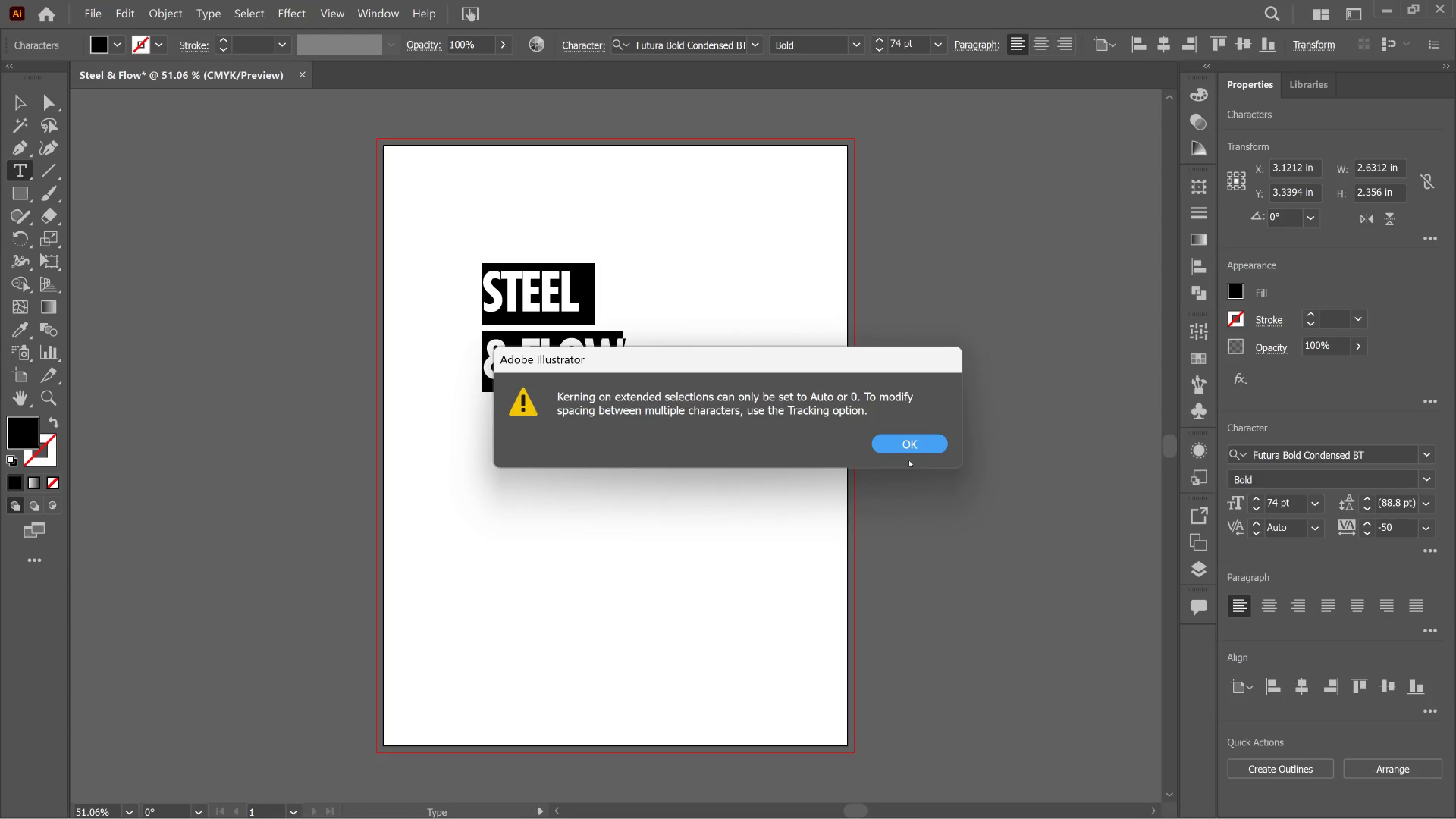 
left_click([906, 444])
 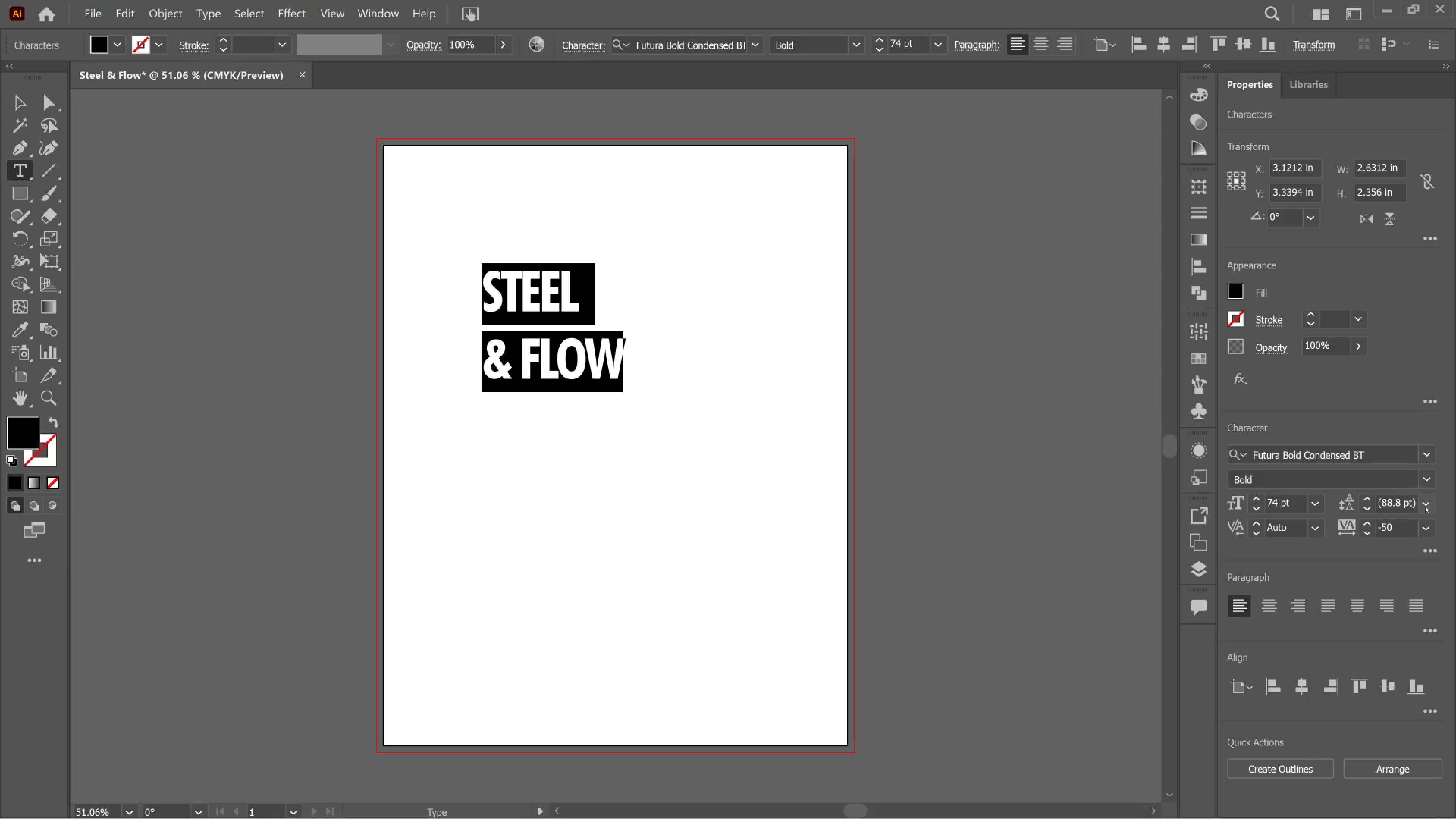 
left_click([1366, 510])
 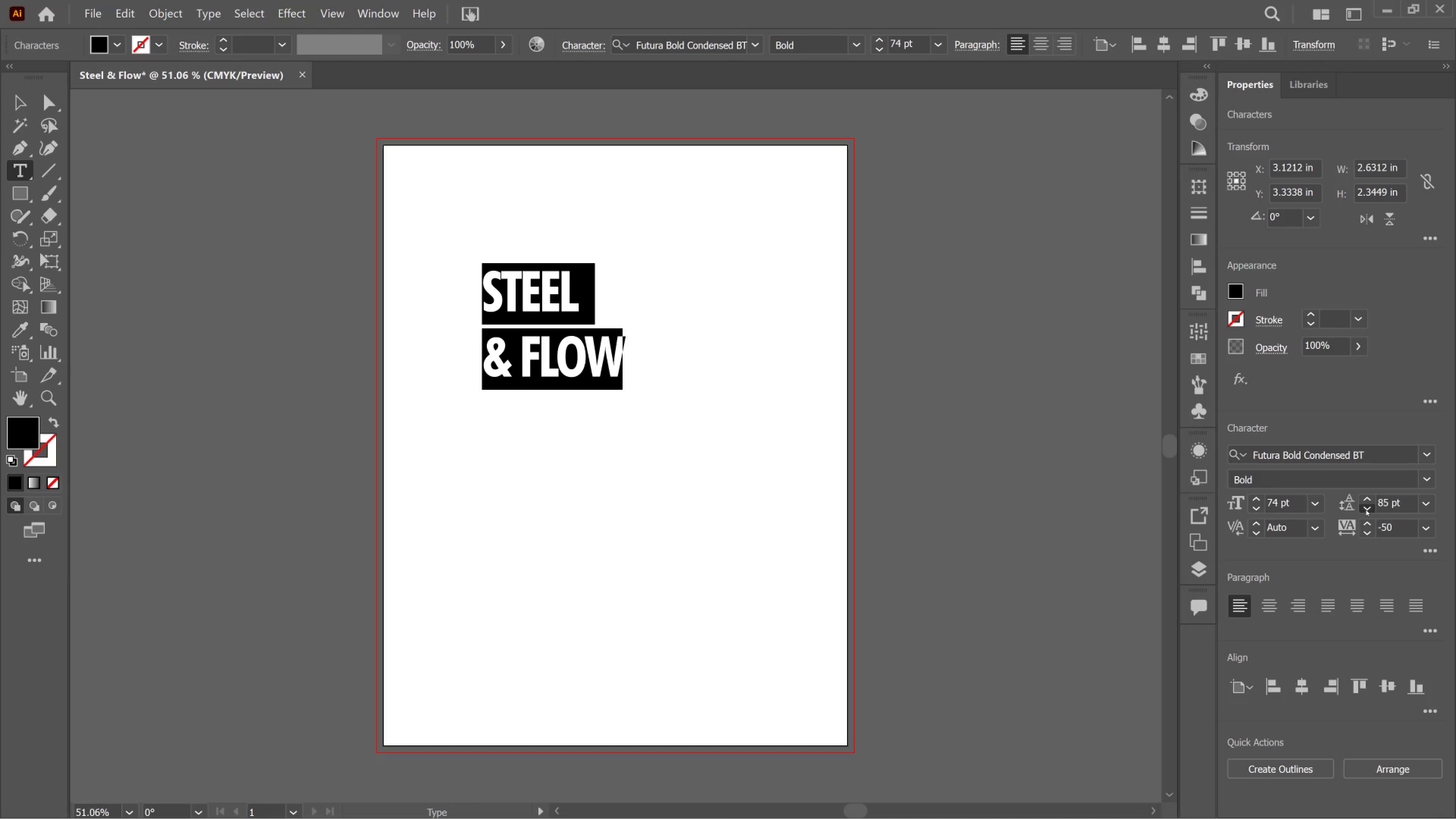 
left_click([1366, 510])
 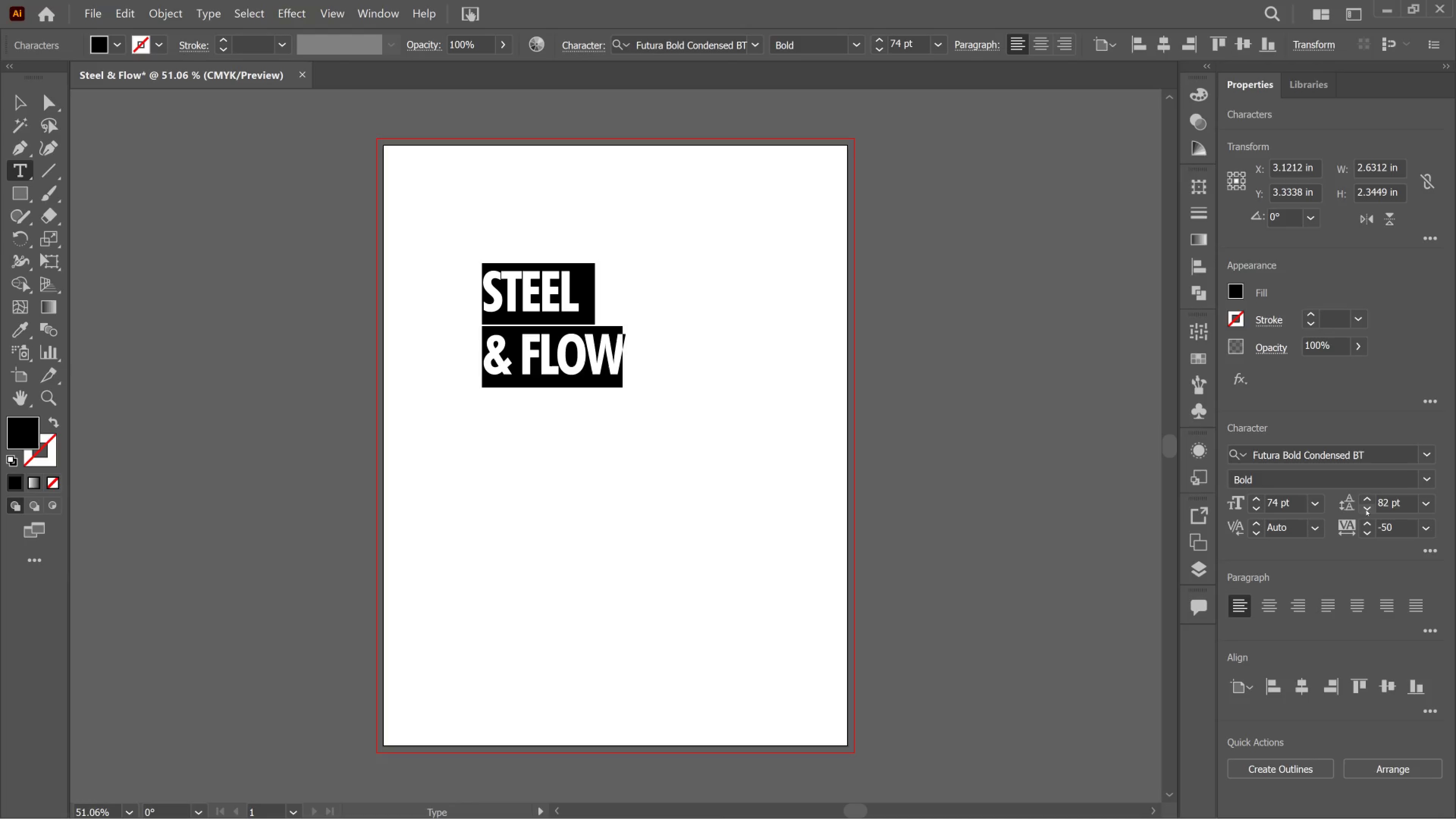 
left_click([1366, 510])
 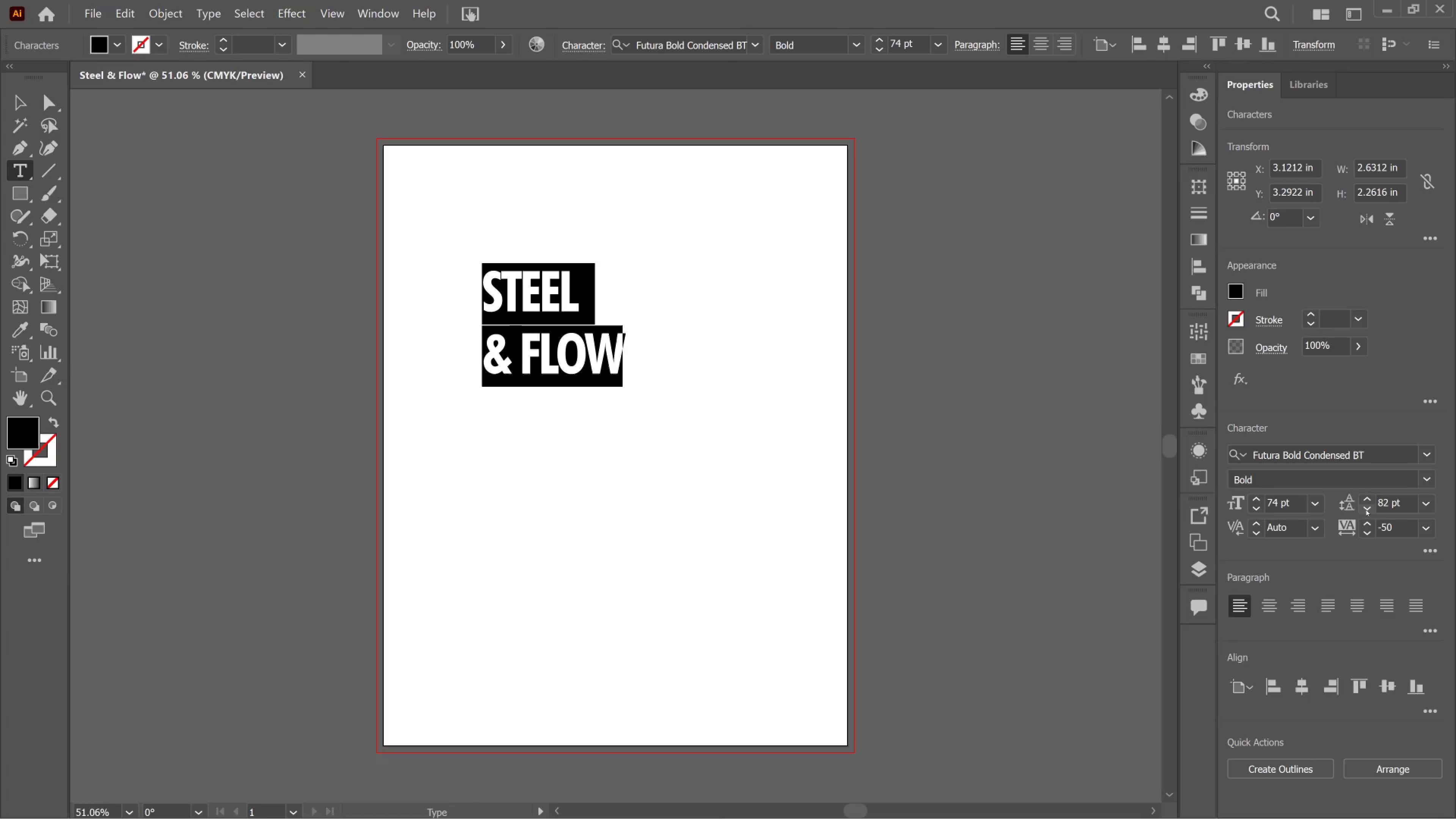 
left_click([1366, 510])
 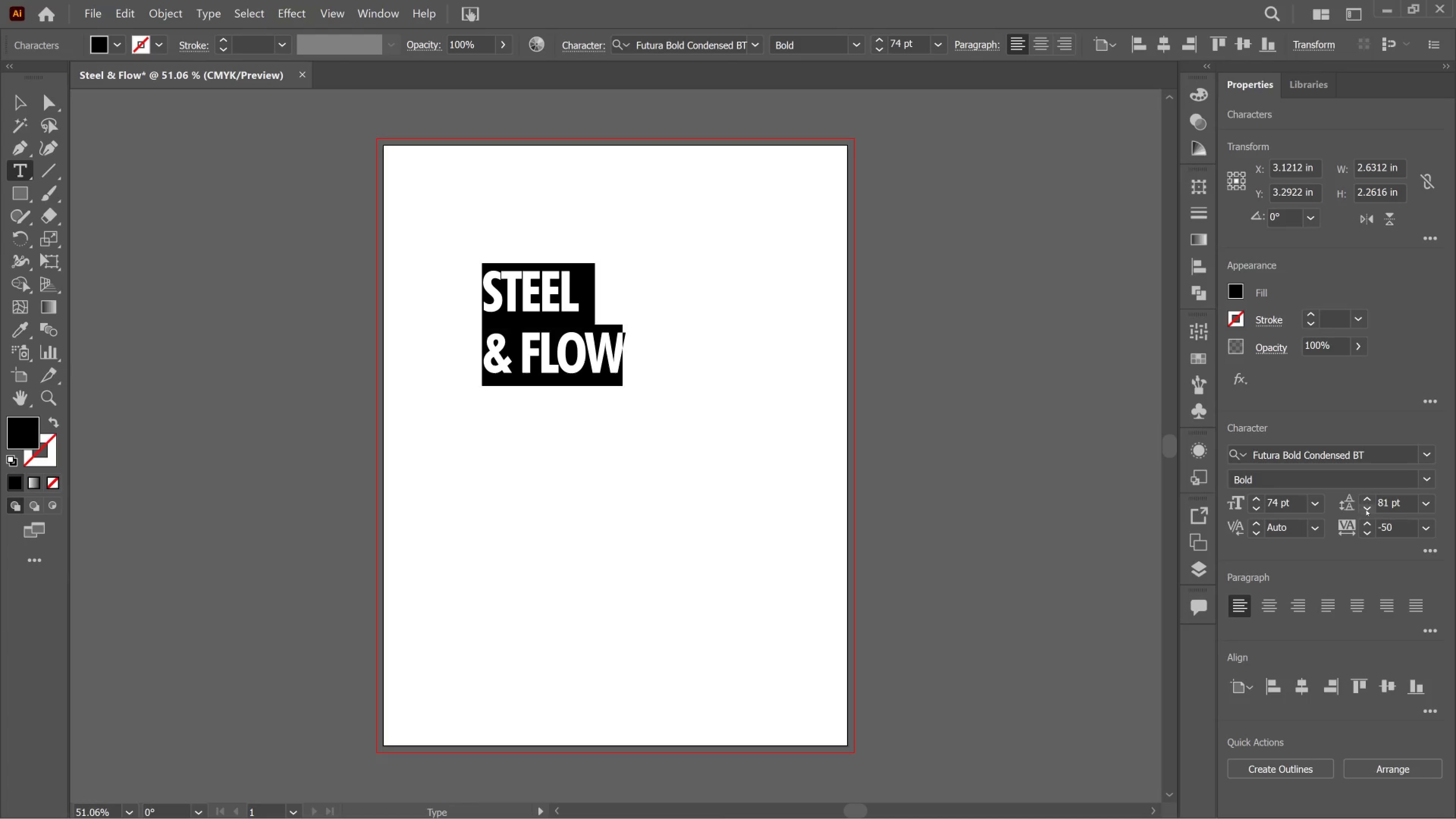 
left_click([1366, 510])
 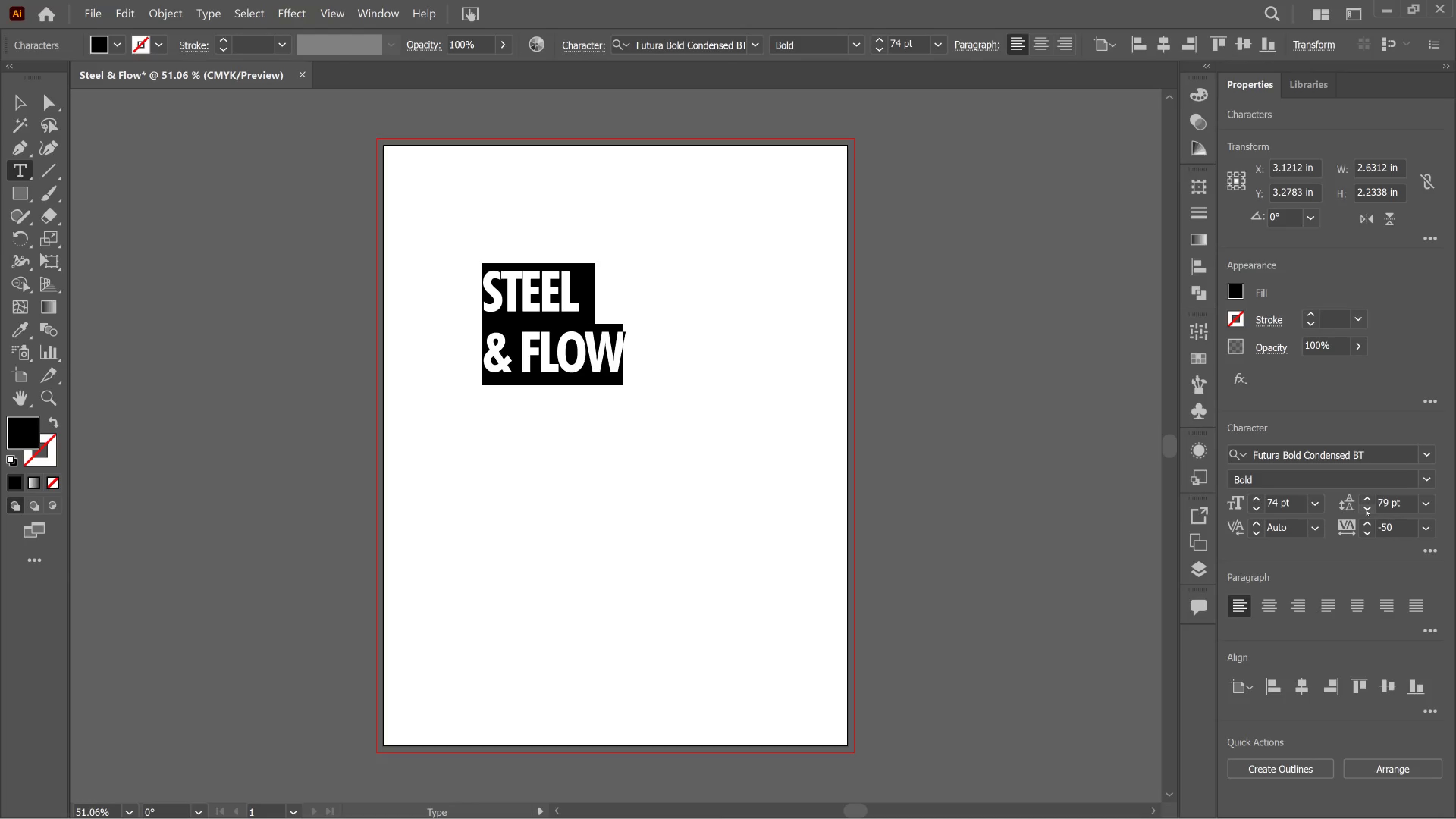 
double_click([1366, 510])
 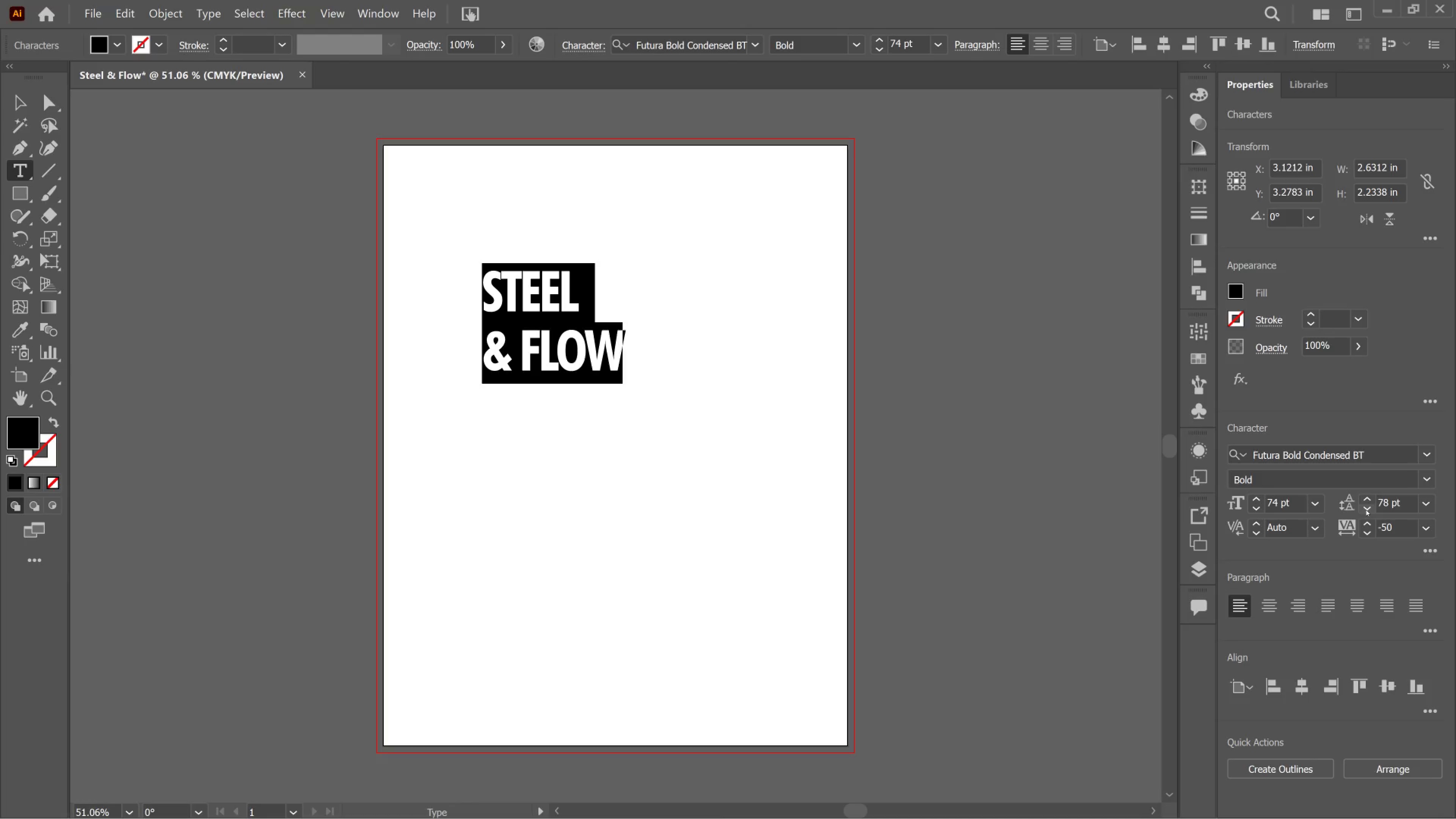 
triple_click([1366, 510])
 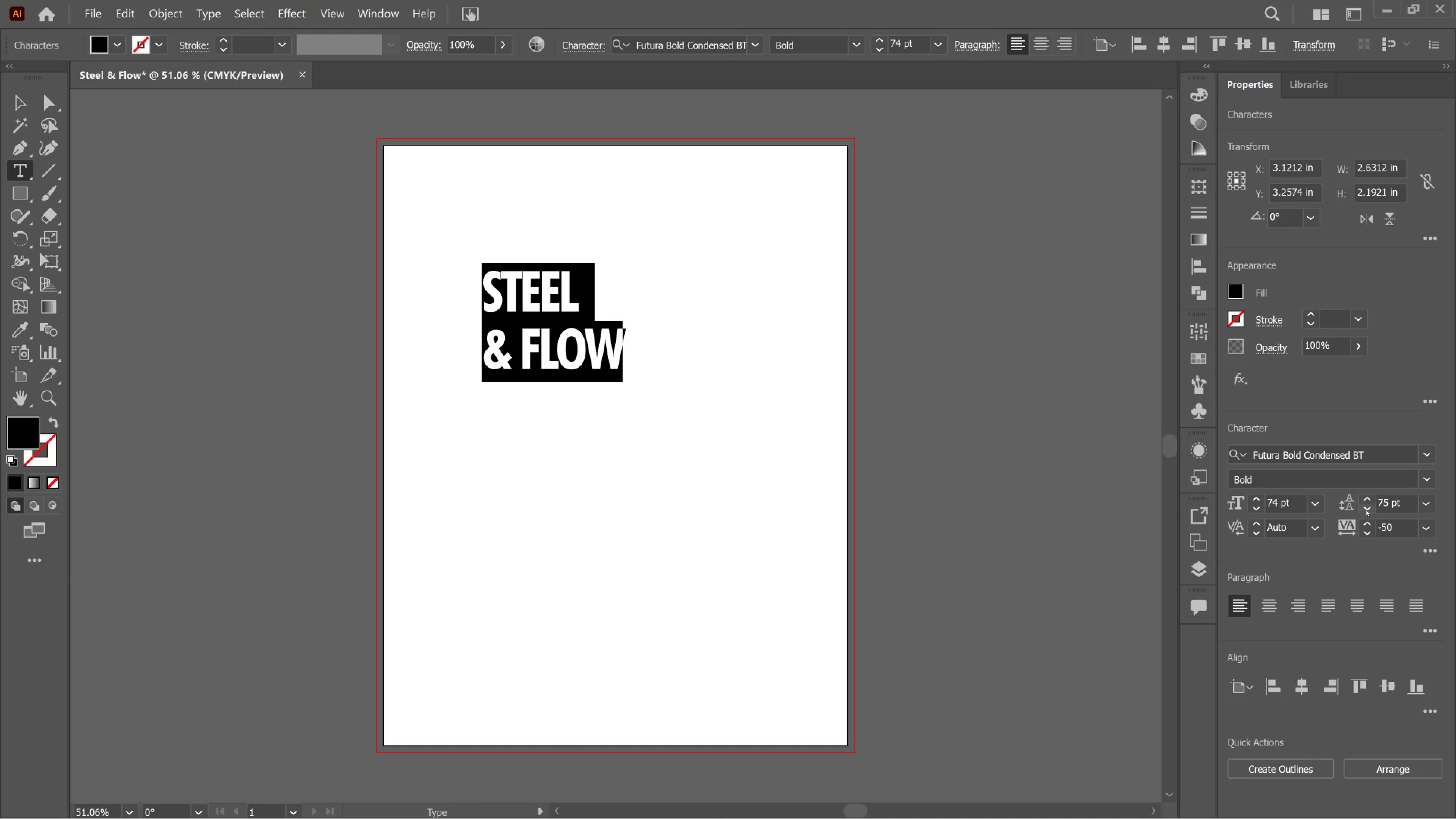 
triple_click([1366, 510])
 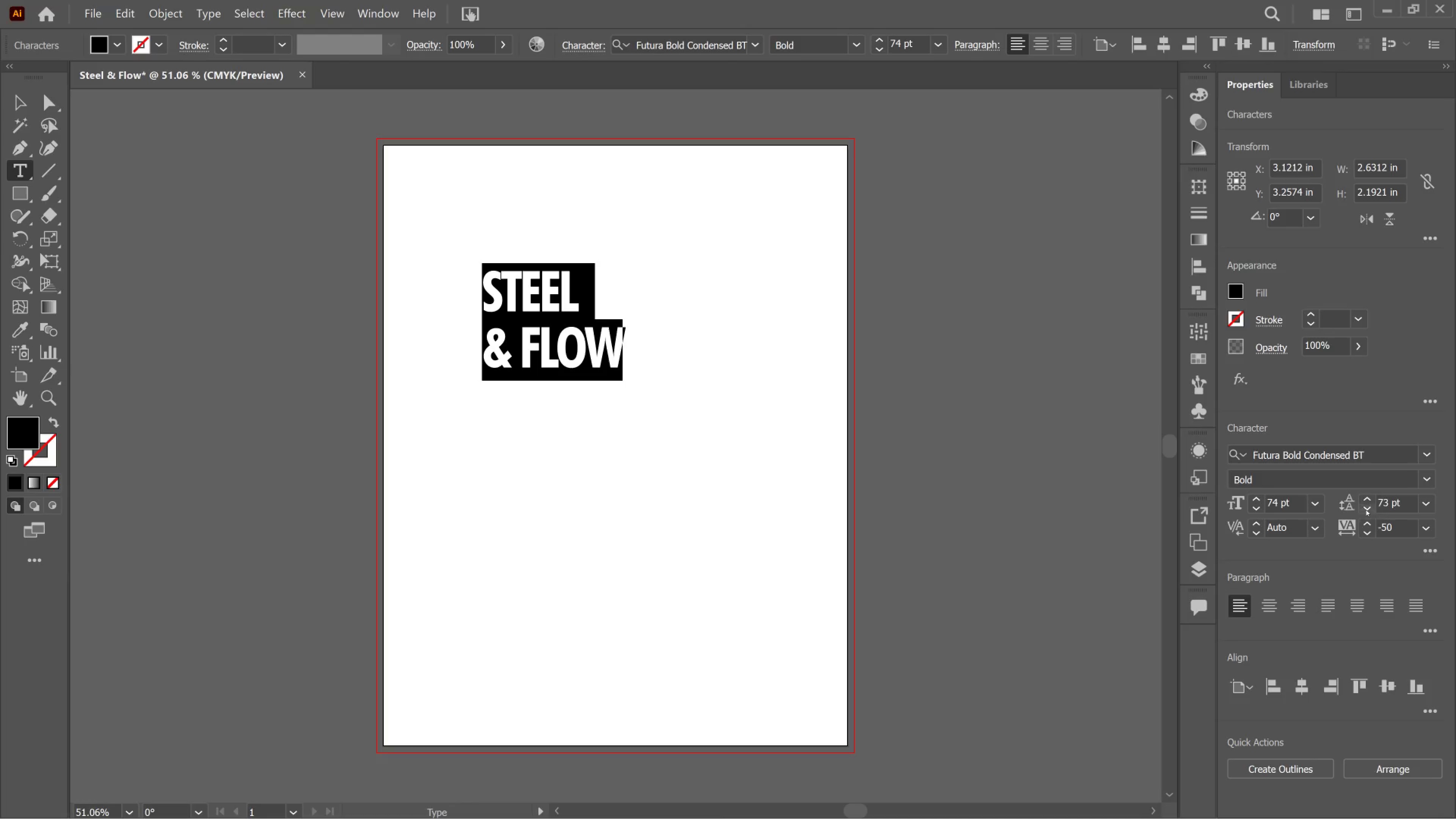 
triple_click([1366, 510])
 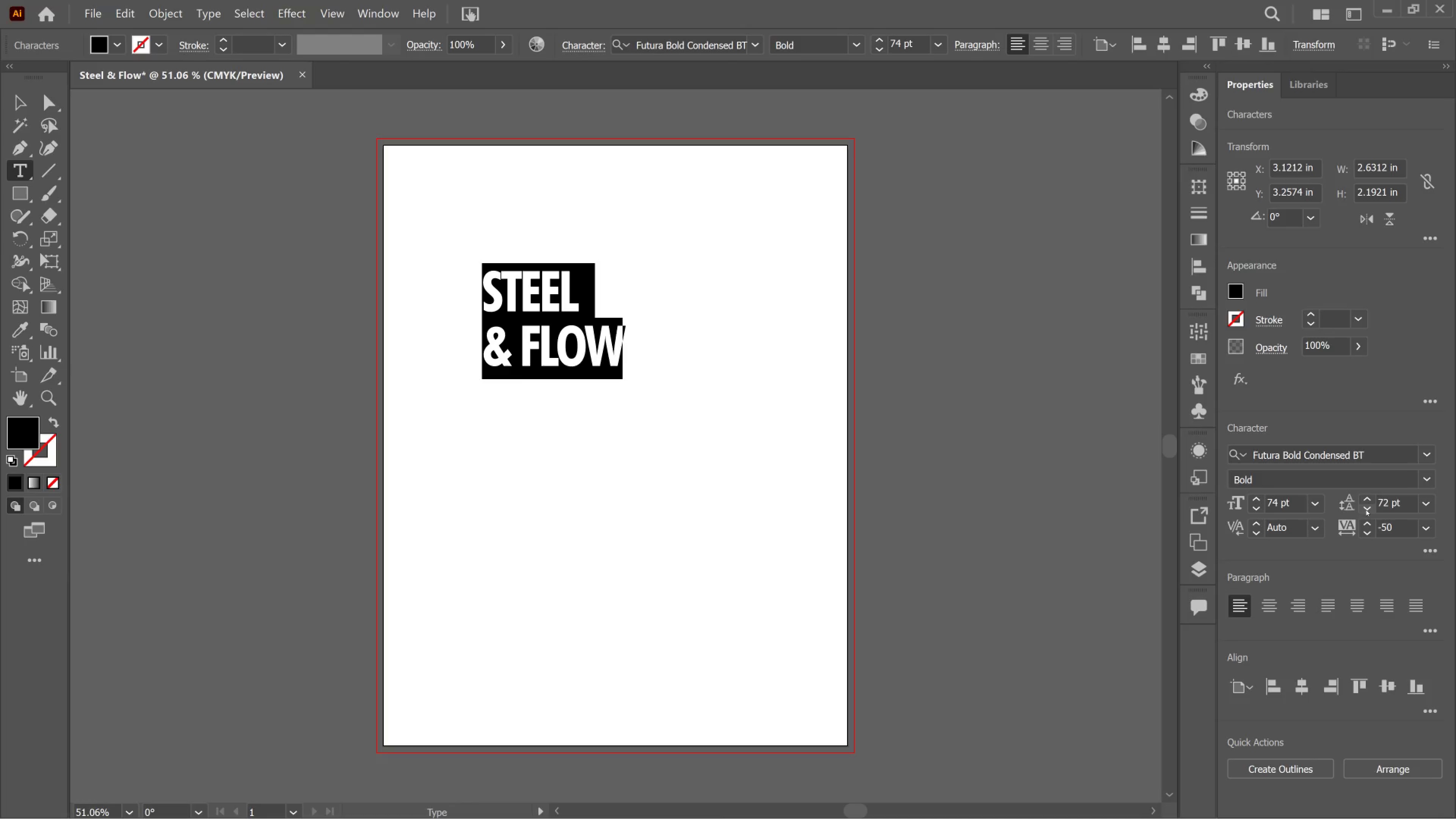 
triple_click([1366, 510])
 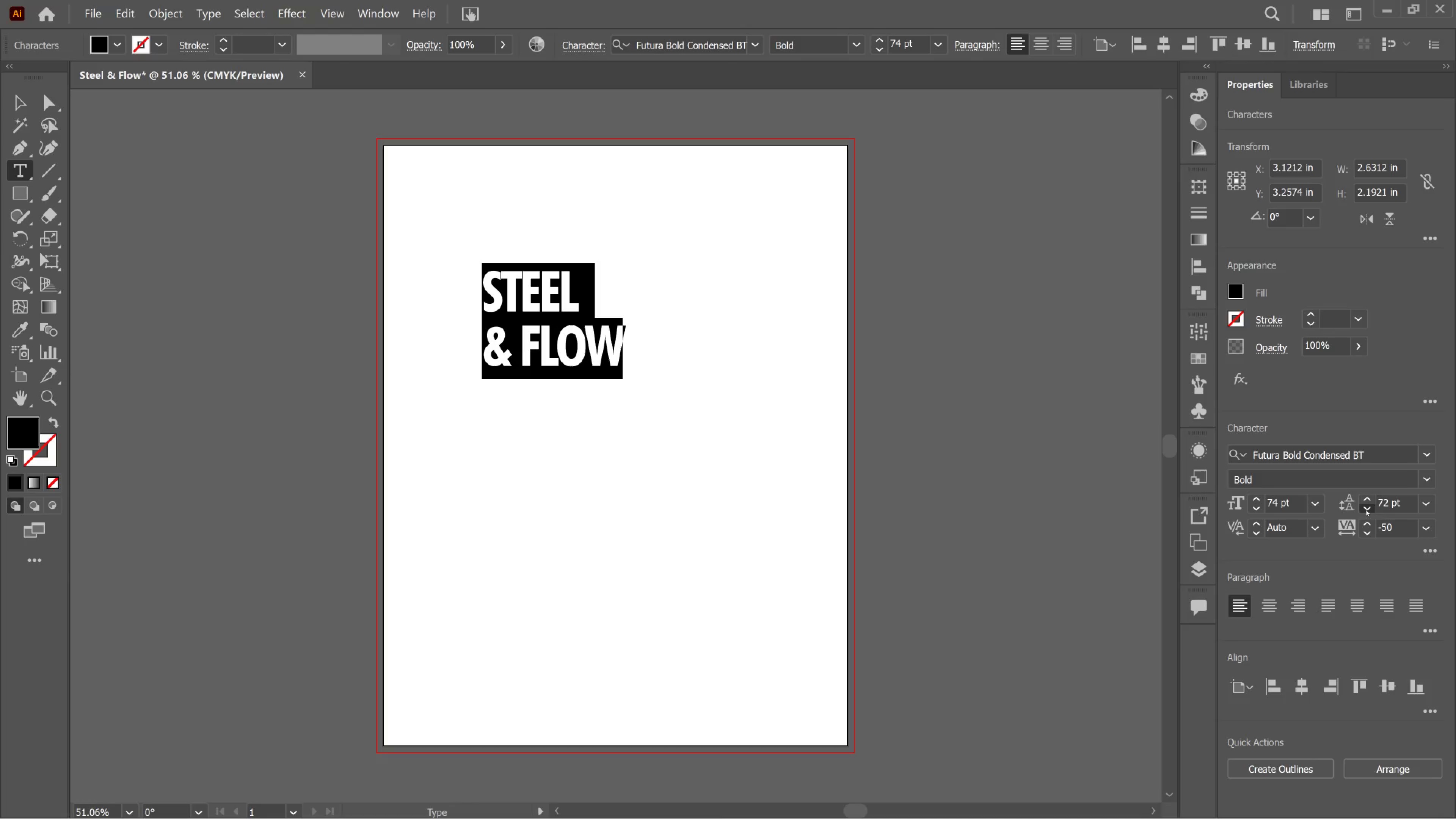 
triple_click([1366, 510])
 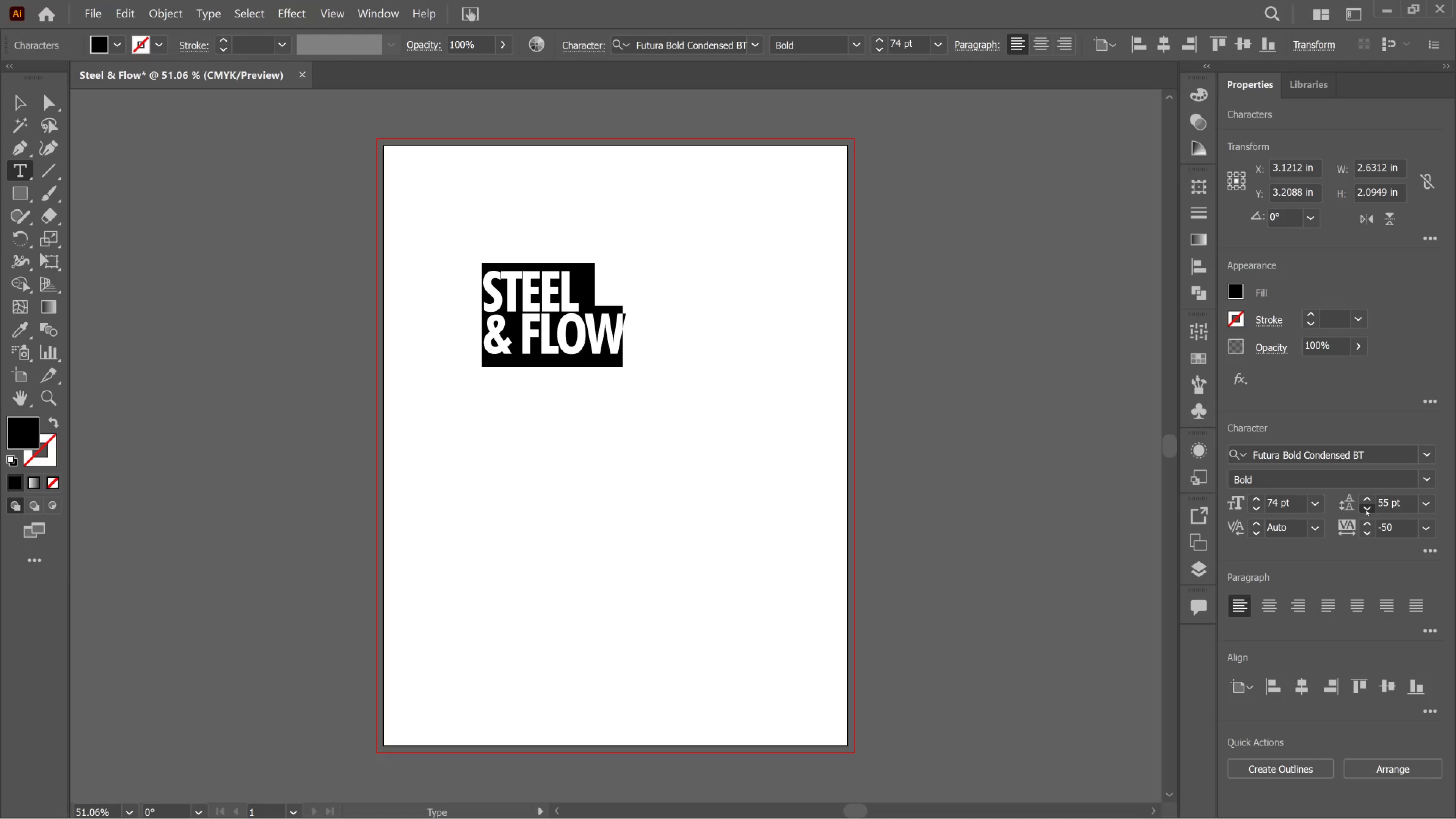 
triple_click([1366, 510])
 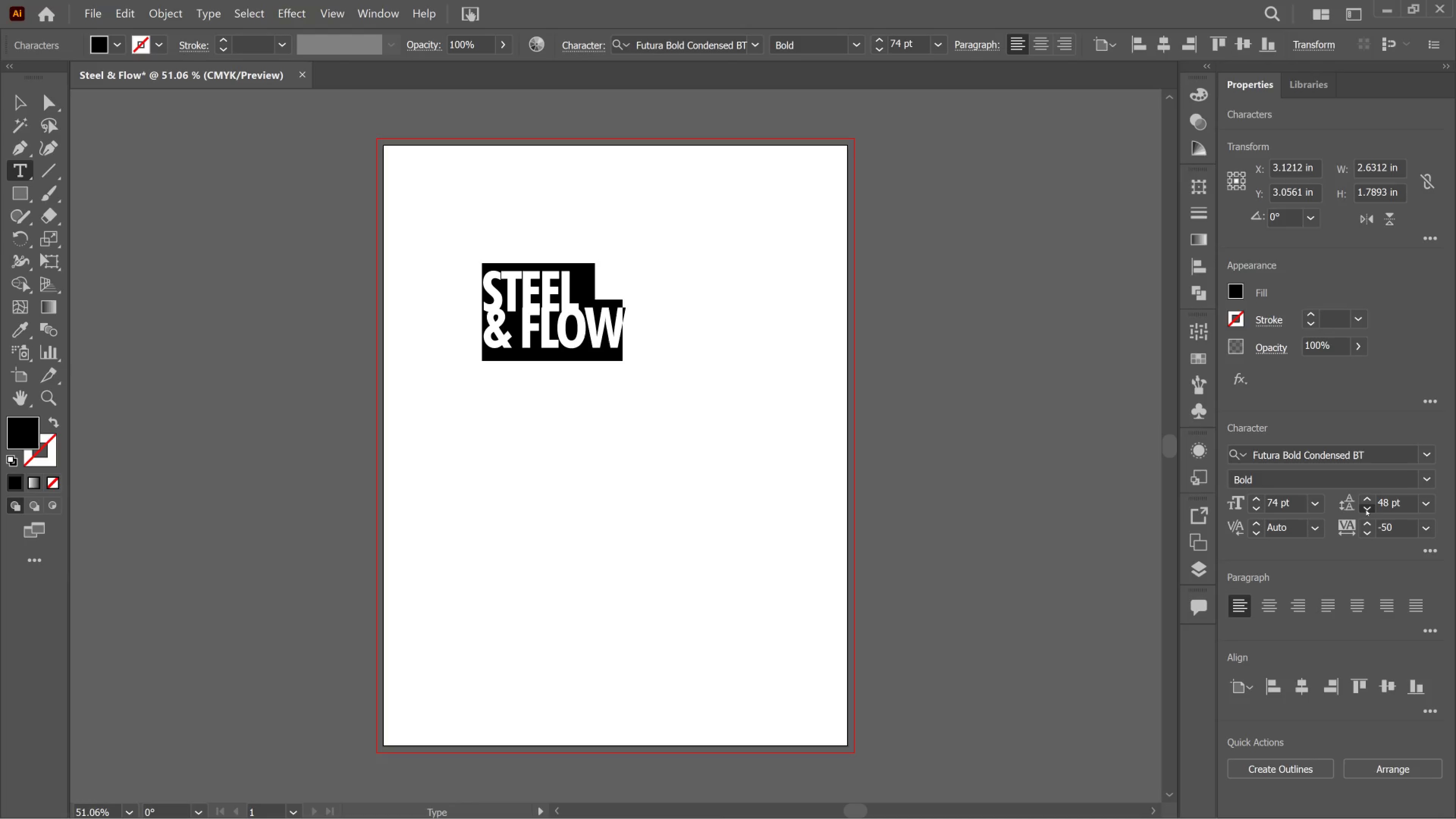 
double_click([1366, 510])
 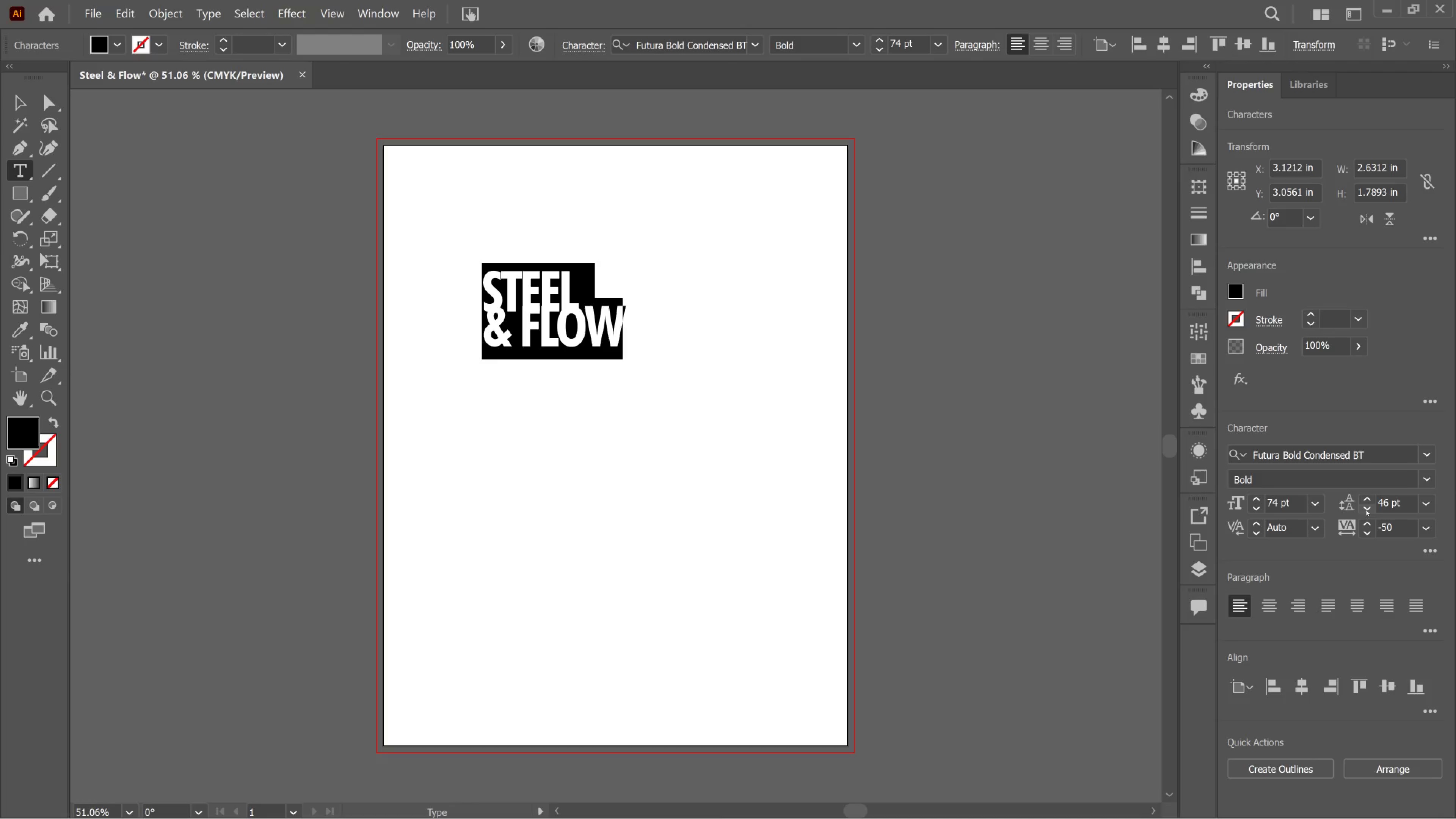 
triple_click([1366, 510])
 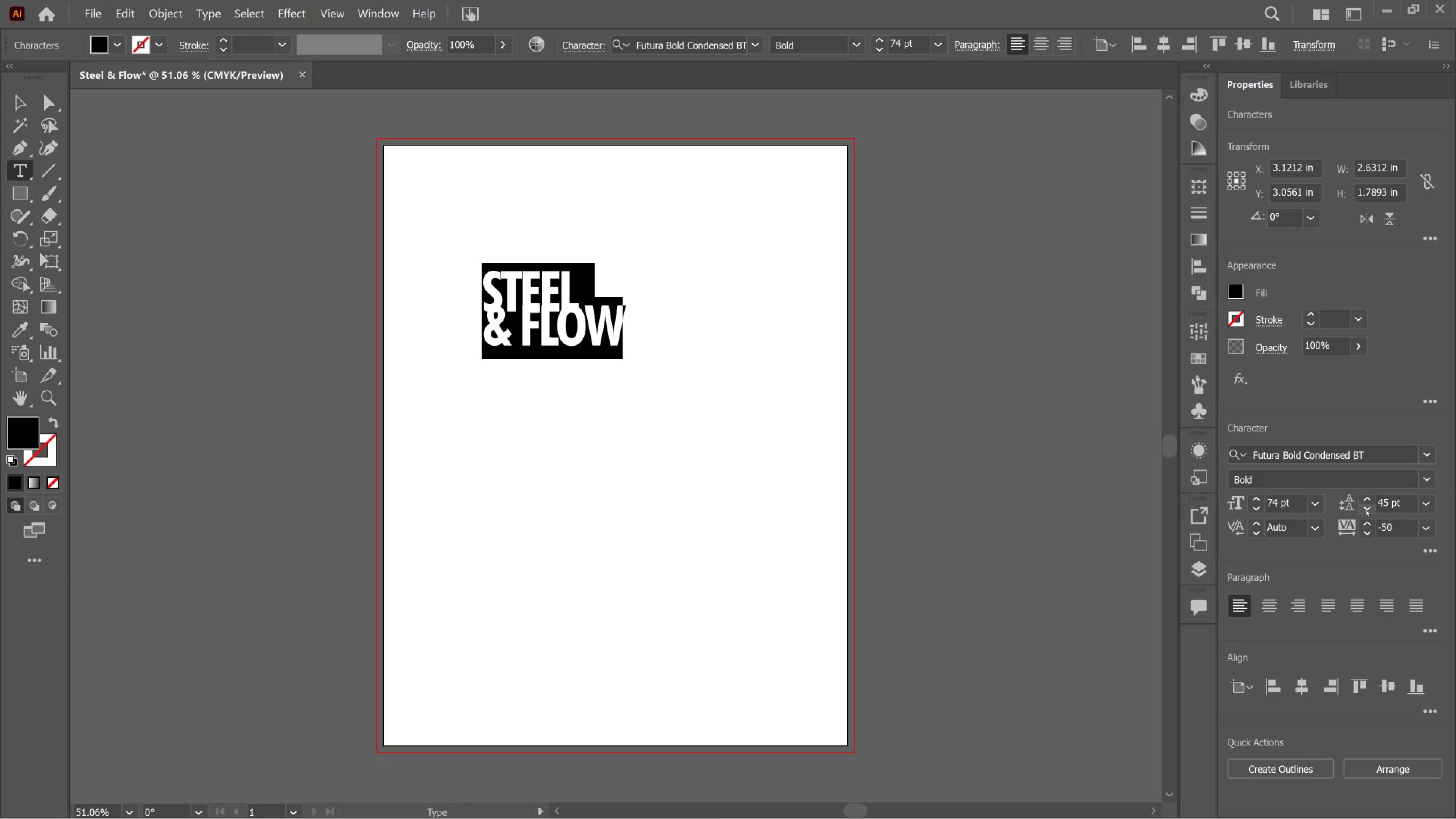 
left_click([1366, 510])
 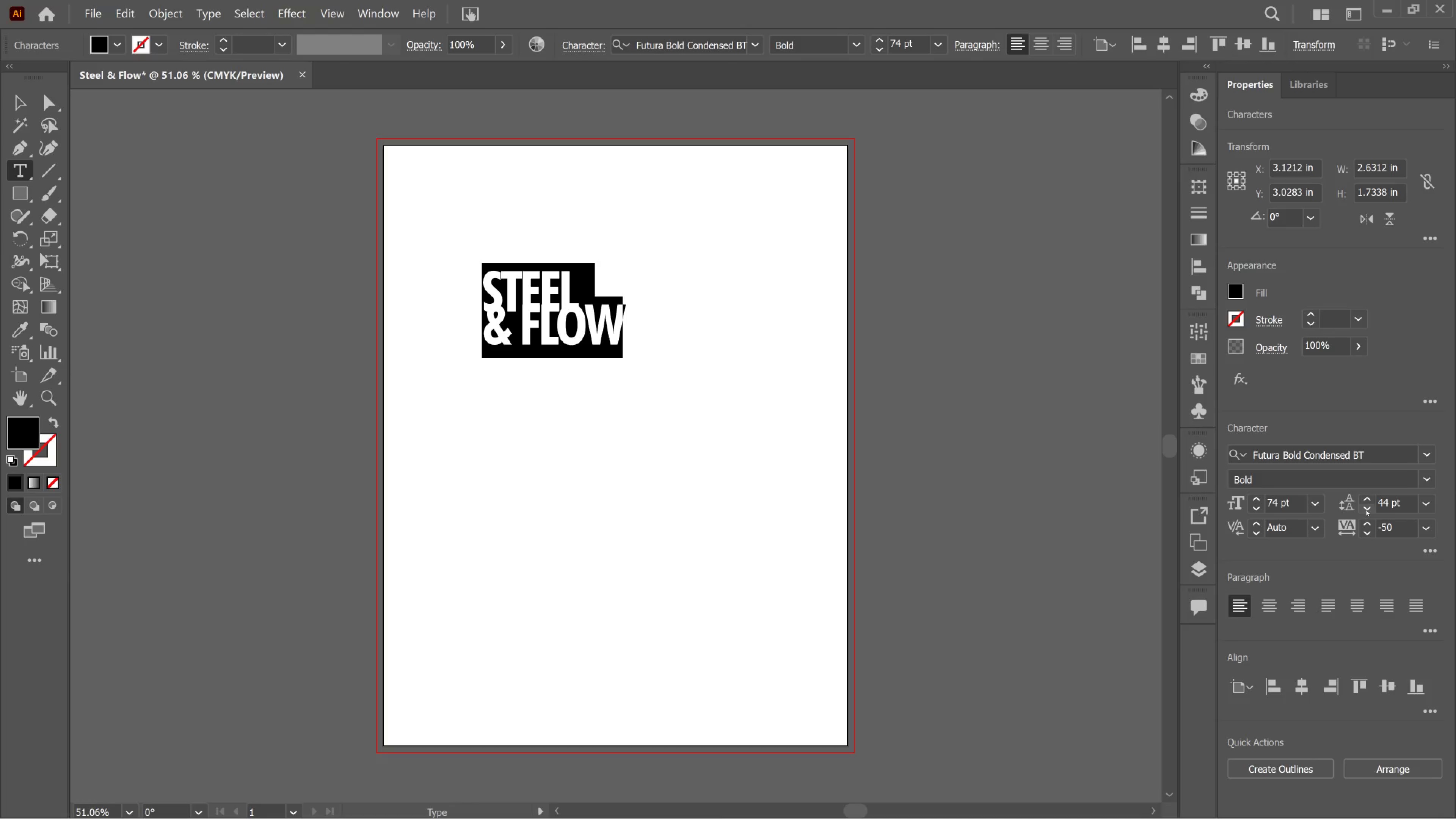 
left_click([1366, 510])
 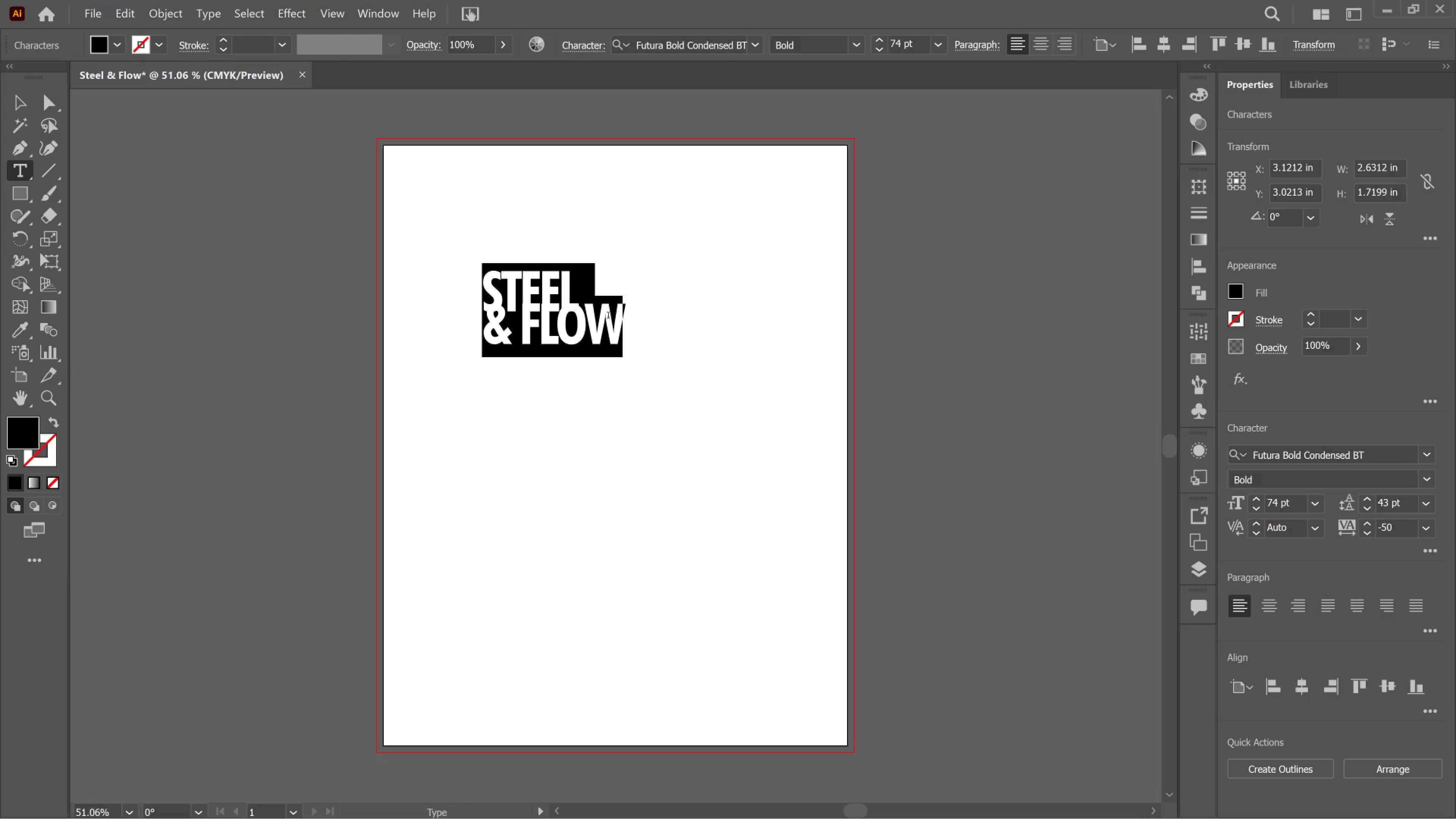 
left_click_drag(start_coordinate=[613, 318], to_coordinate=[607, 319])
 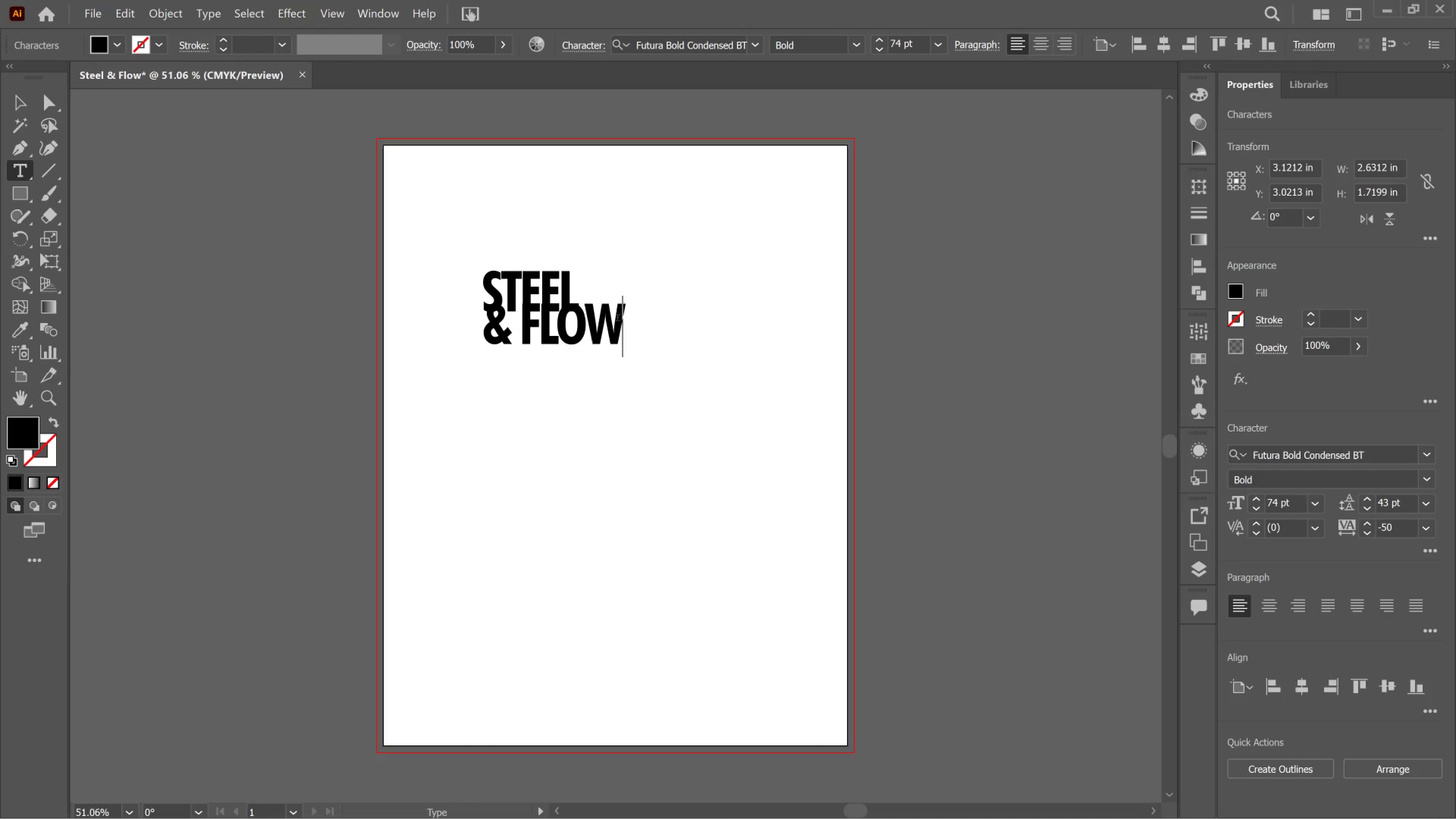 
left_click_drag(start_coordinate=[618, 318], to_coordinate=[420, 333])
 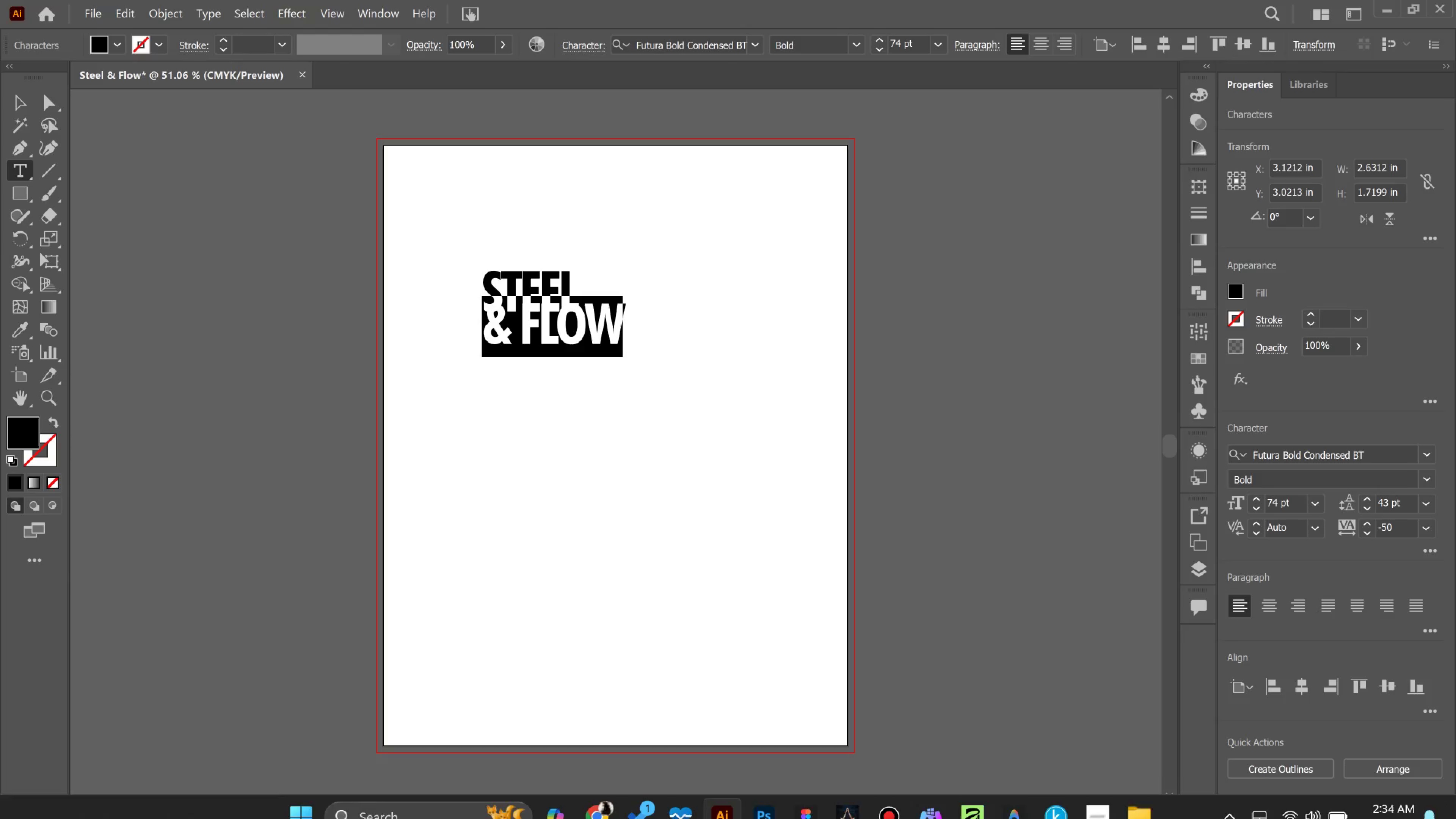 
mouse_move([595, 800])
 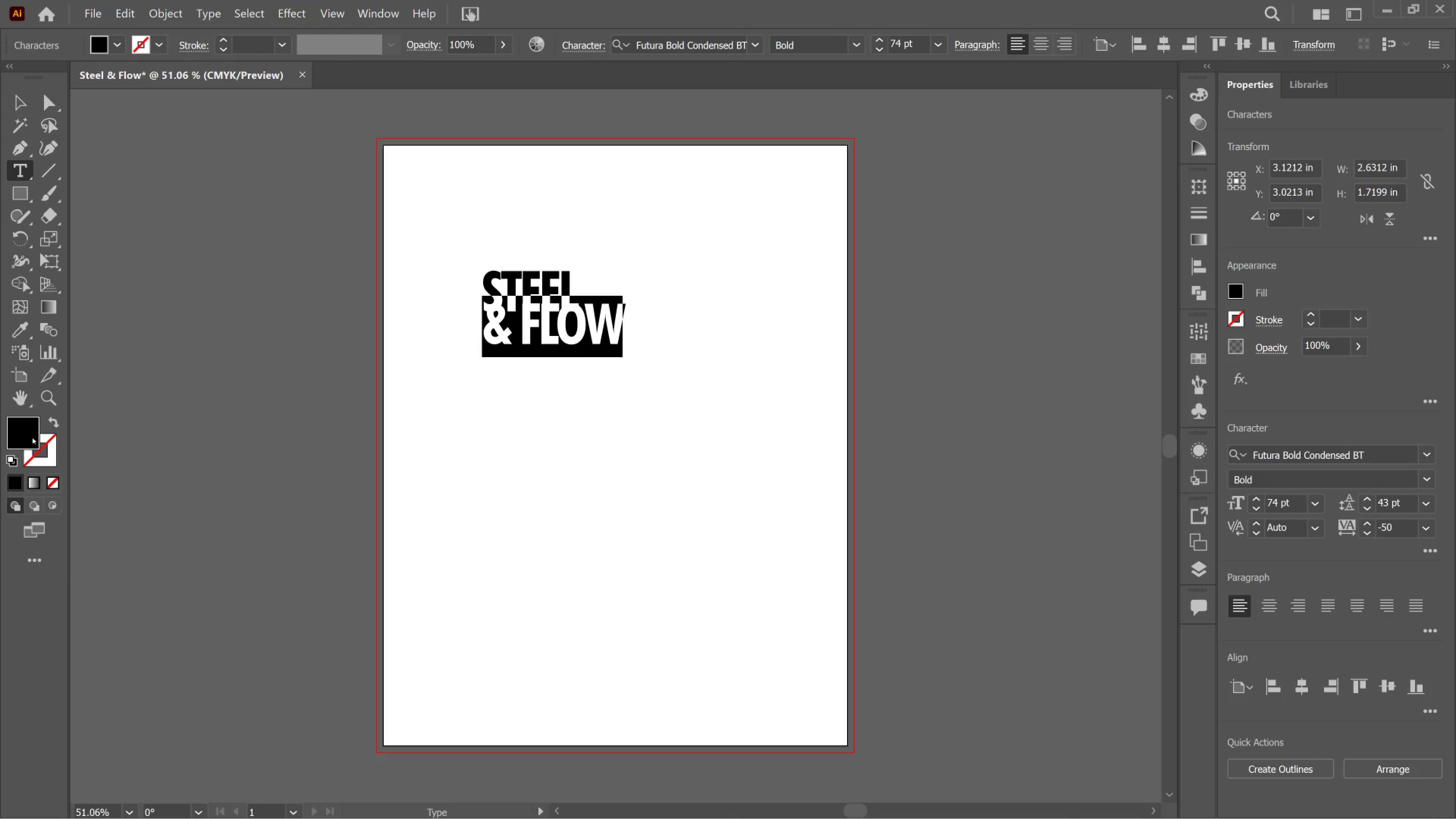 
left_click([22, 432])
 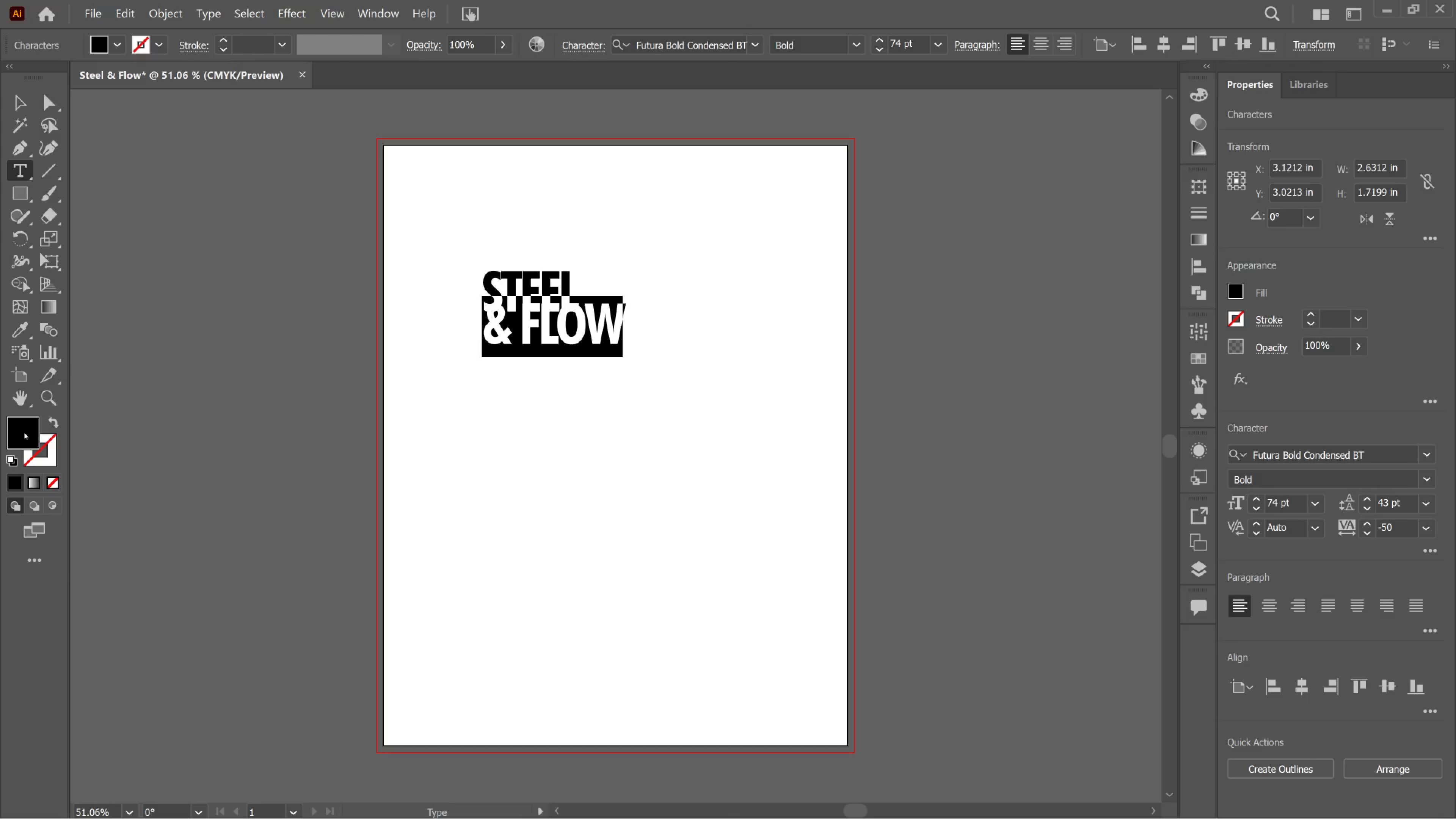 
left_click([24, 433])
 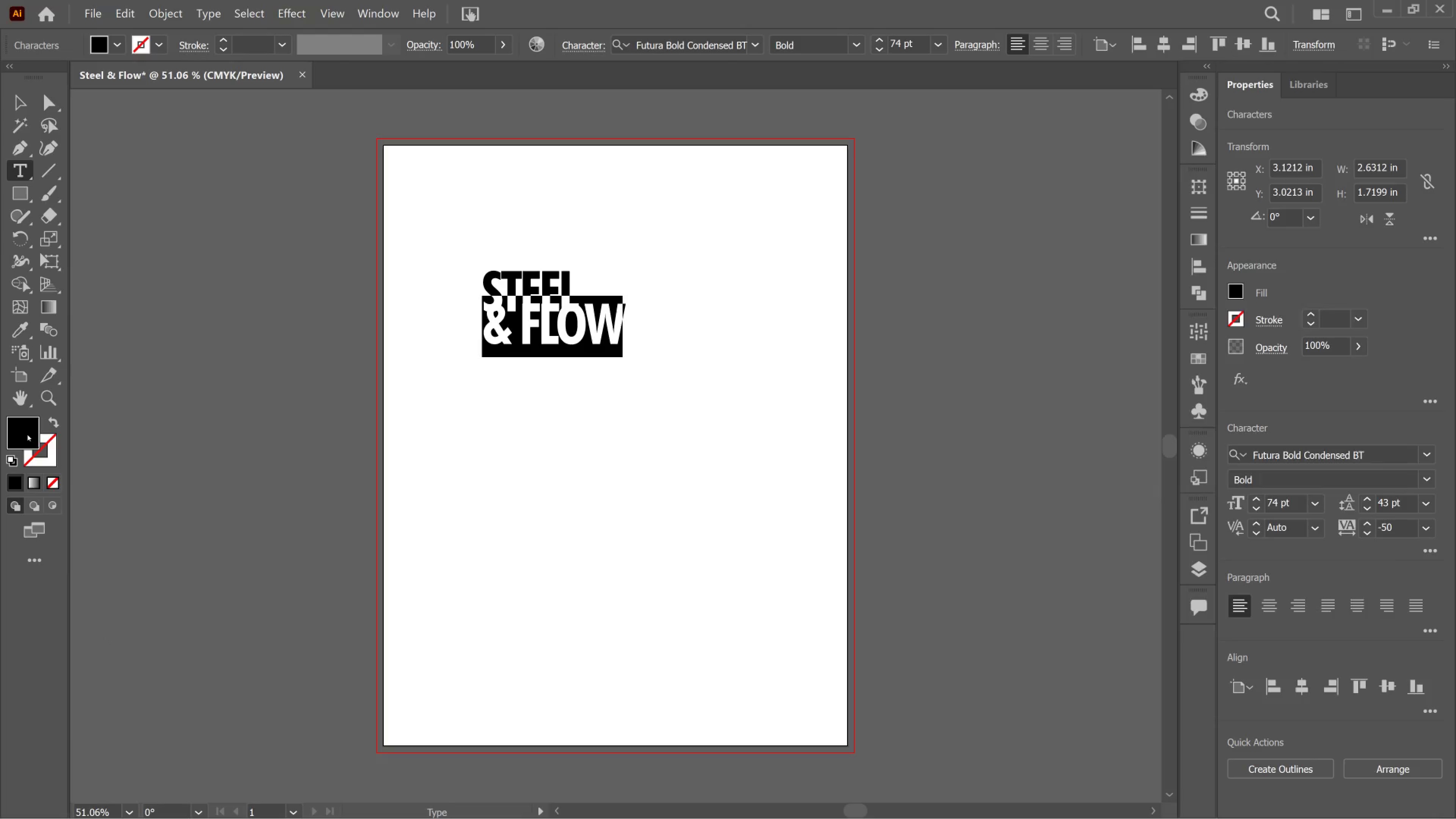 
left_click_drag(start_coordinate=[24, 433], to_coordinate=[27, 435])
 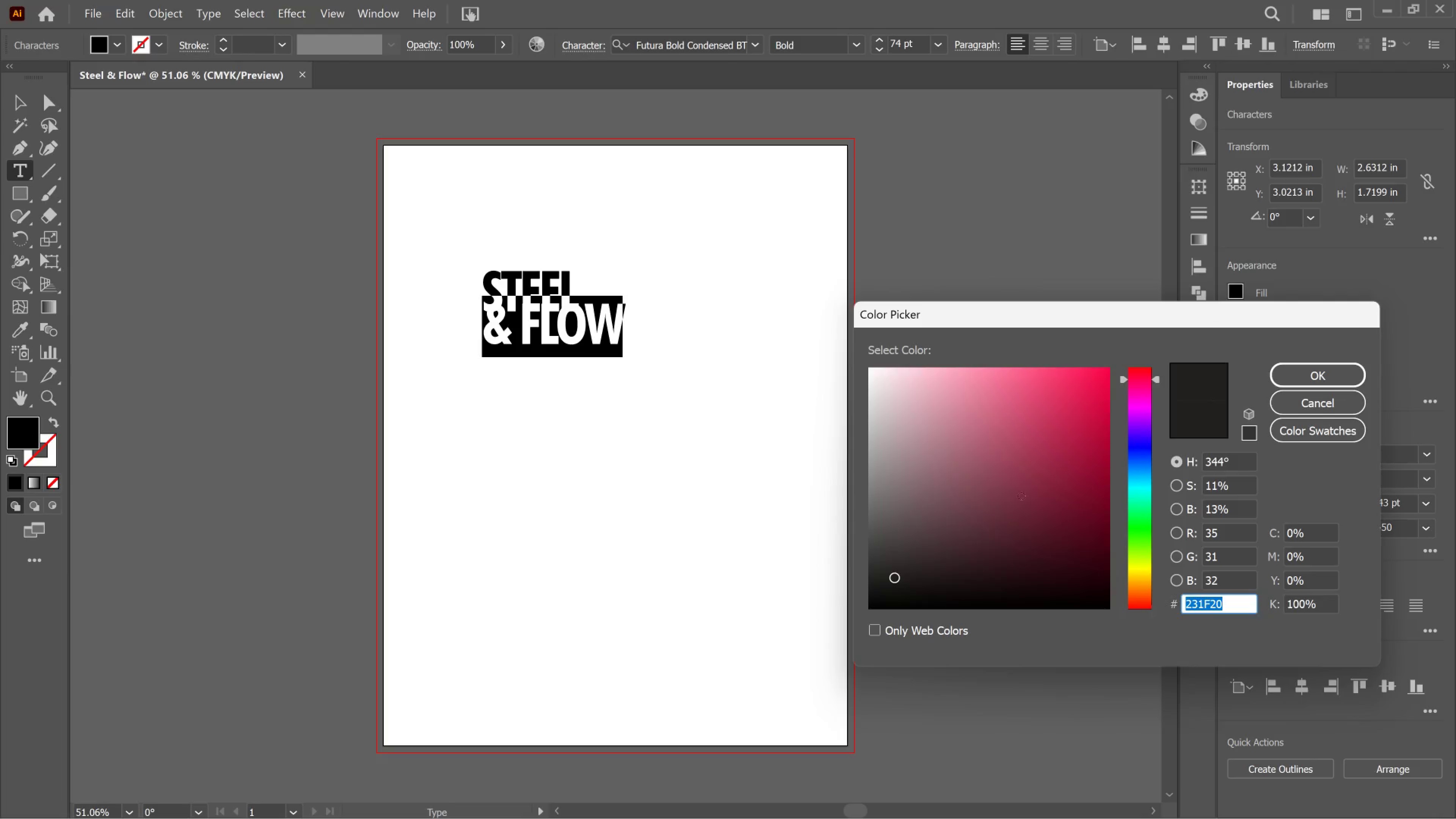 
left_click_drag(start_coordinate=[1021, 488], to_coordinate=[1078, 361])
 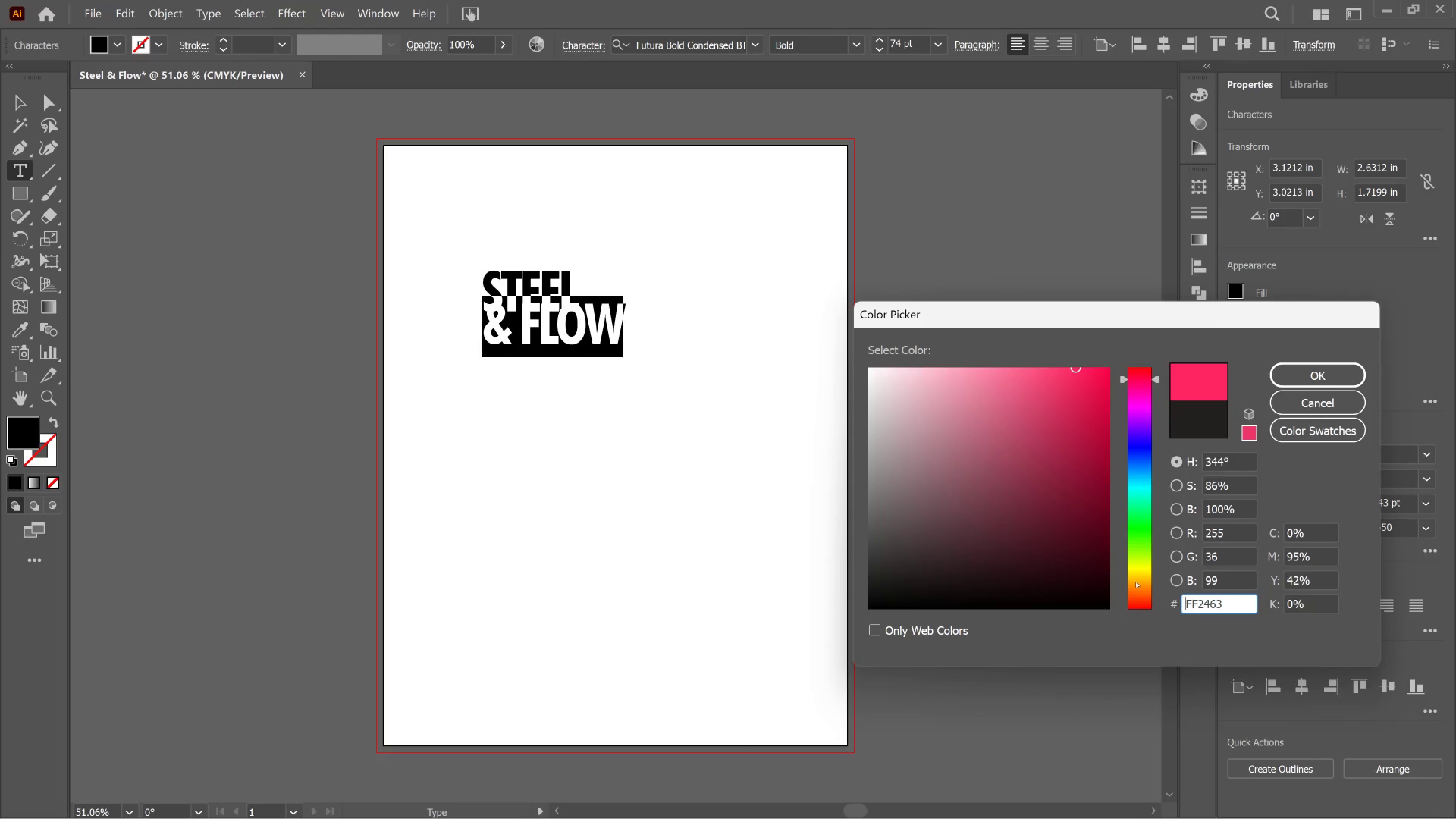 
left_click_drag(start_coordinate=[1130, 579], to_coordinate=[1148, 675])
 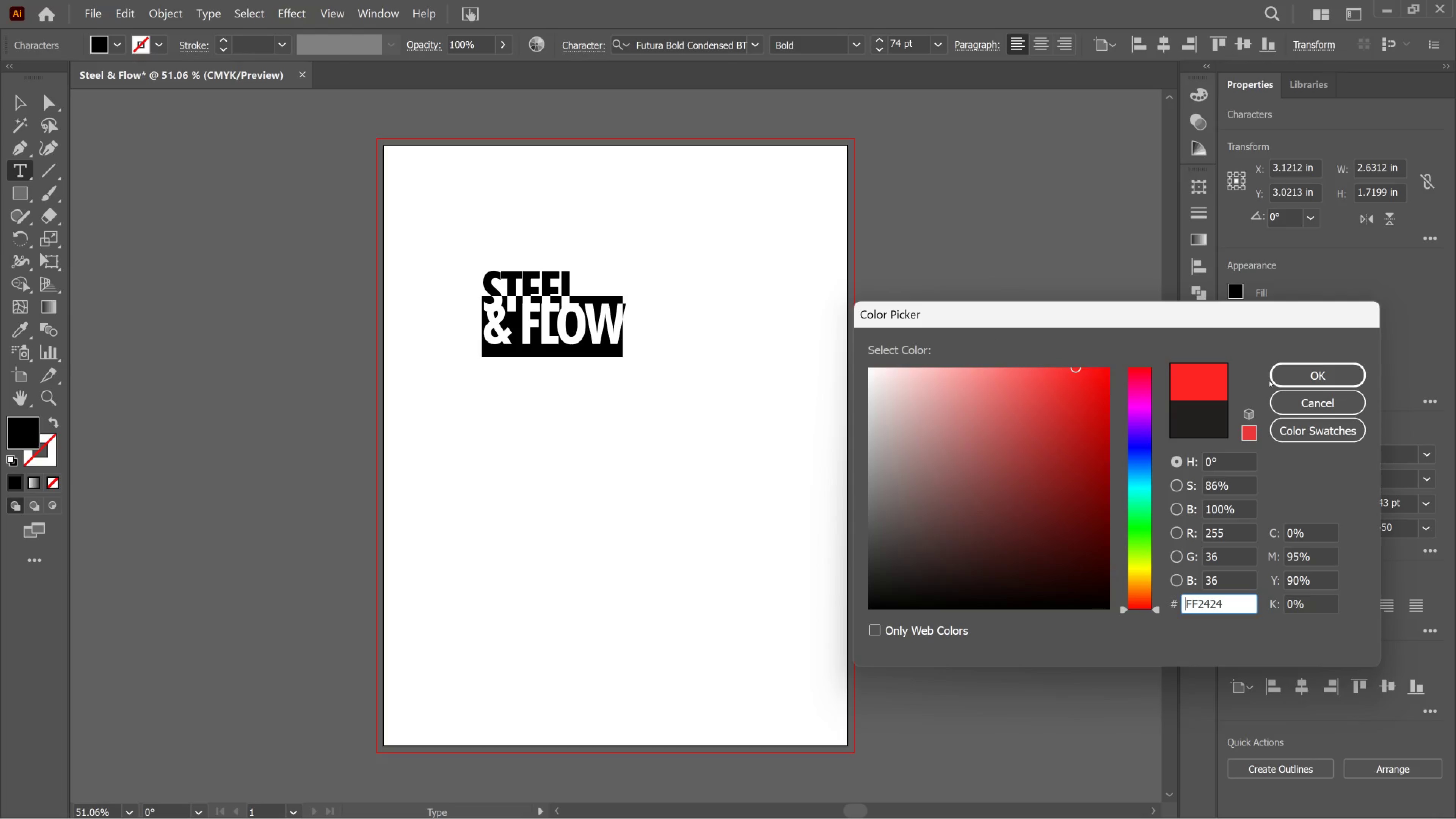 
left_click([1292, 382])
 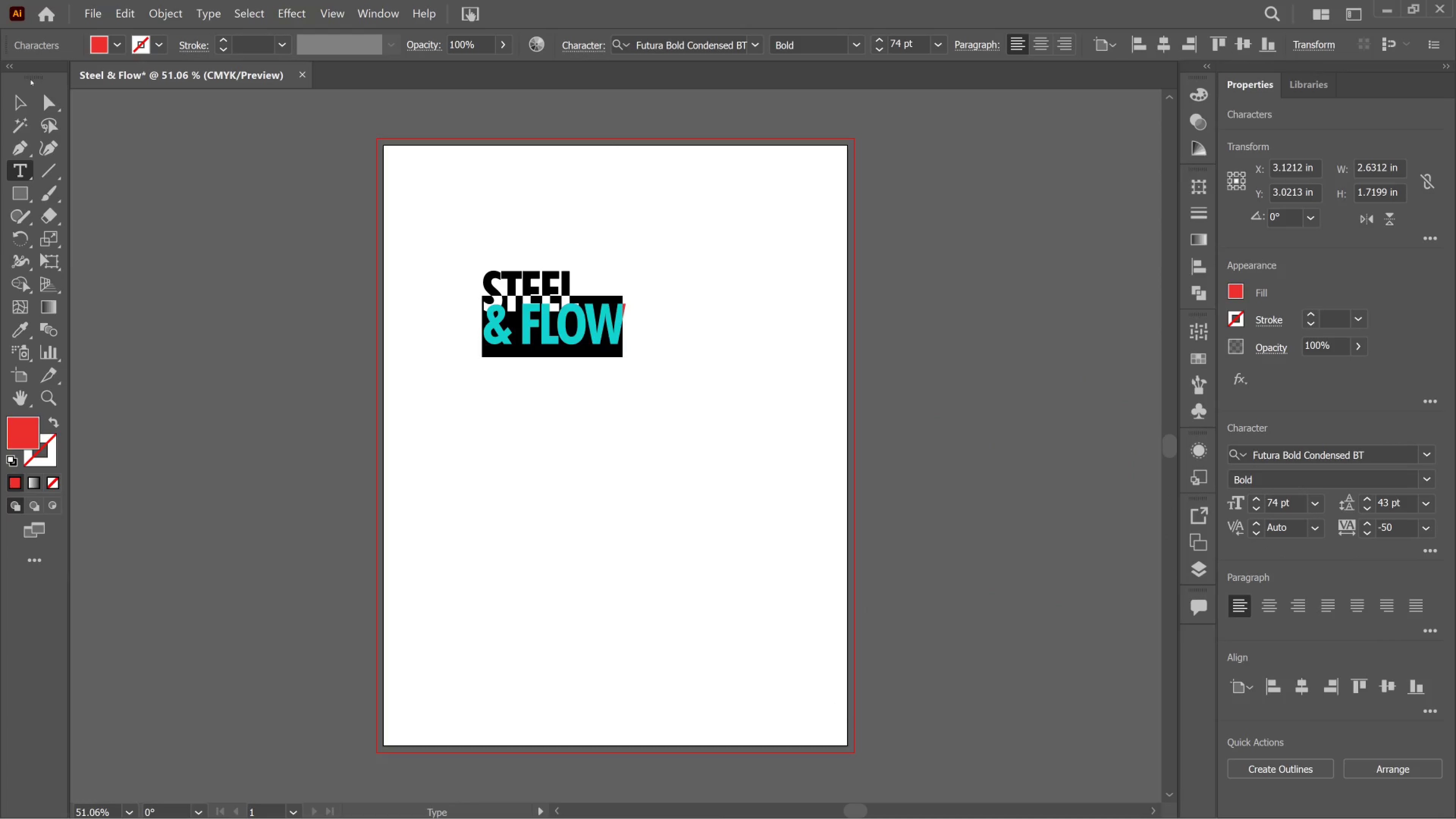 
left_click([18, 100])
 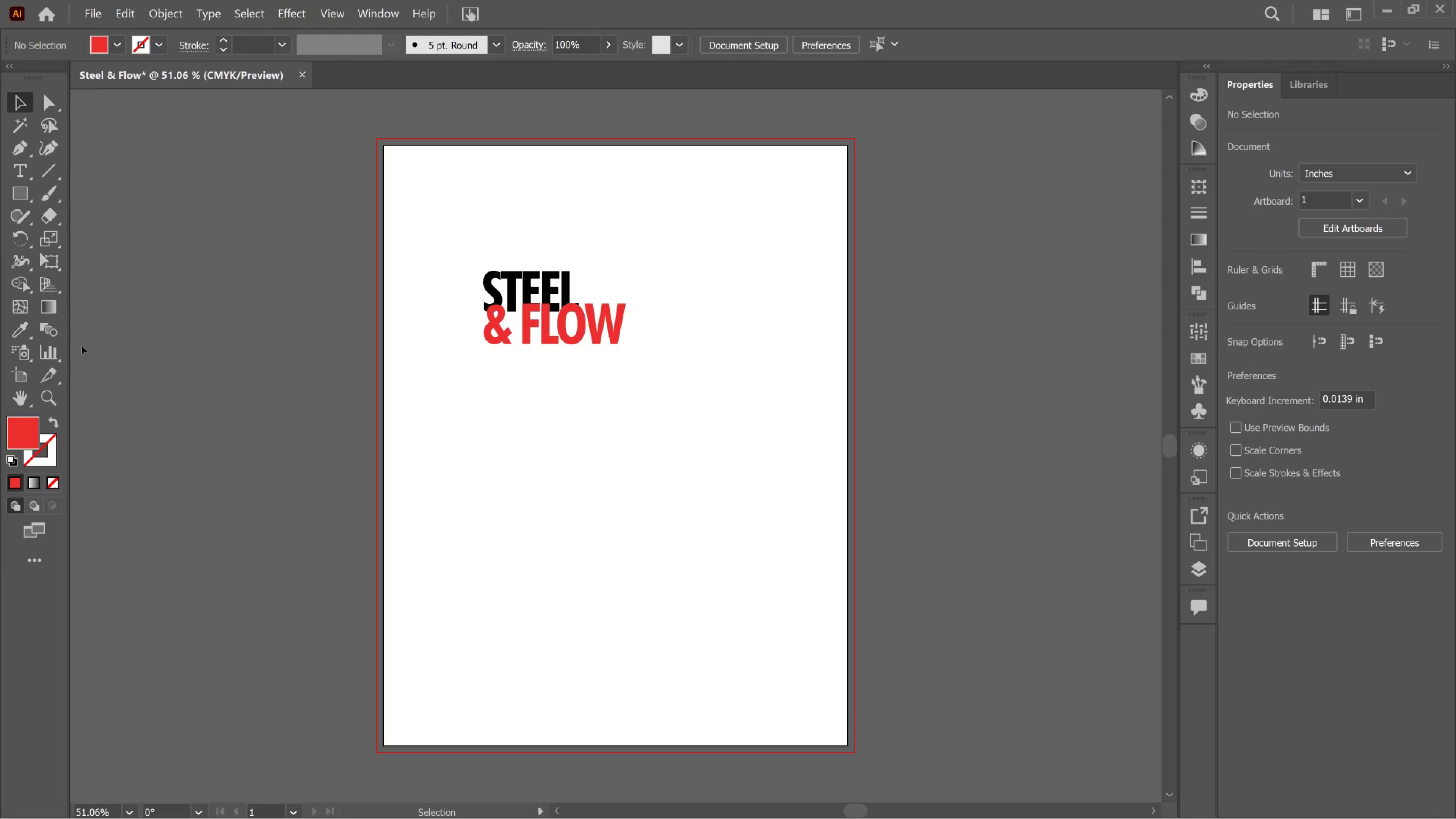 
left_click([447, 221])
 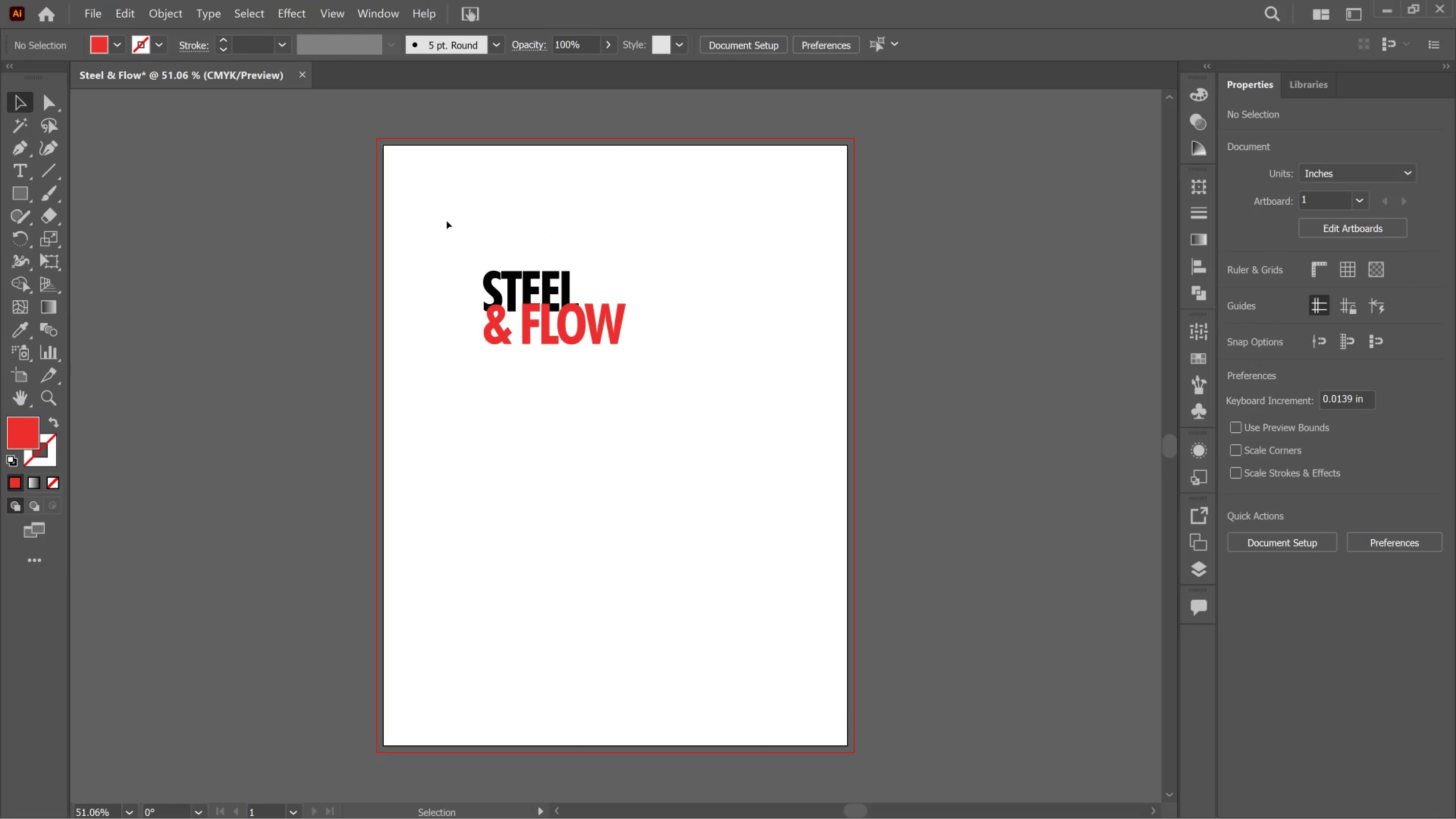 
left_click_drag(start_coordinate=[448, 221], to_coordinate=[451, 221])
 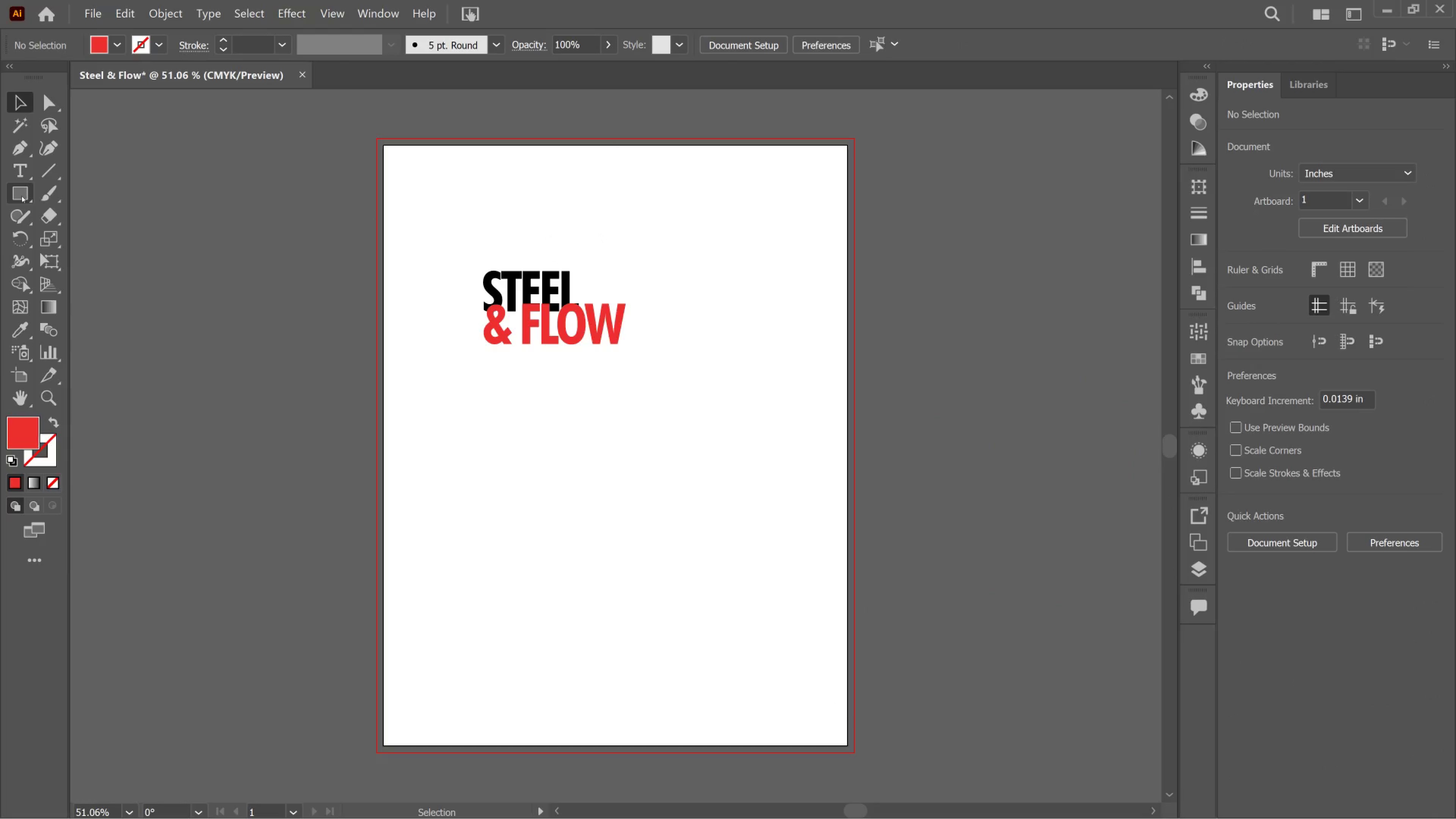 
left_click_drag(start_coordinate=[22, 196], to_coordinate=[24, 199])
 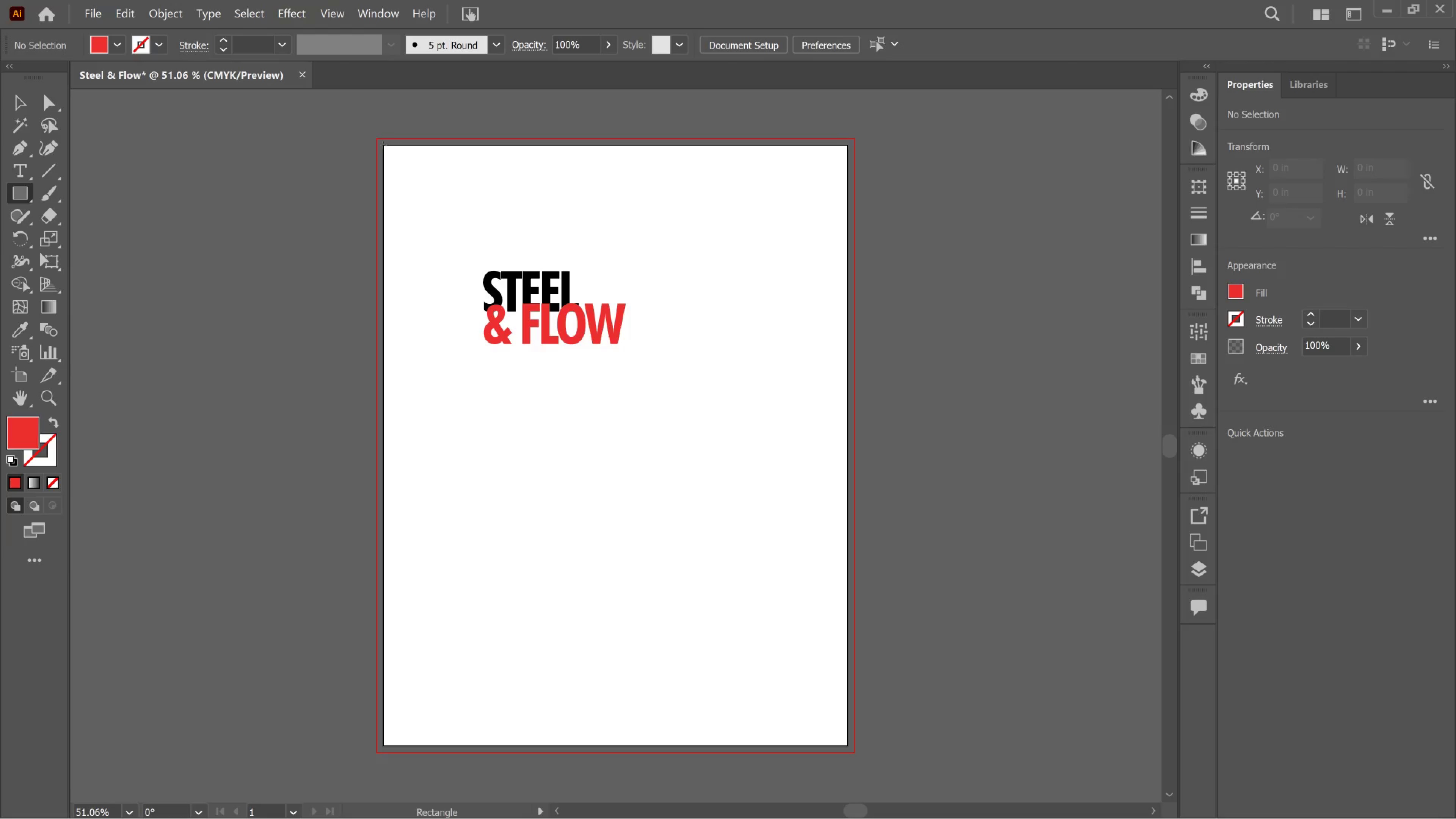 
left_click_drag(start_coordinate=[383, 146], to_coordinate=[846, 687])
 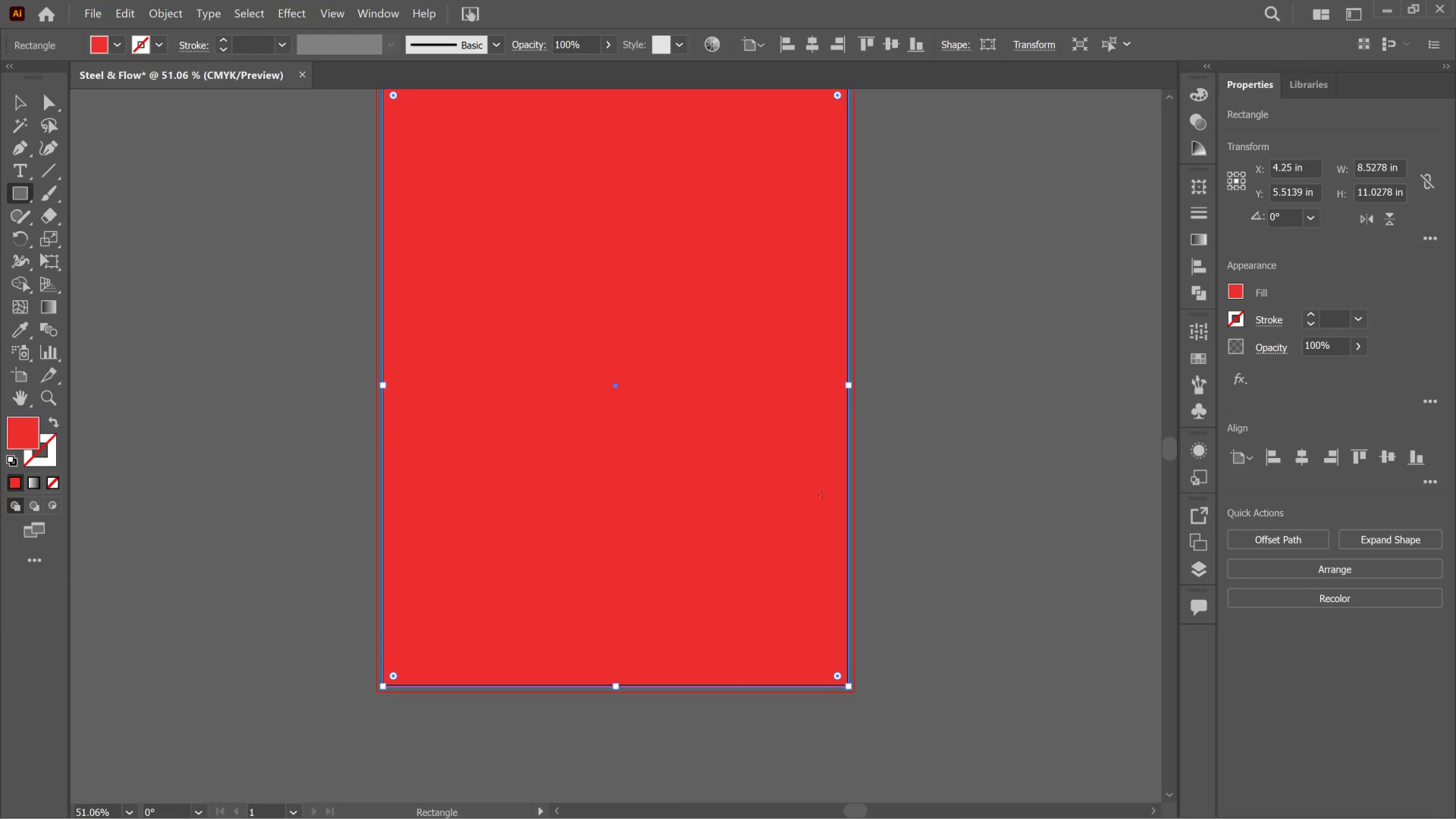 
scroll: coordinate [831, 475], scroll_direction: up, amount: 6.0
 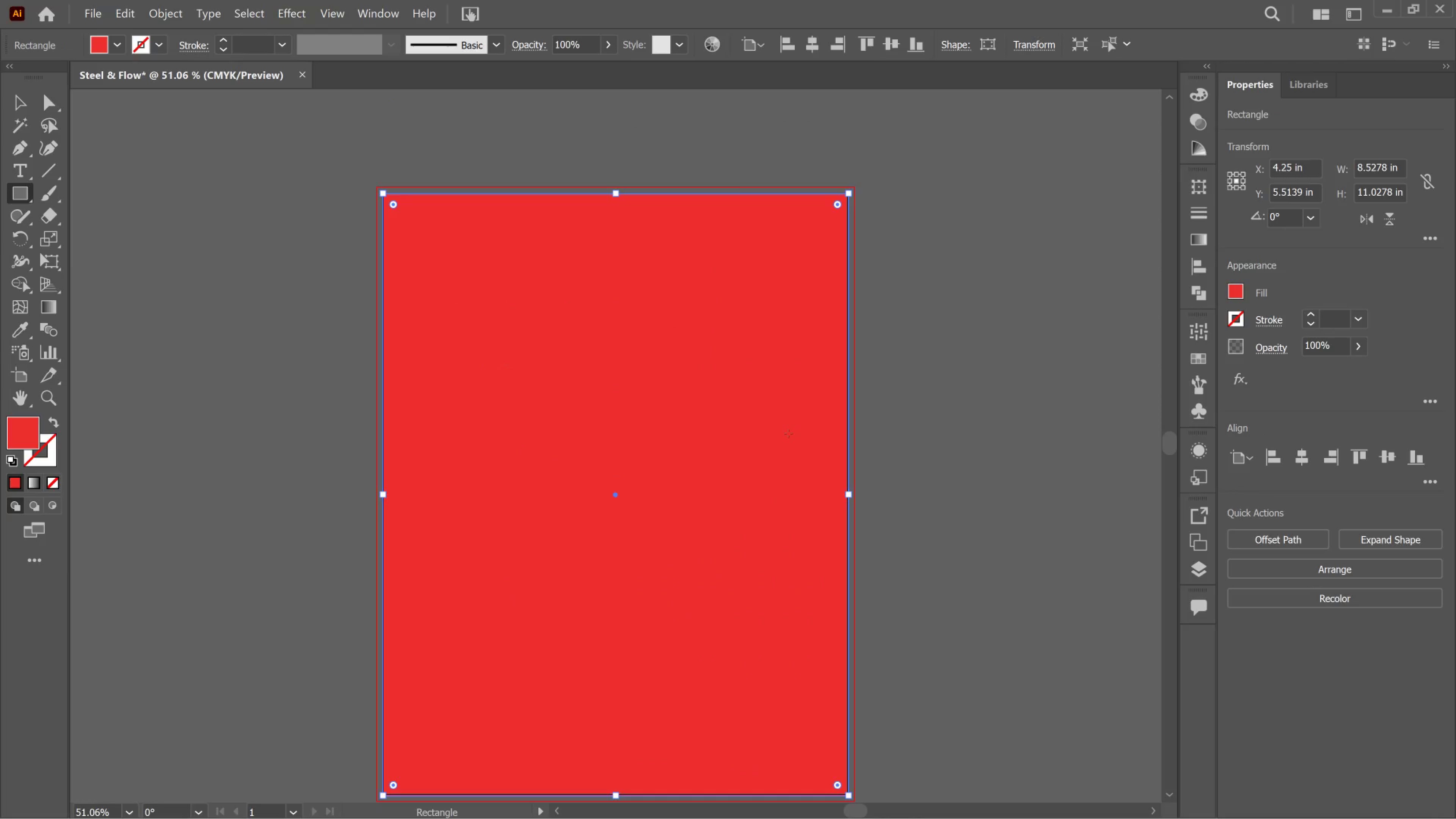 
key(Control+Shift+BracketLeft)
 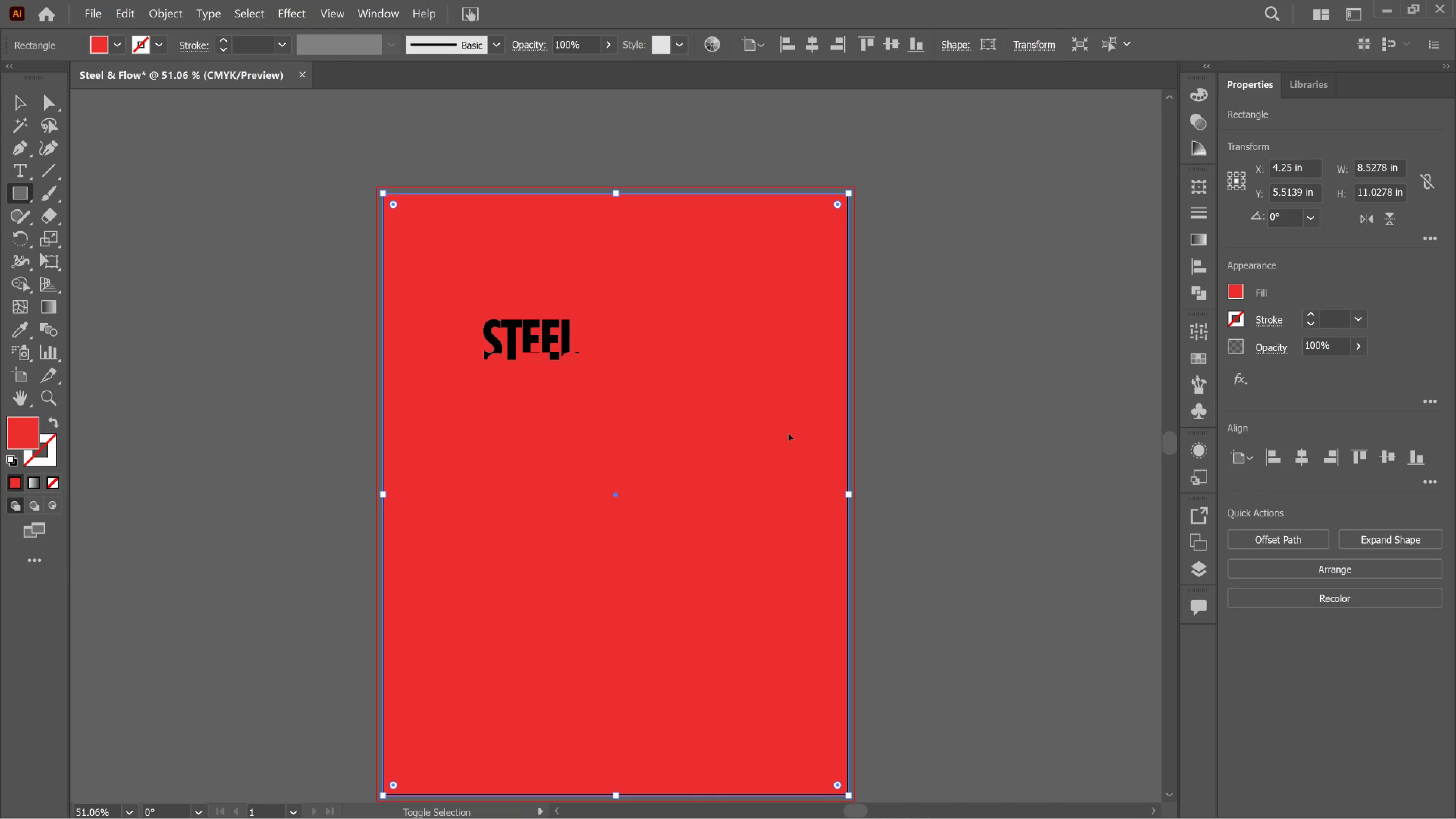 
key(Control+Shift+BracketLeft)
 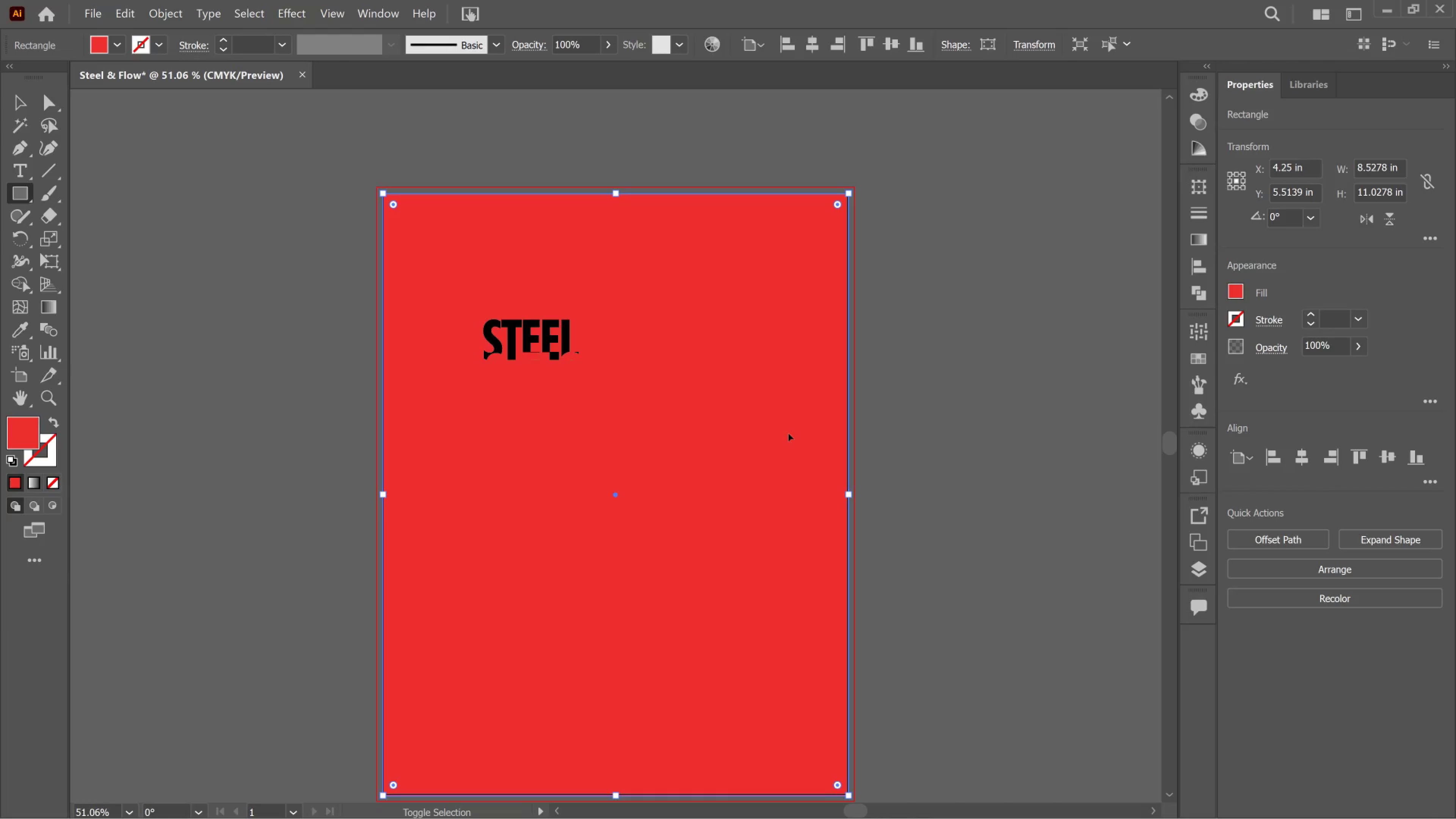 
key(Control+Shift+BracketLeft)
 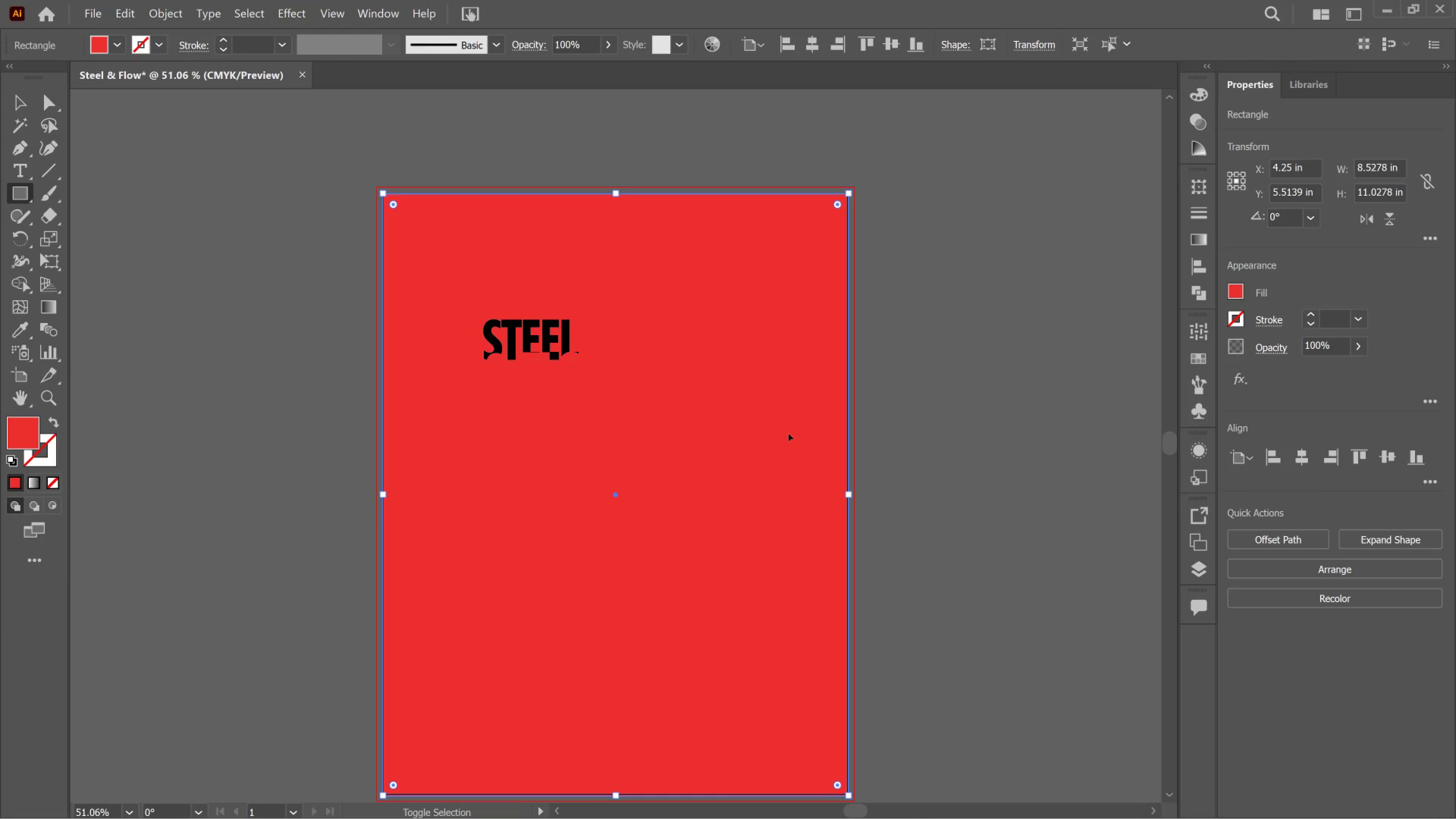 
key(Control+Shift+BracketLeft)
 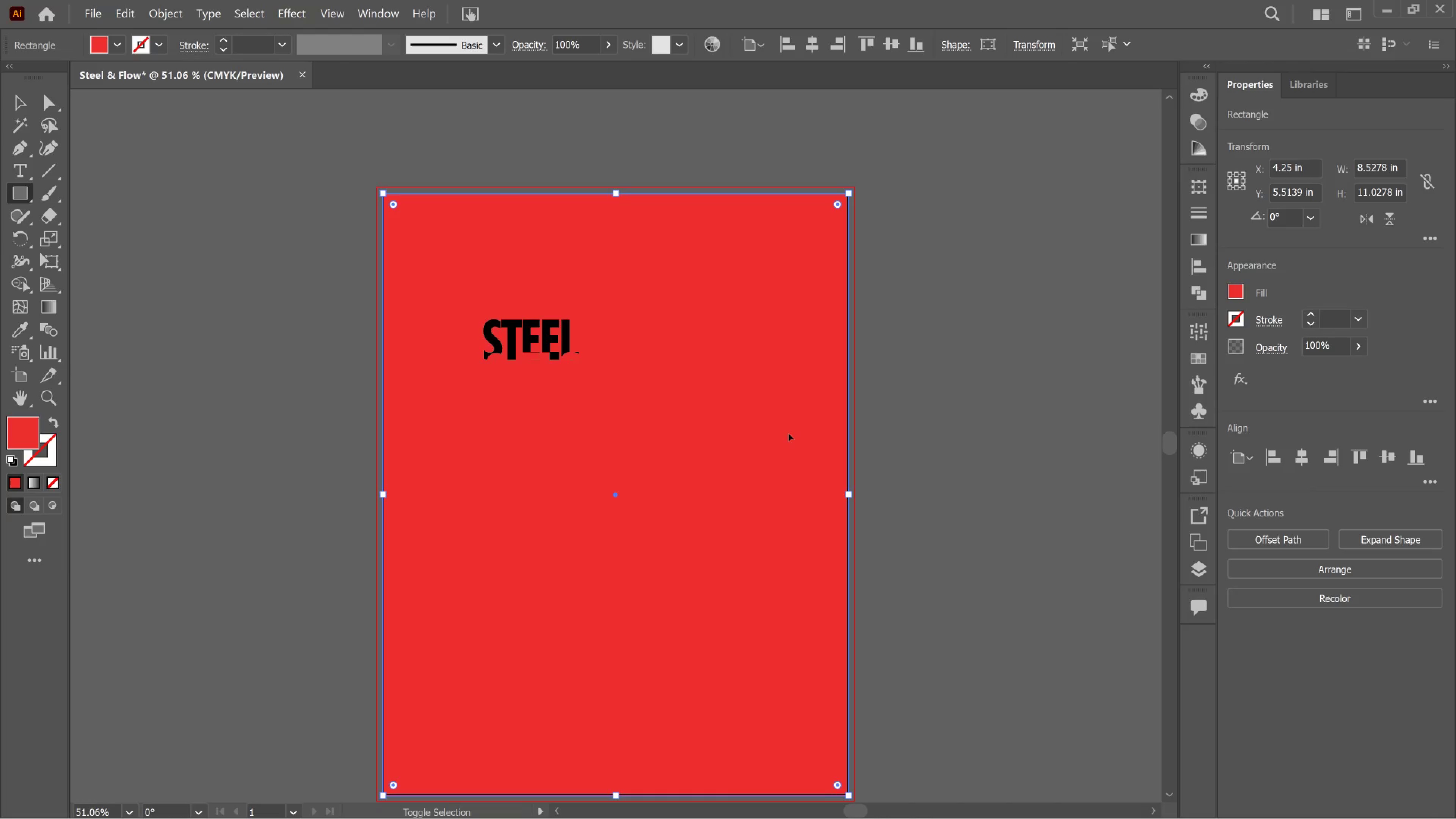 
key(Control+Shift+BracketLeft)
 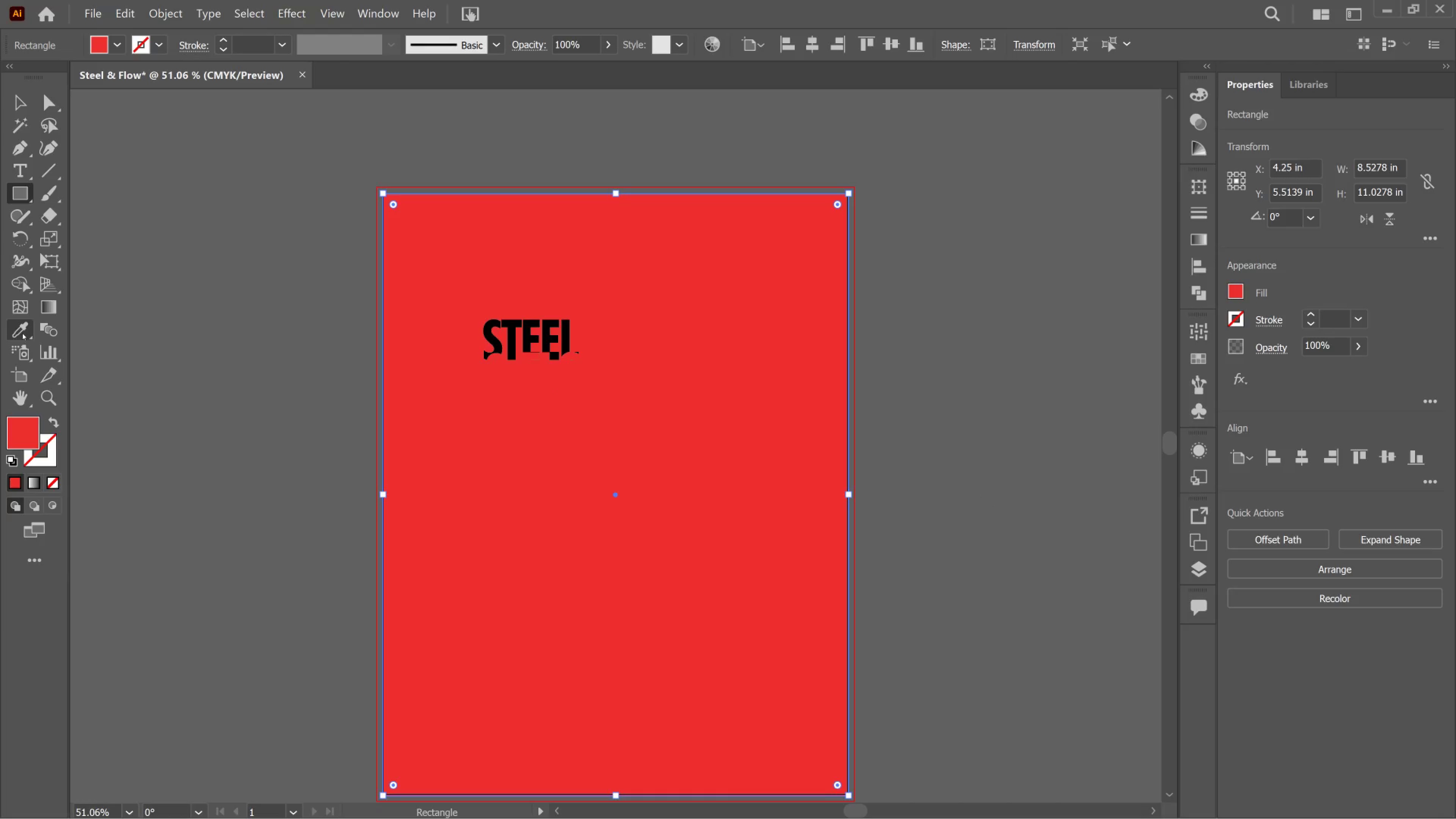 
left_click([9, 436])
 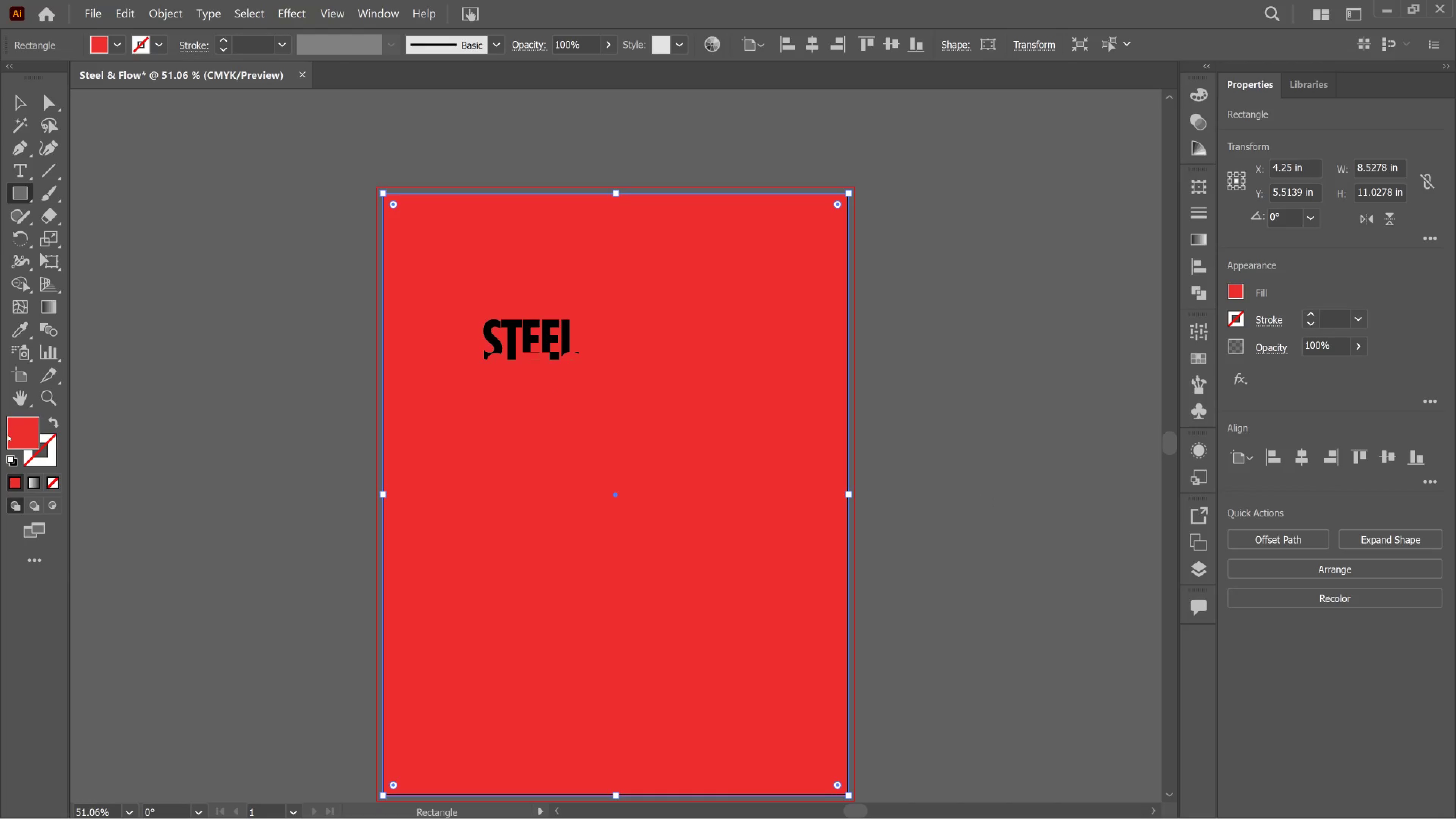 
left_click_drag(start_coordinate=[9, 435], to_coordinate=[8, 435])
 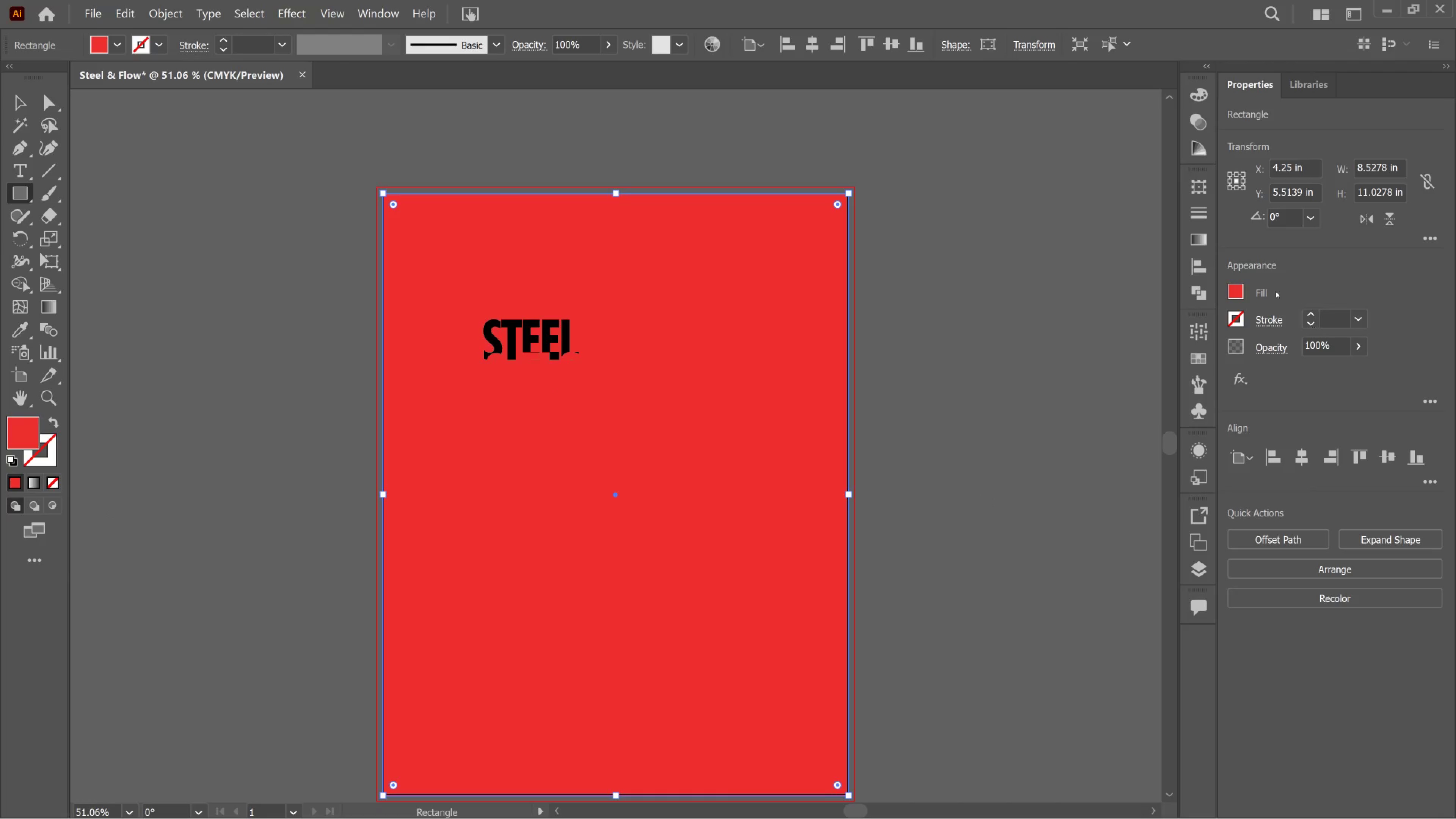 
double_click([1236, 293])
 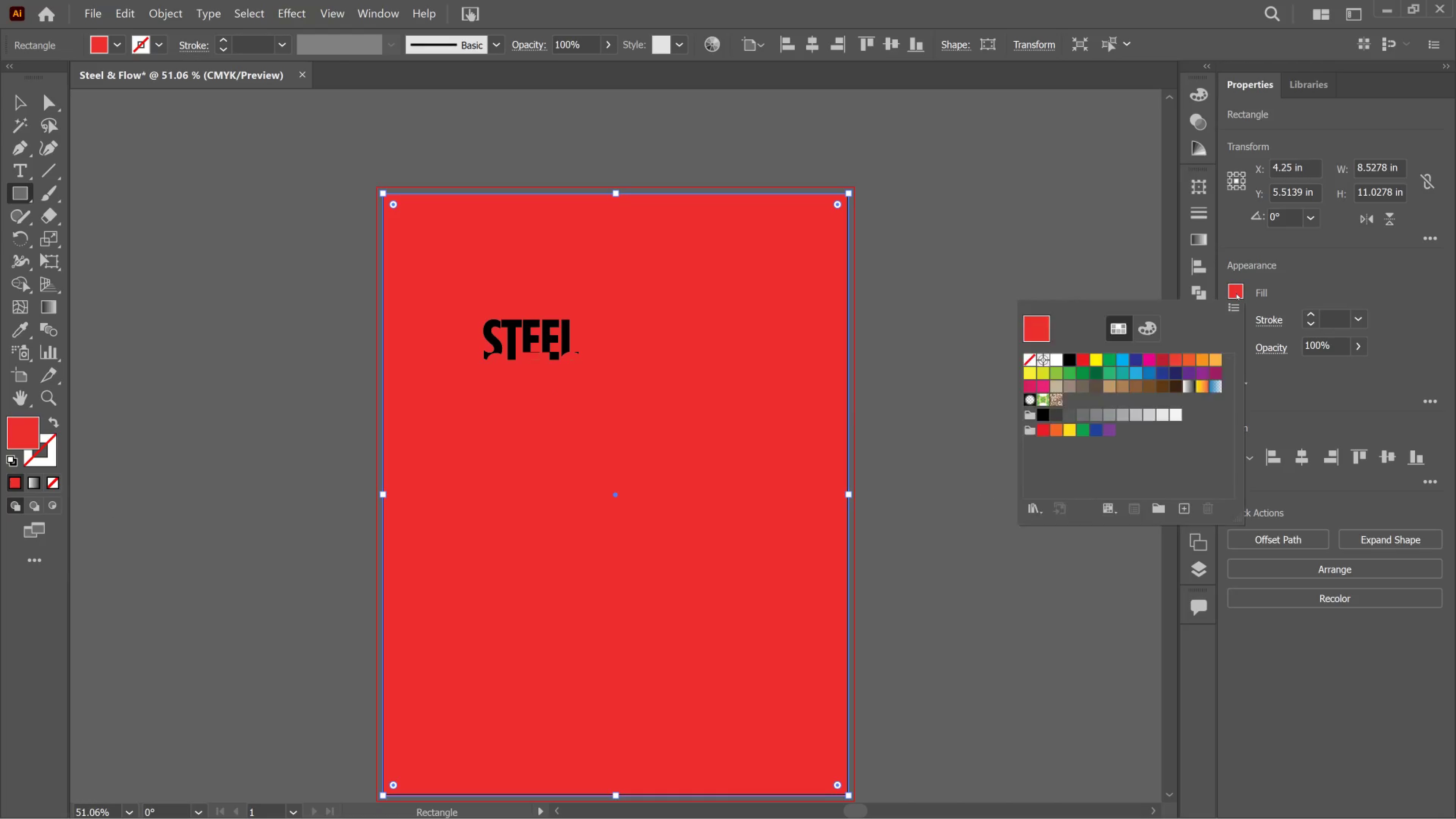 
double_click([1236, 293])
 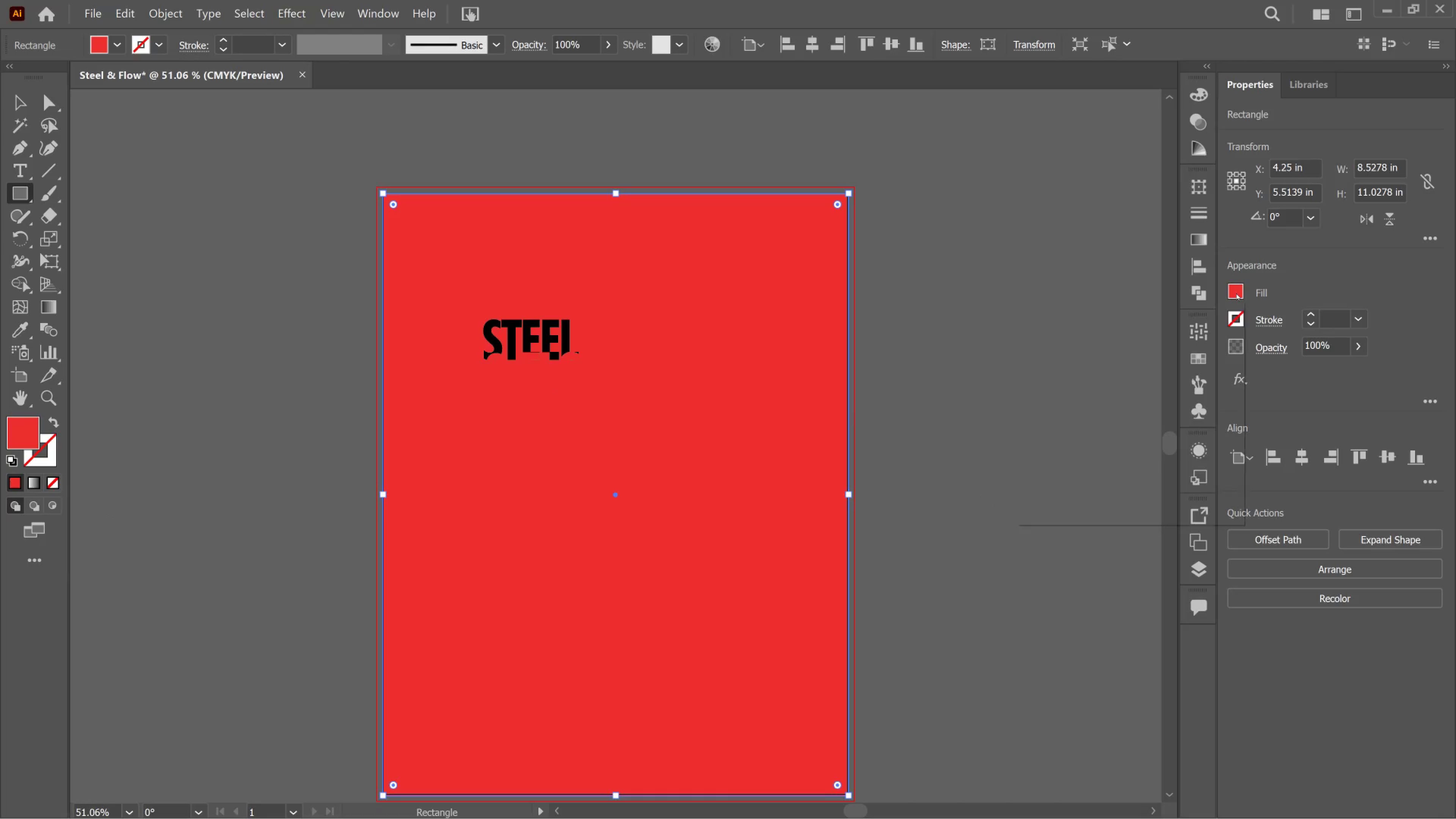 
left_click([1236, 293])
 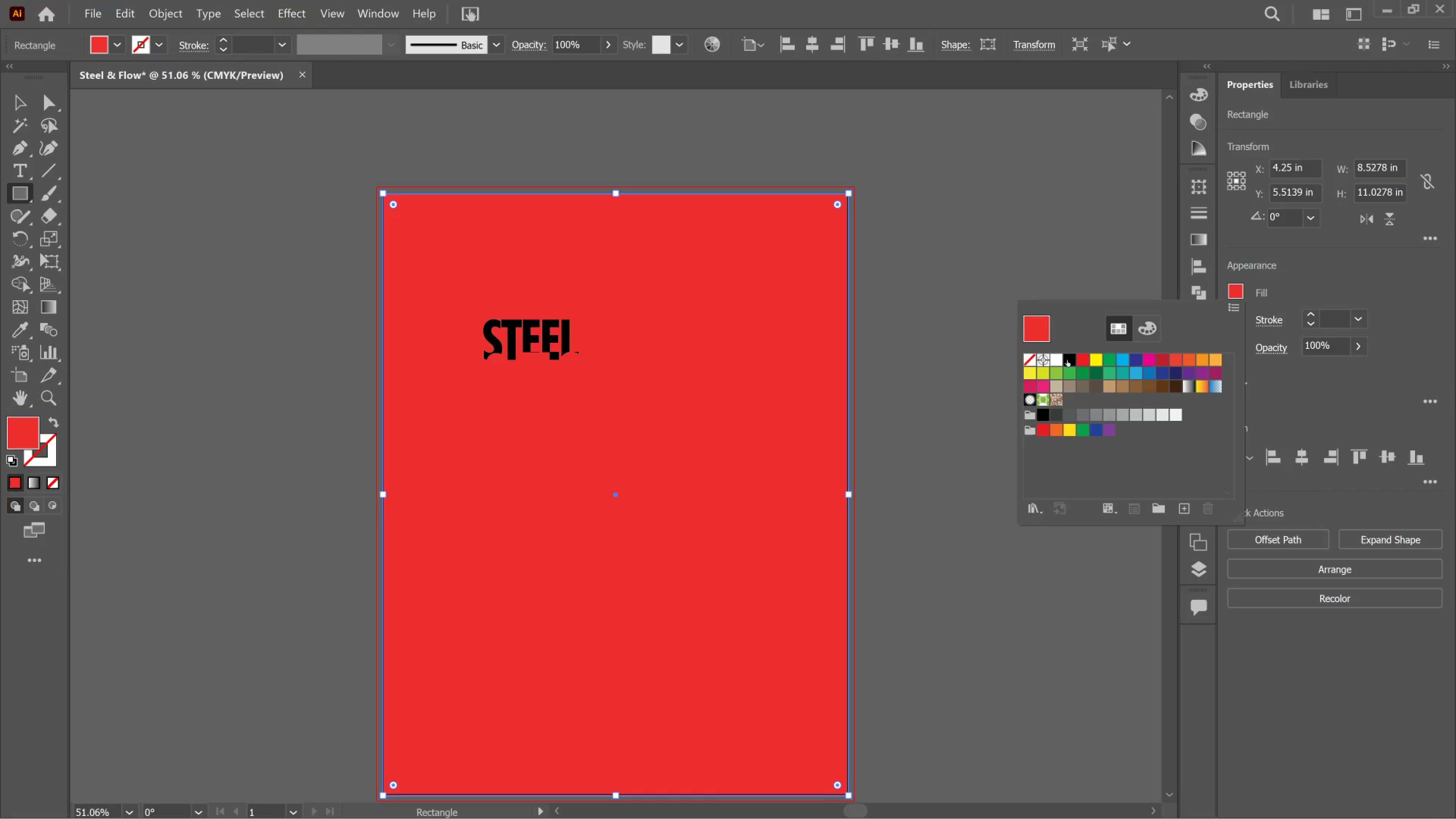 
left_click([1067, 360])
 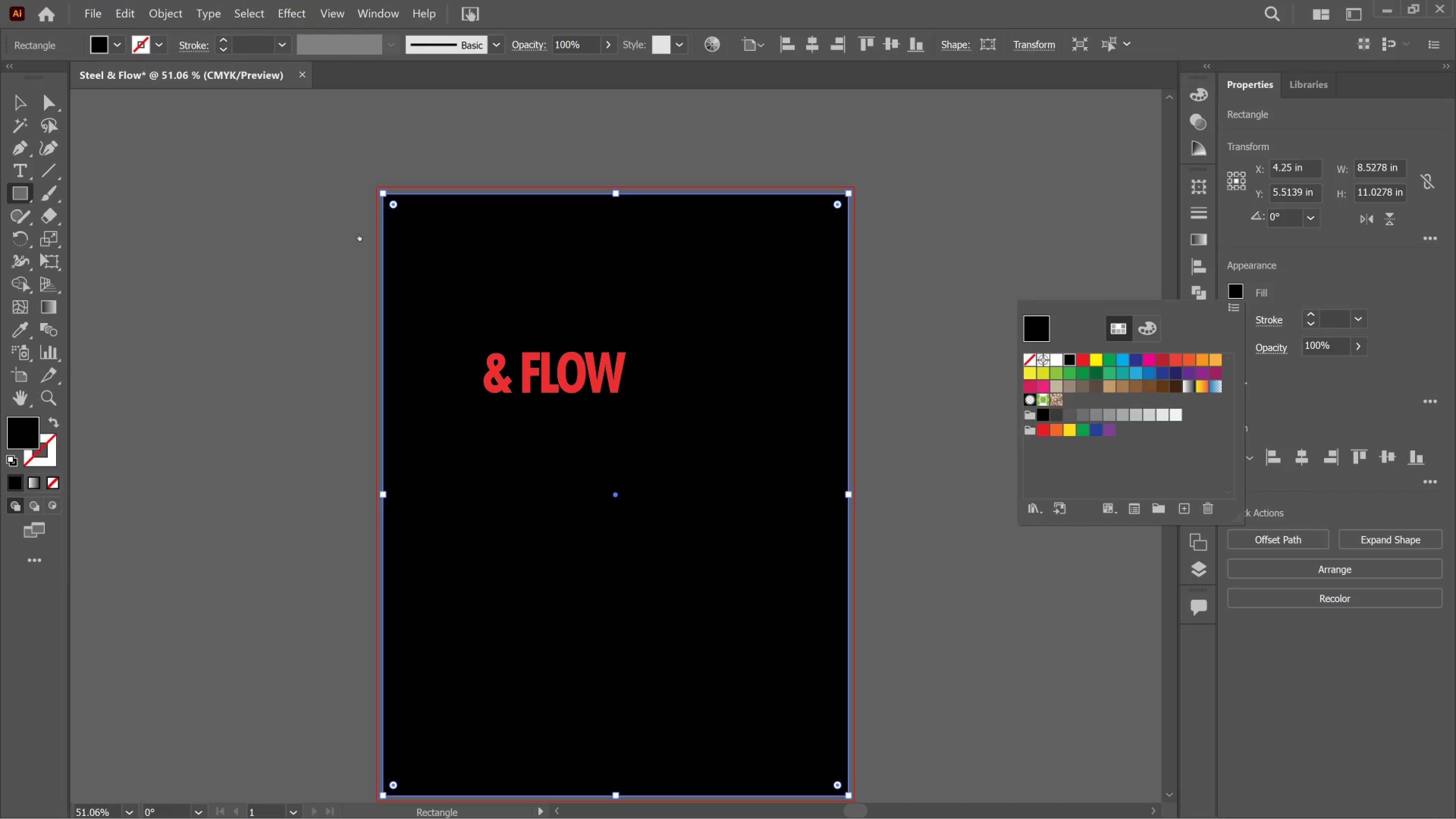 
key(T)
 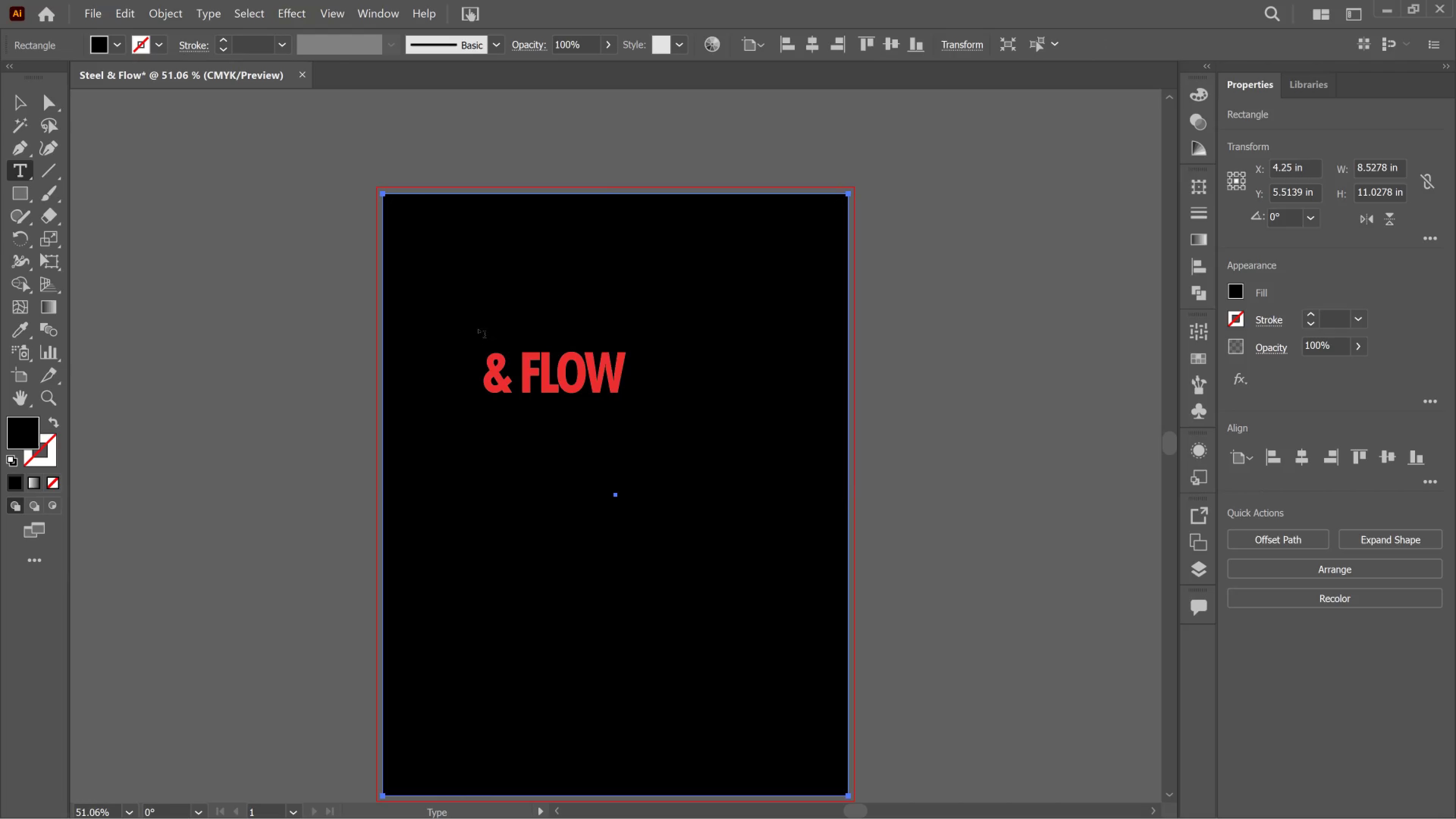 
left_click_drag(start_coordinate=[484, 334], to_coordinate=[764, 317])
 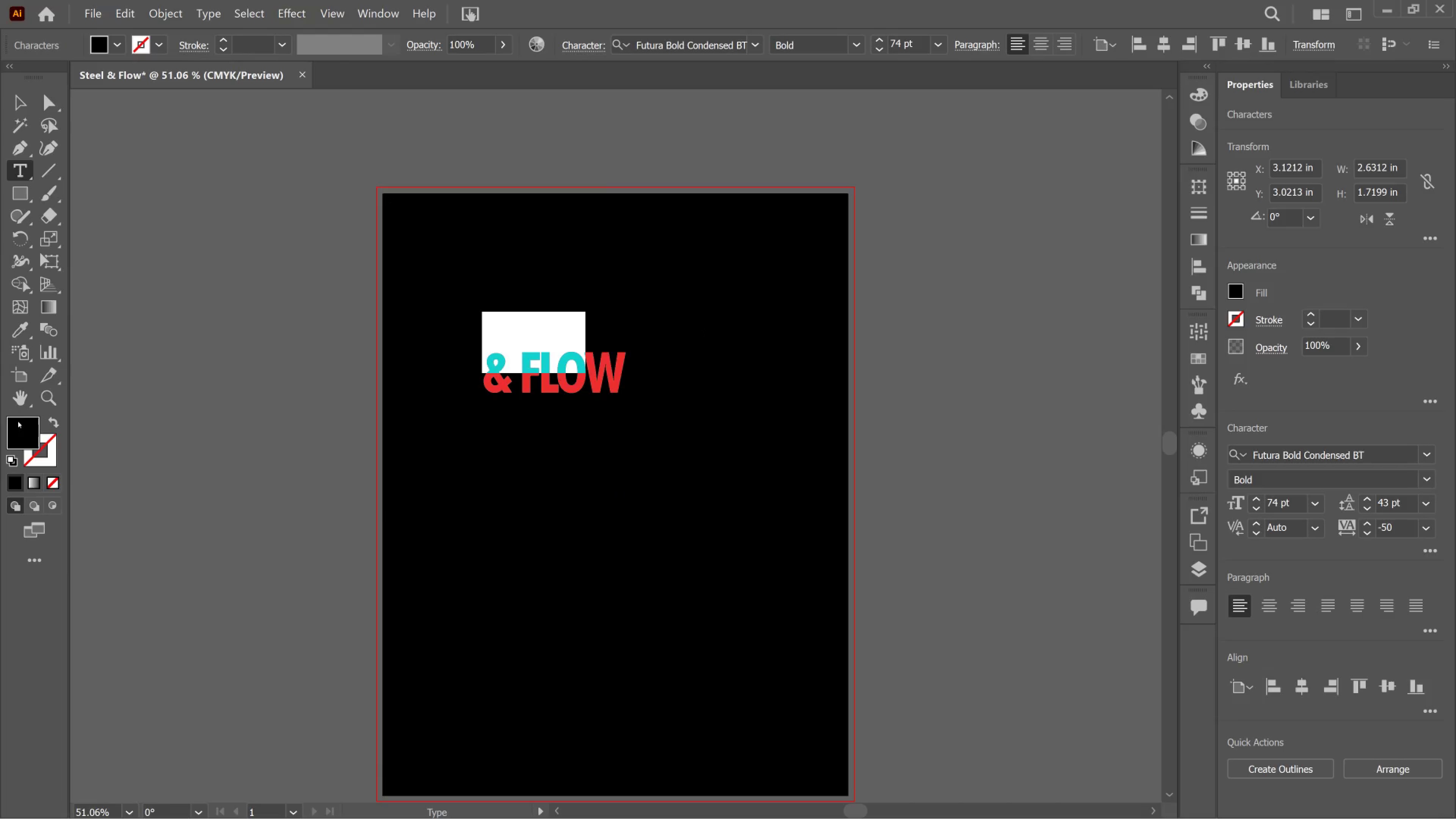 
left_click([15, 438])
 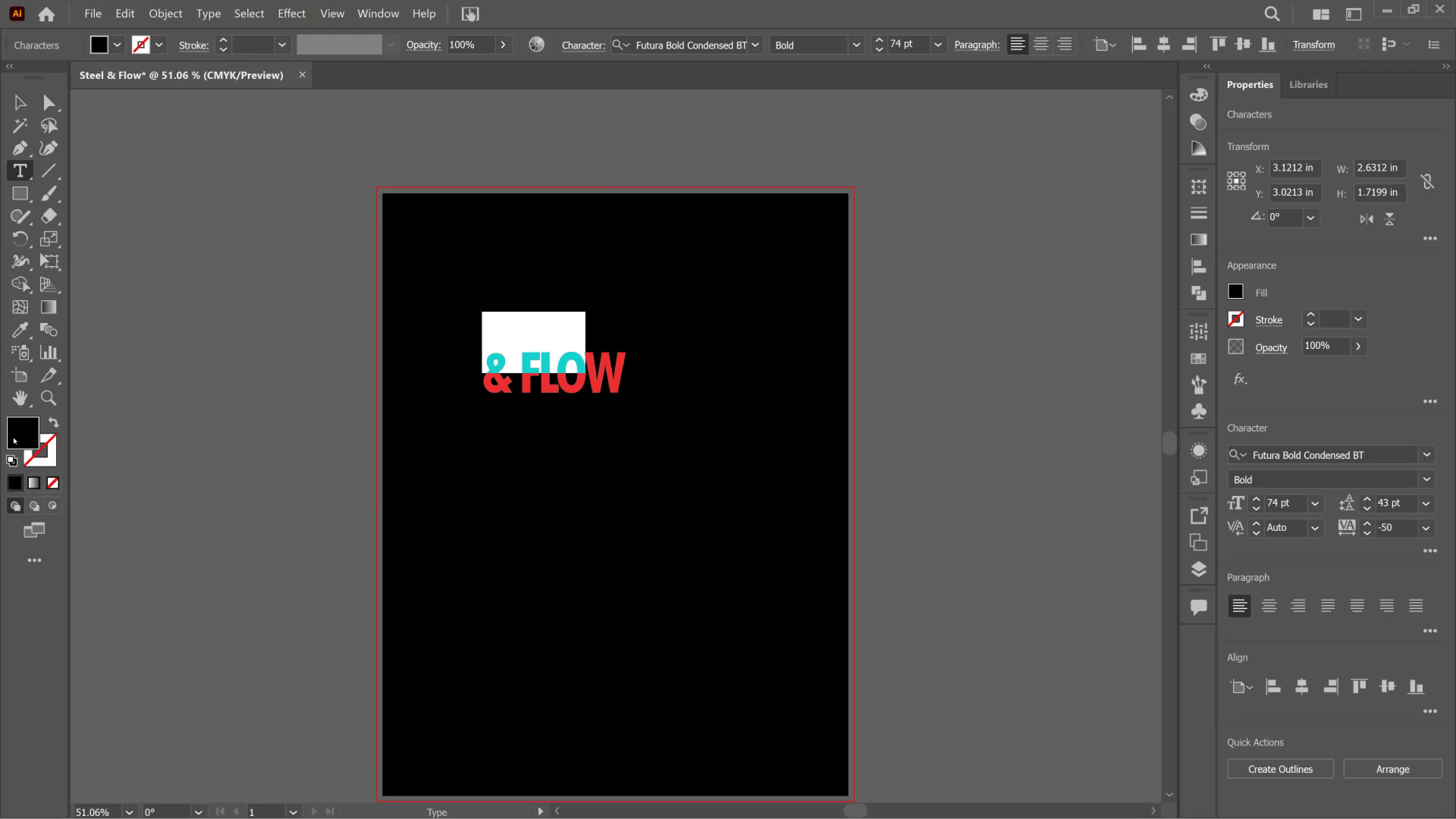 
double_click([13, 438])
 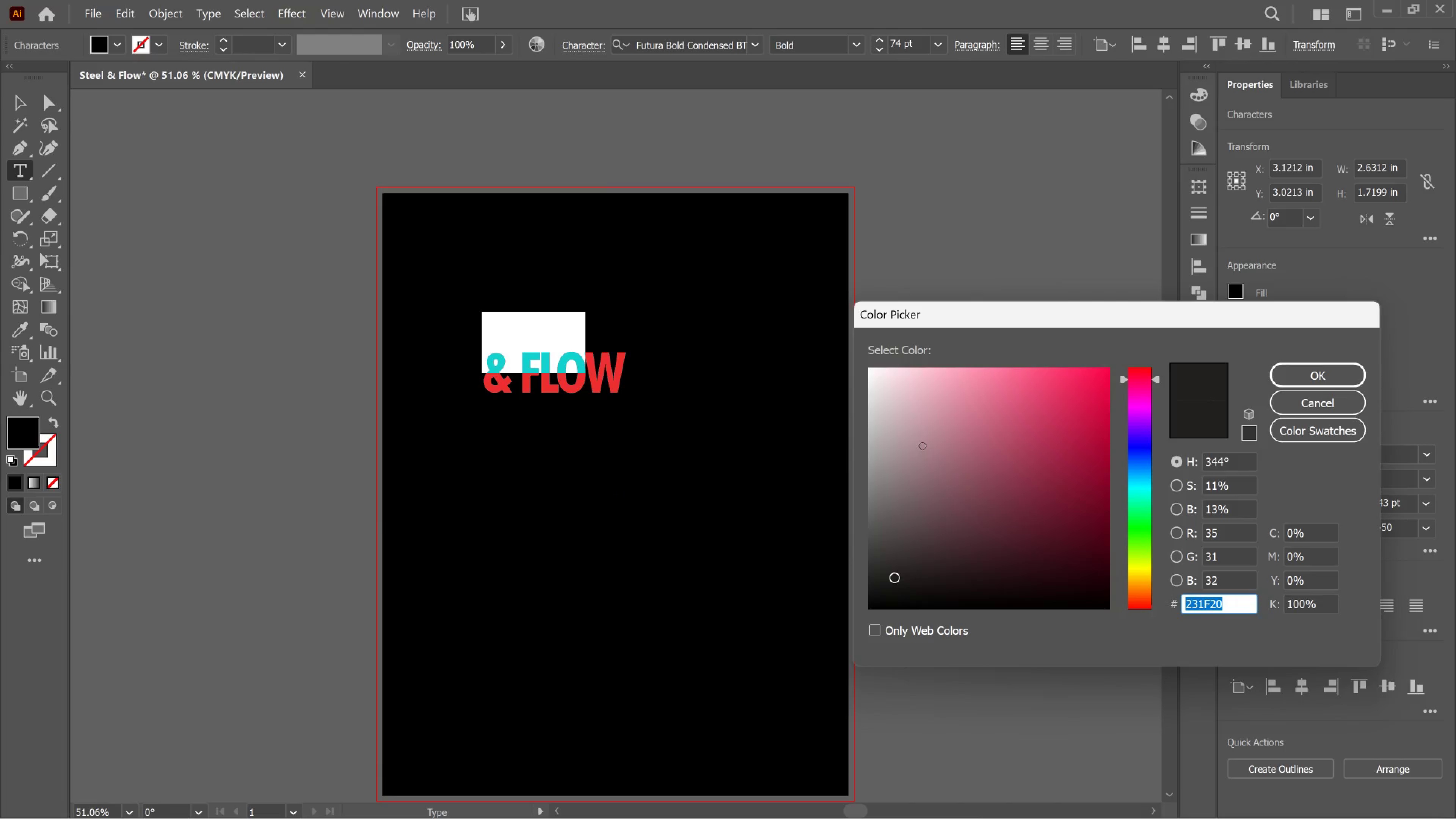 
left_click_drag(start_coordinate=[922, 438], to_coordinate=[848, 364])
 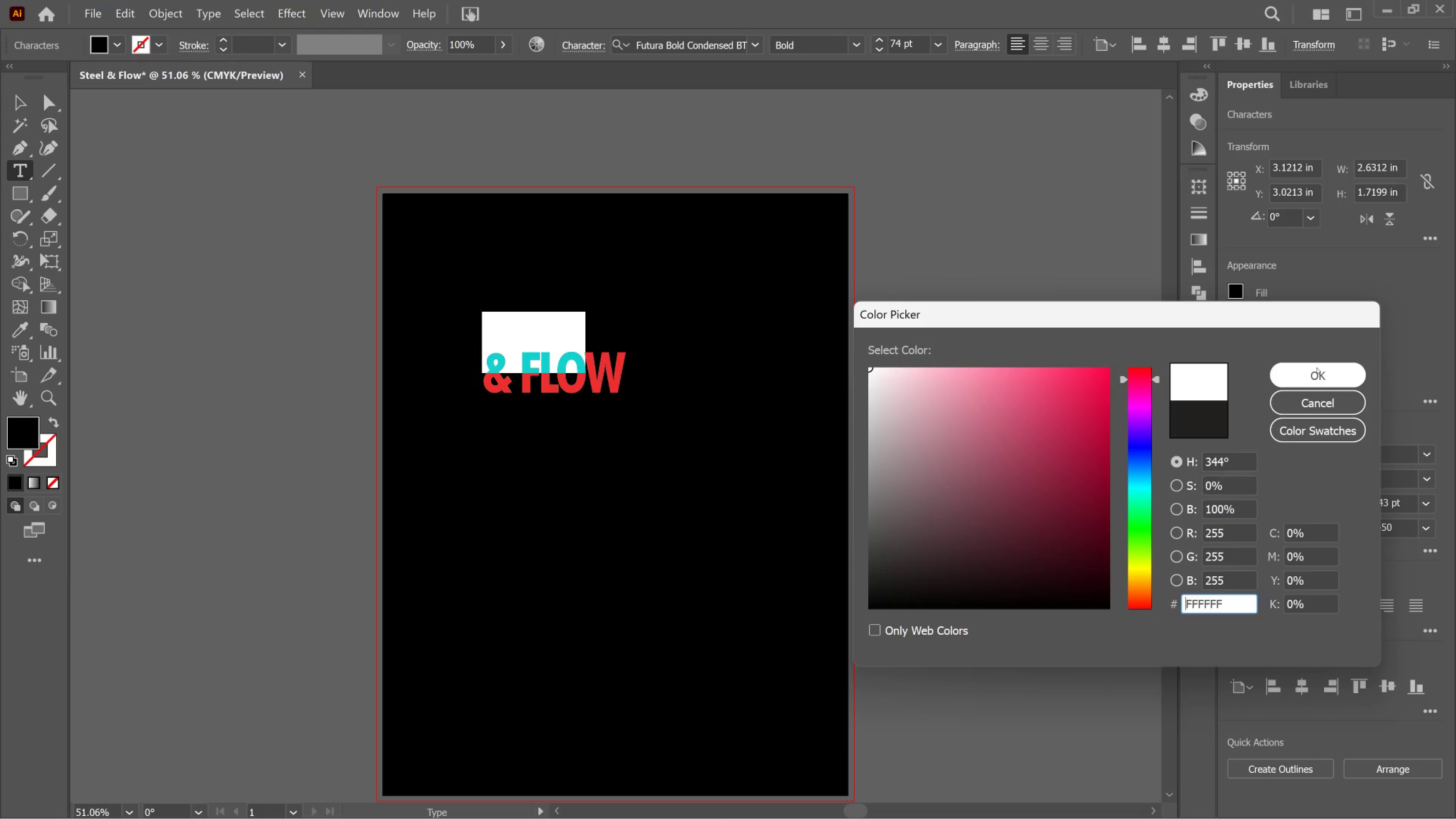 
left_click([1316, 367])
 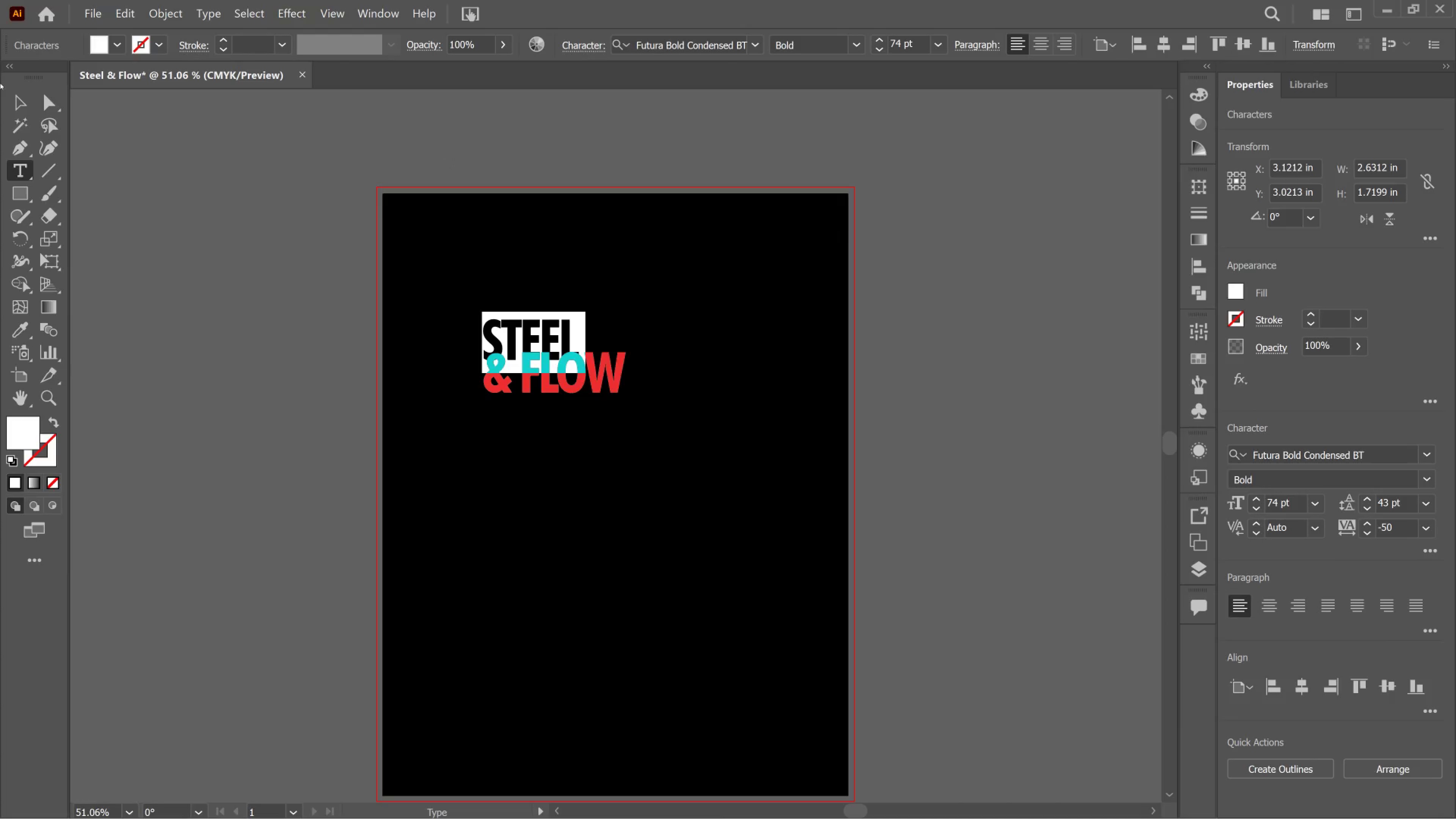 
left_click([20, 100])
 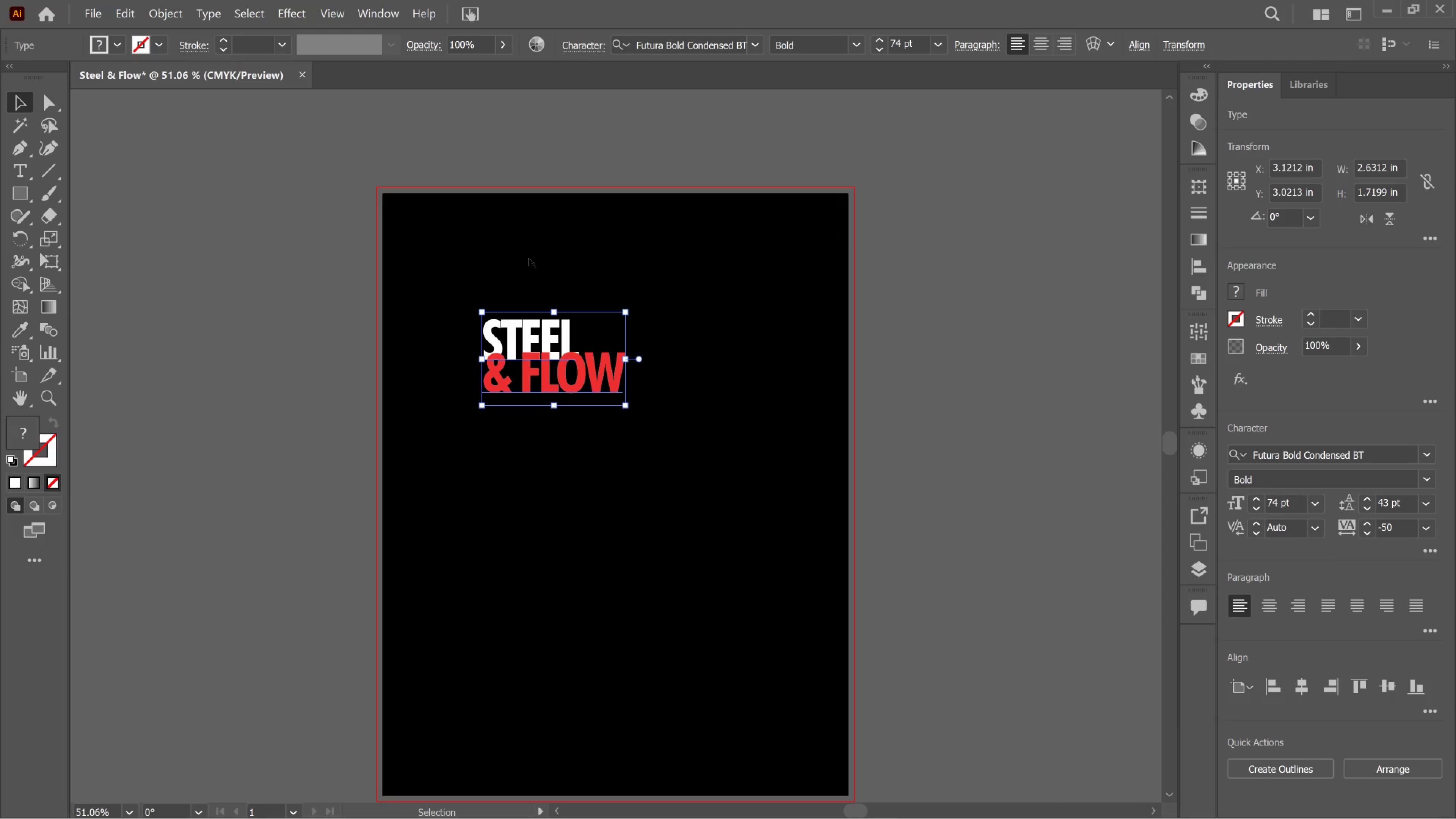 
left_click([529, 258])
 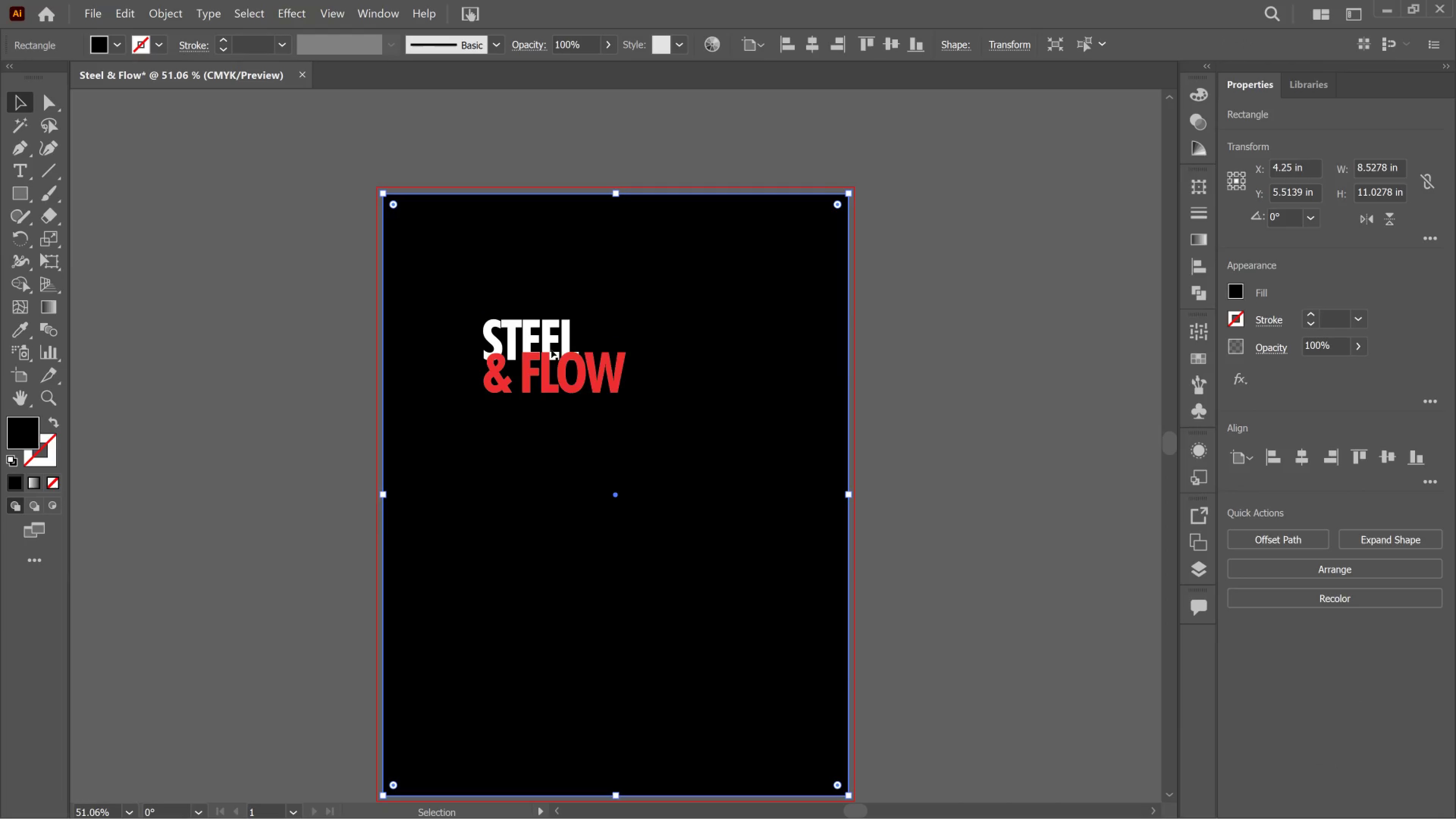 
double_click([548, 347])
 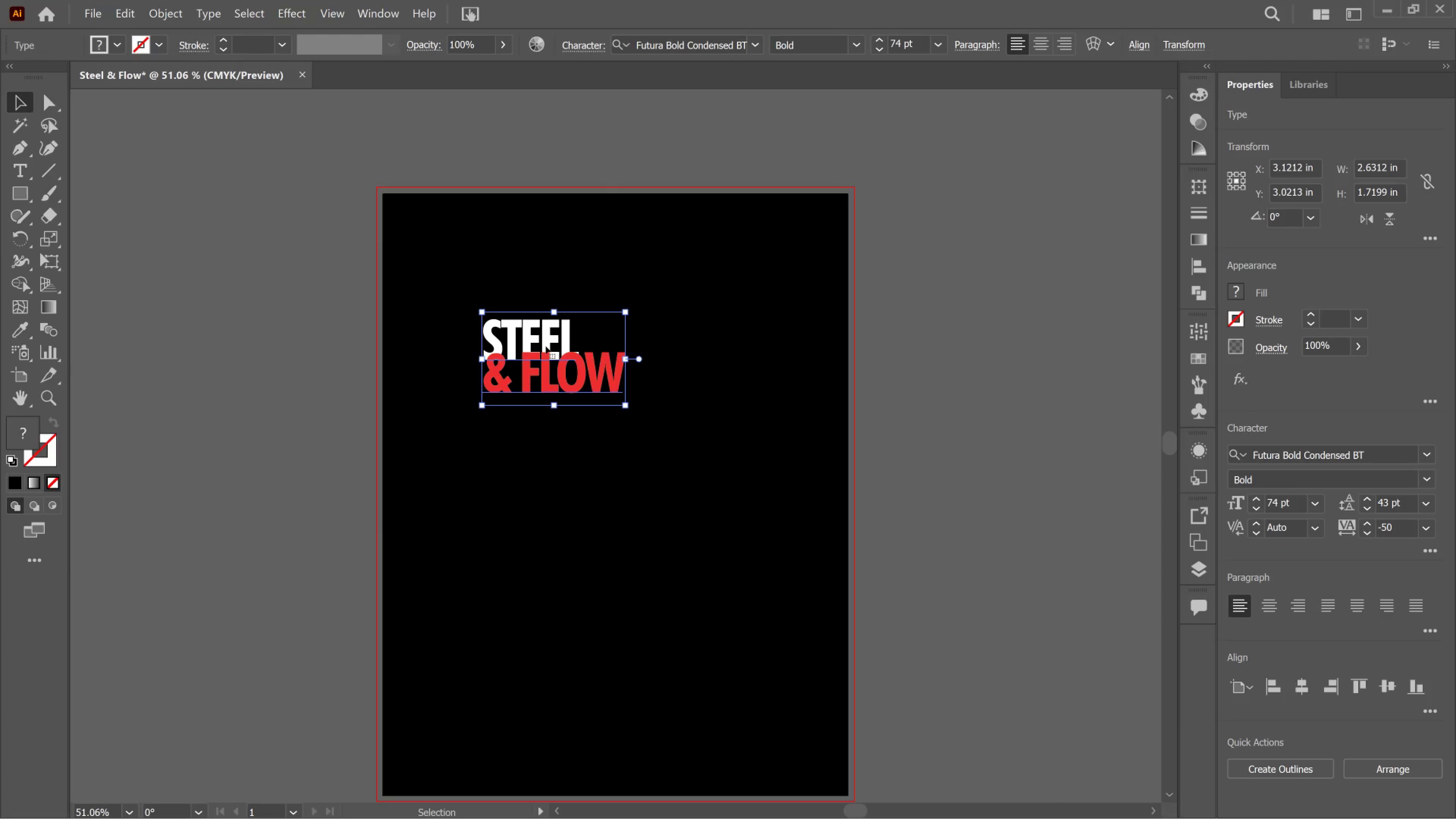 
double_click([556, 357])
 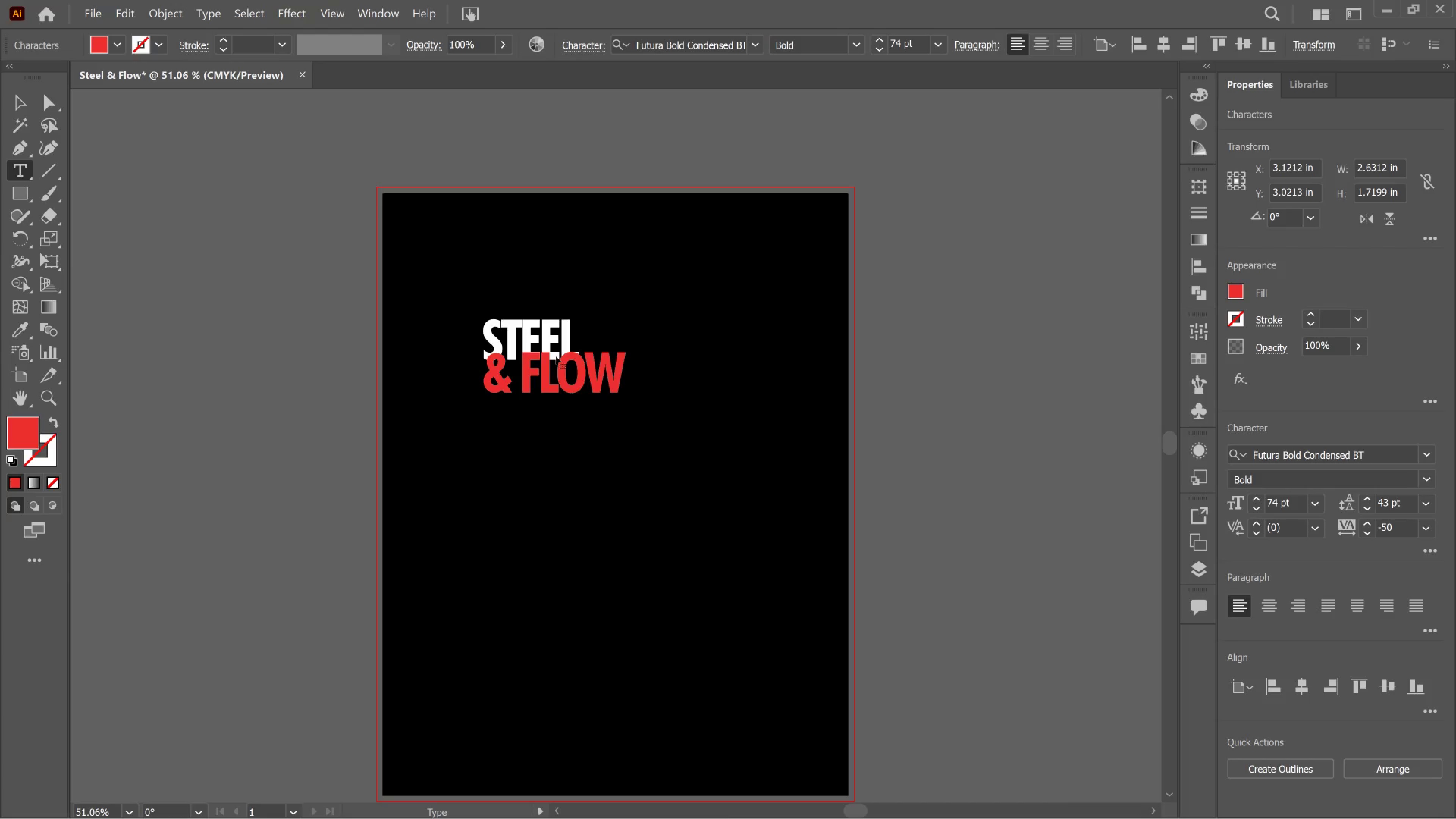 
key(Control+A)
 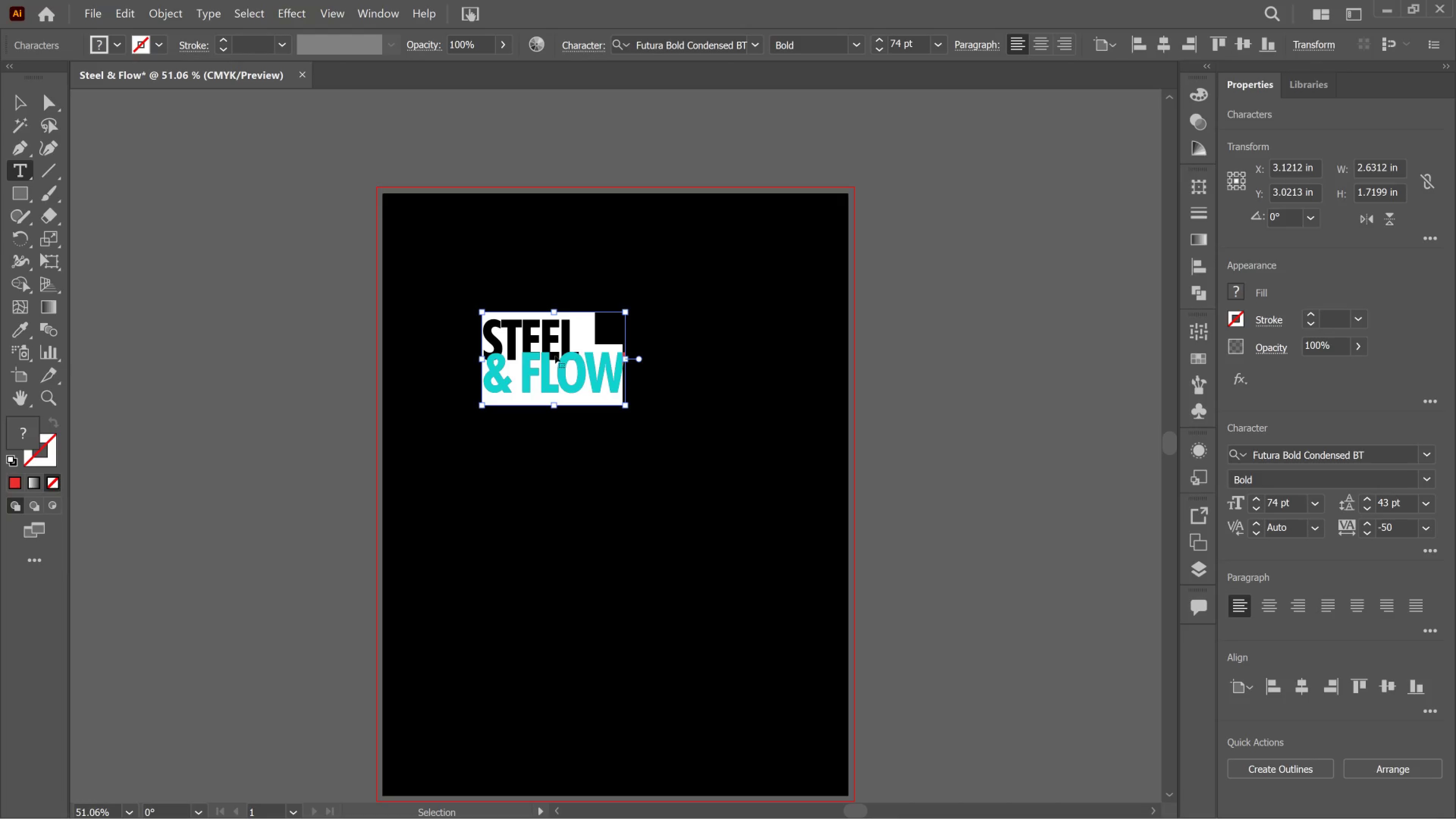 
hold_key(key=Period, duration=1.49)
 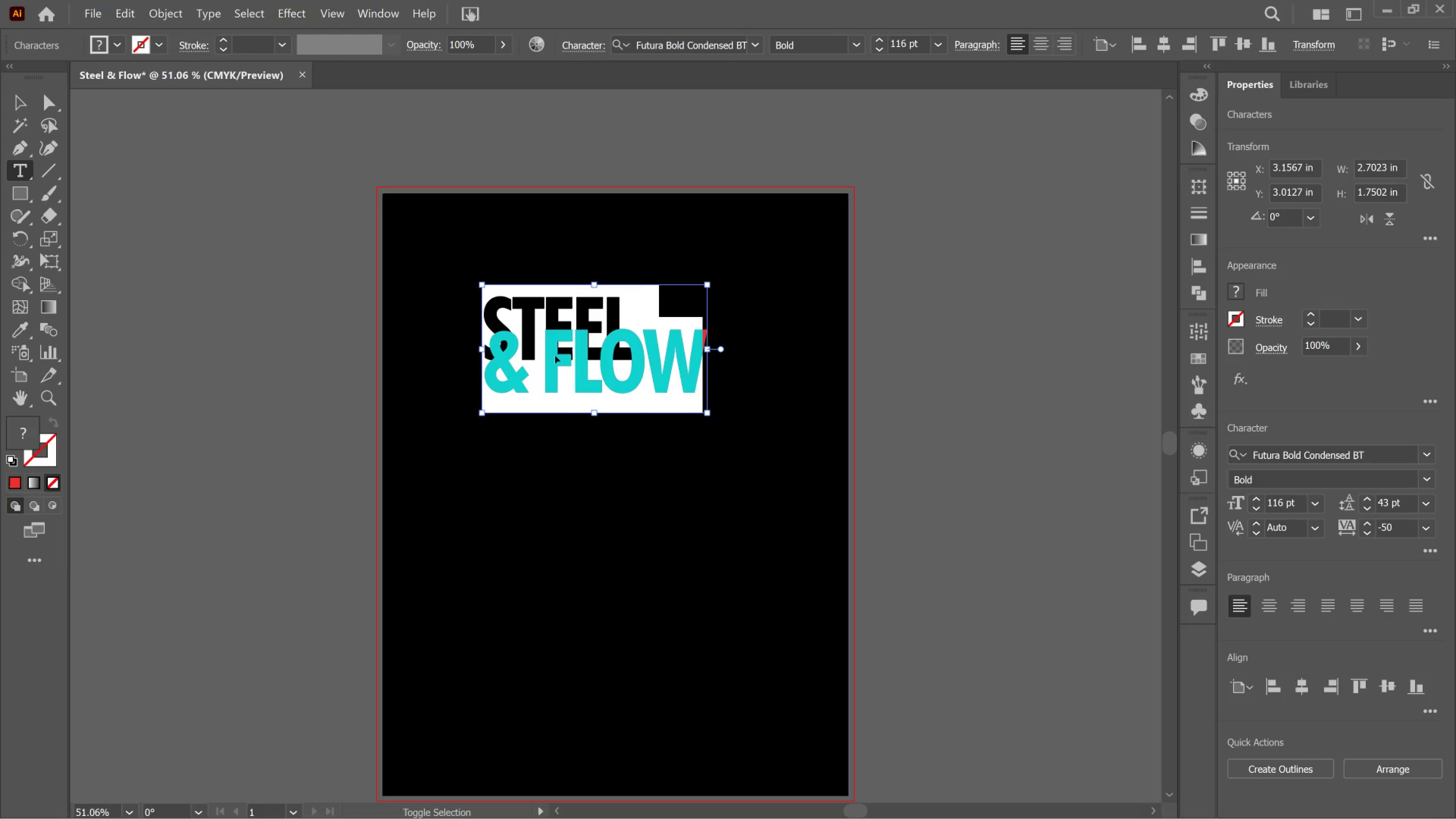 
key(Control+Shift+Period)
 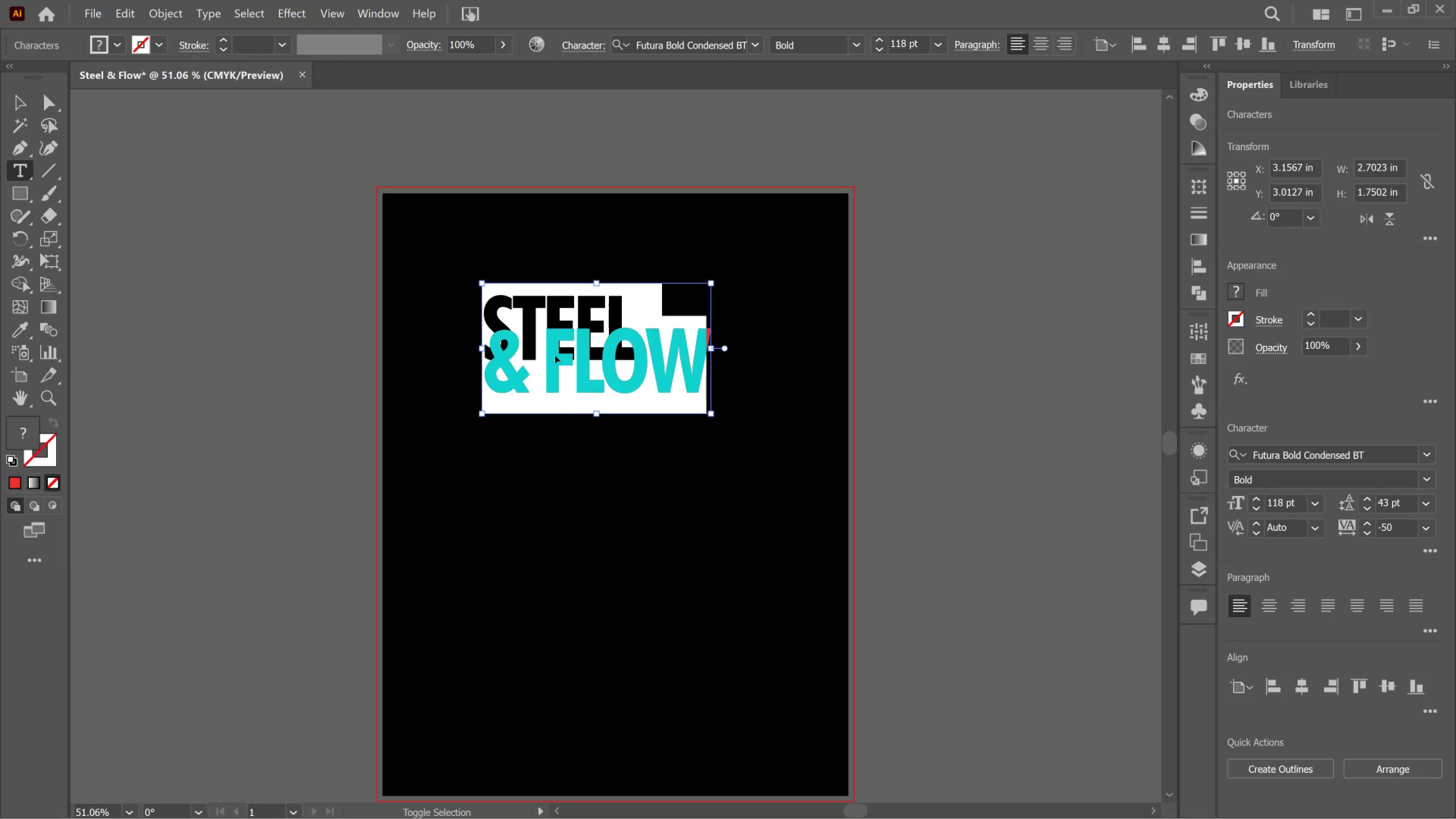 
key(Control+Shift+Period)
 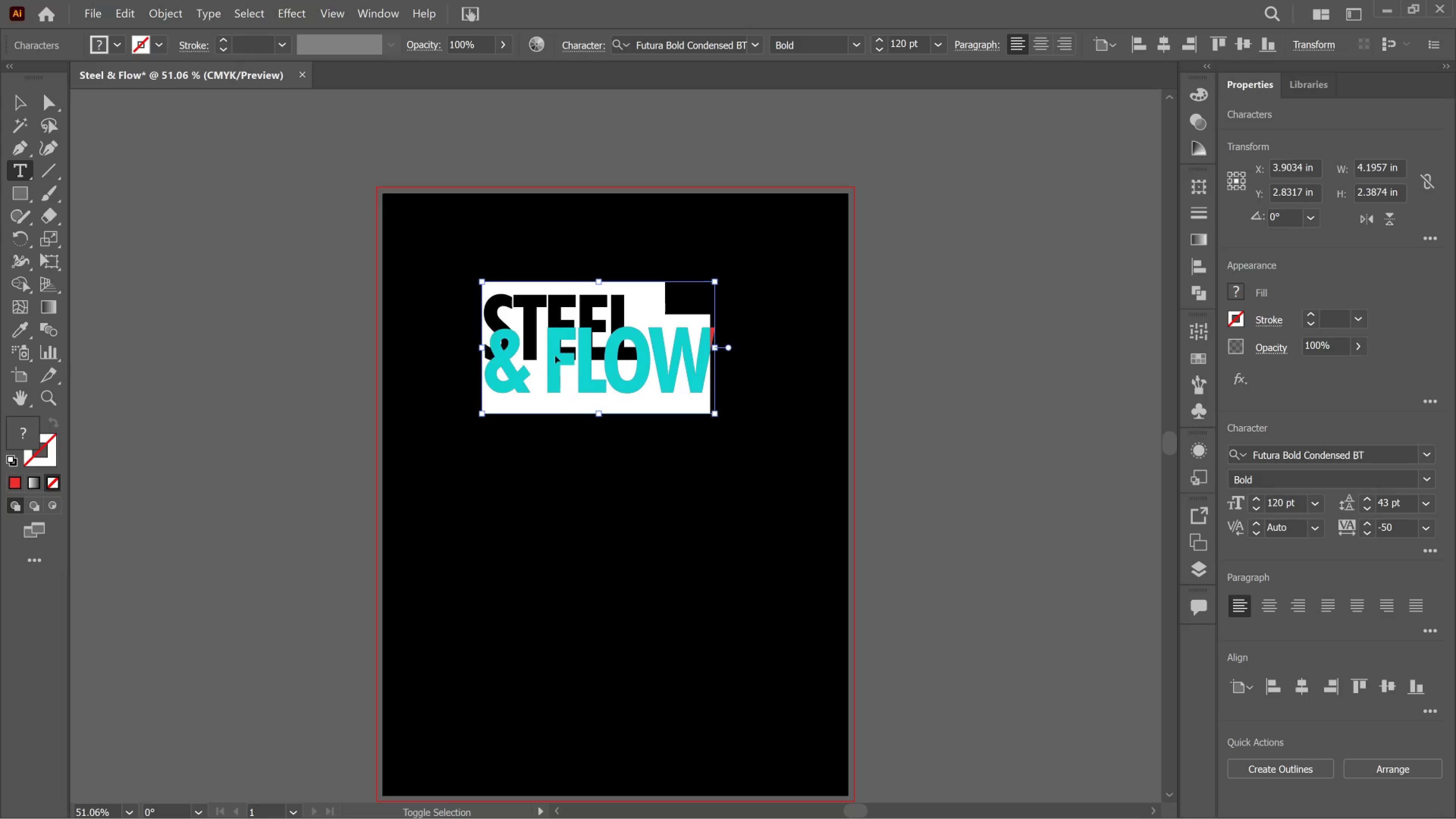 
key(Control+Shift+Period)
 